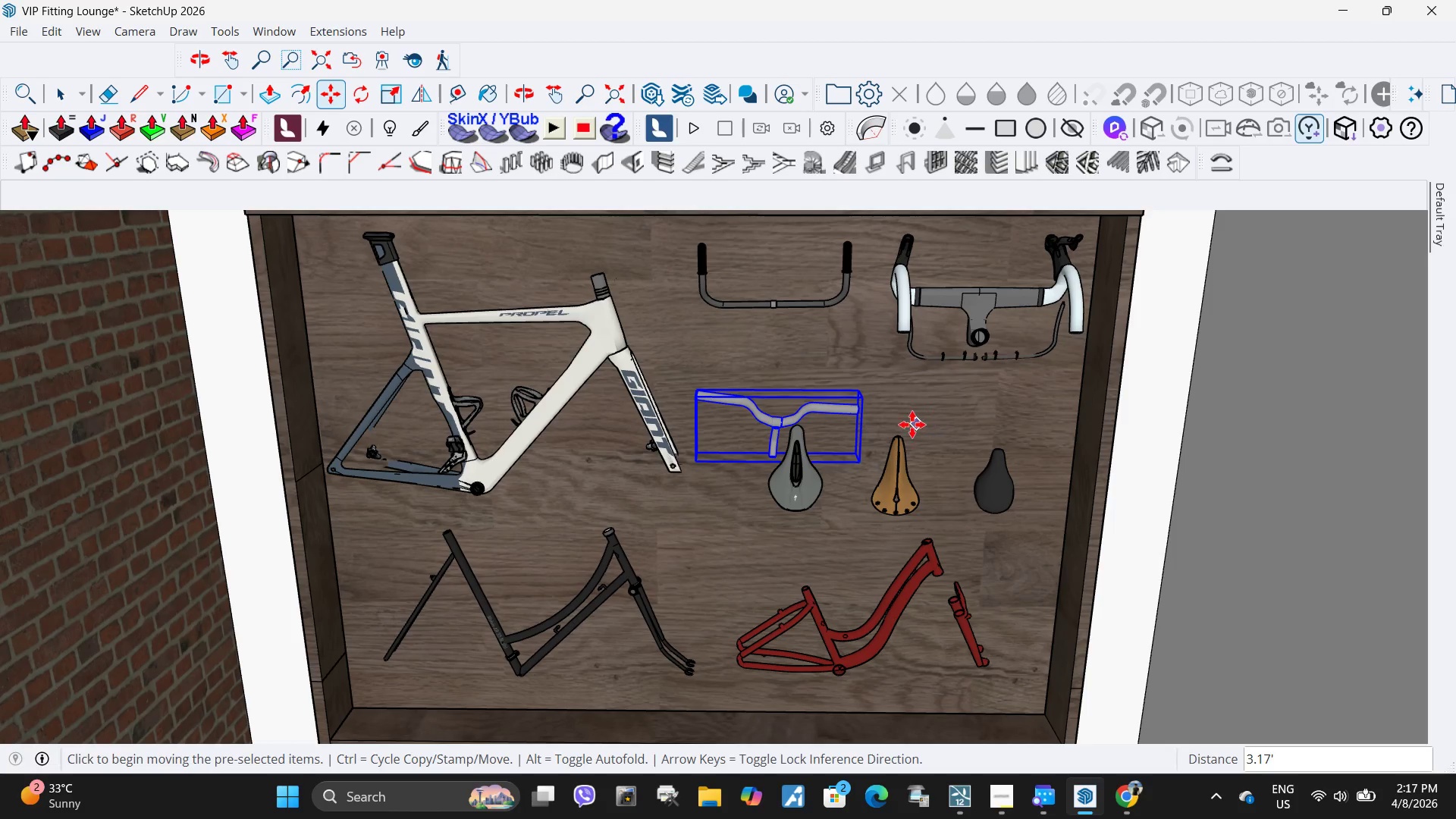 
left_click([909, 426])
 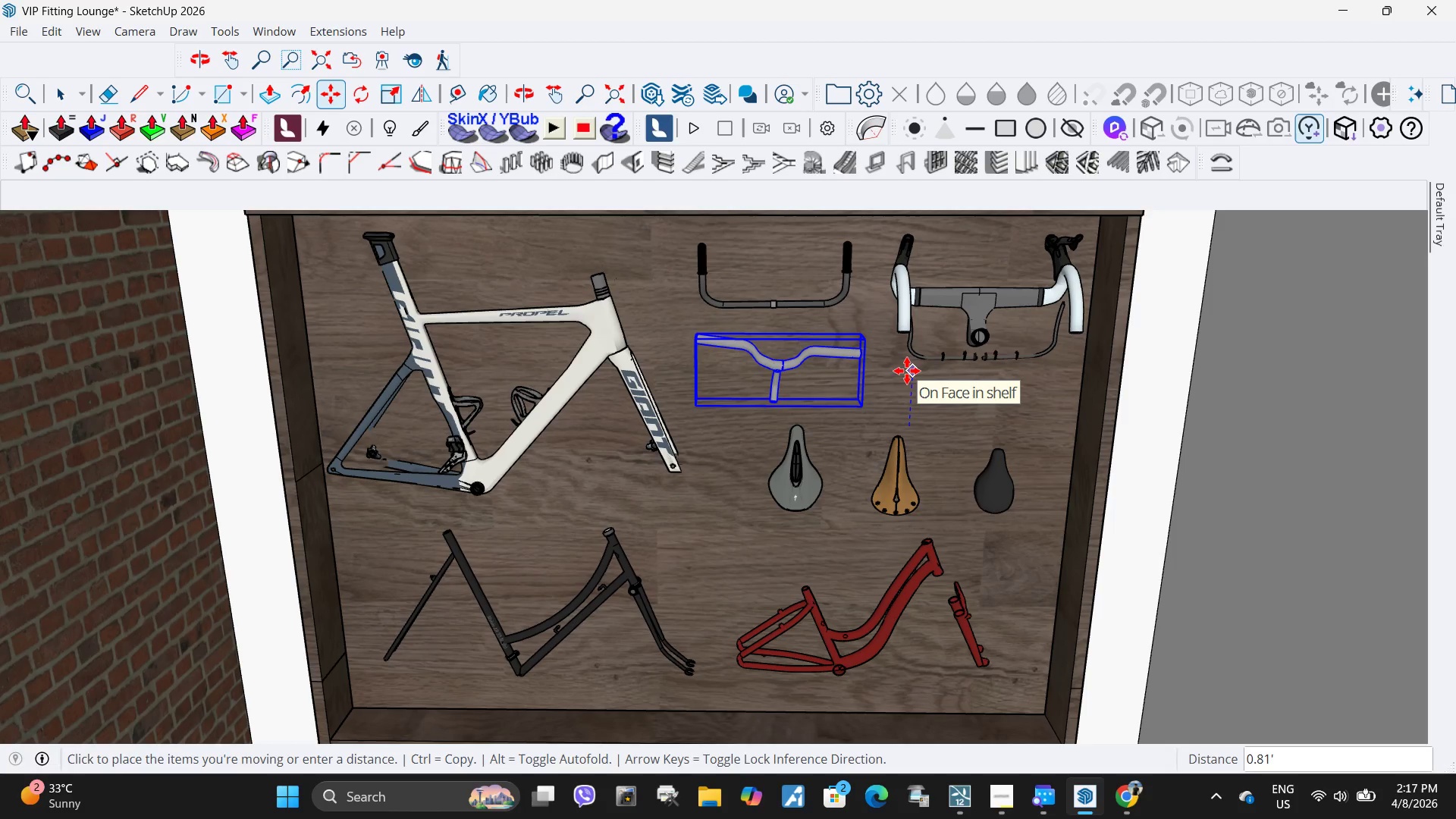 
left_click([907, 371])
 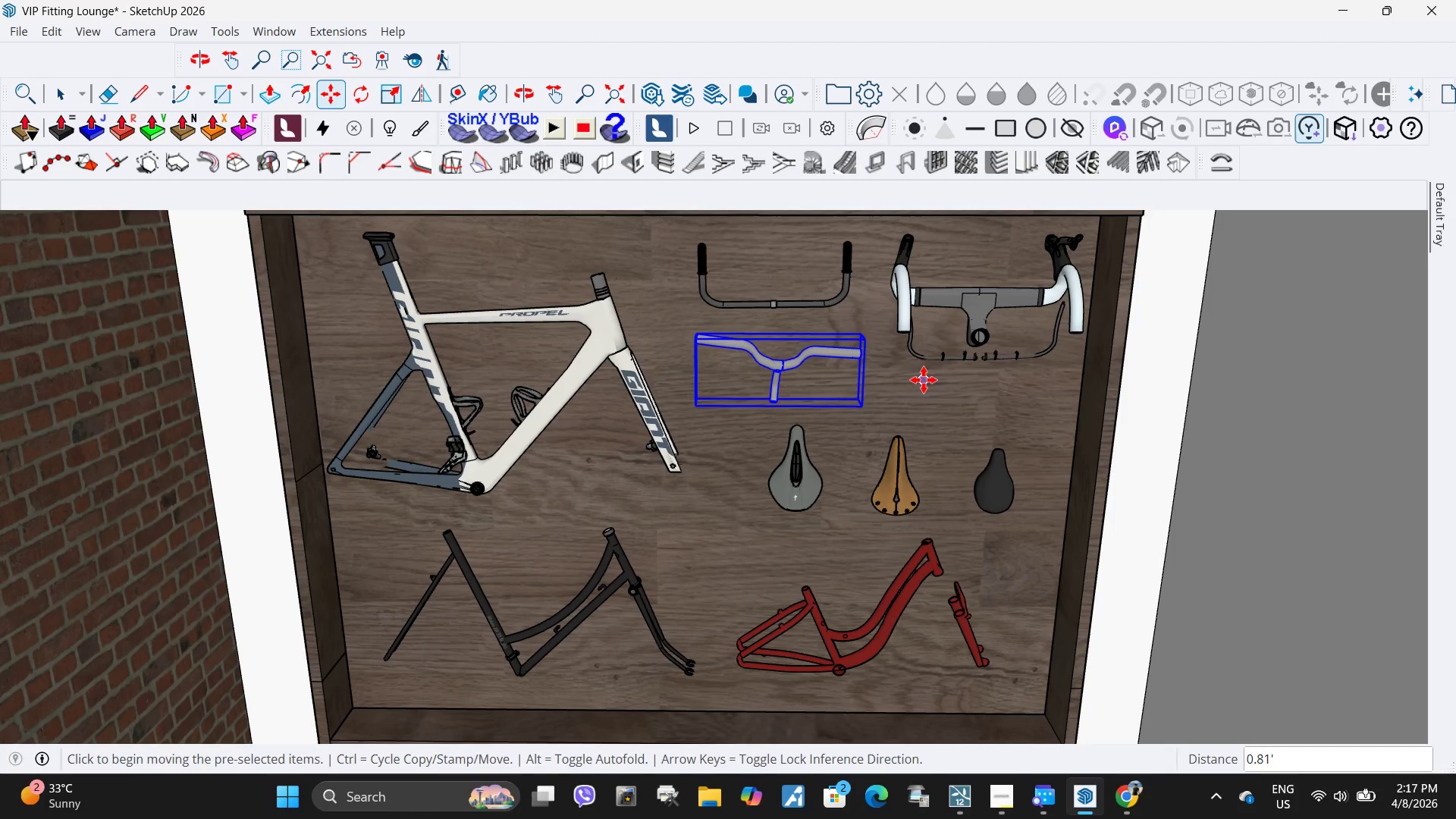 
double_click([924, 380])
 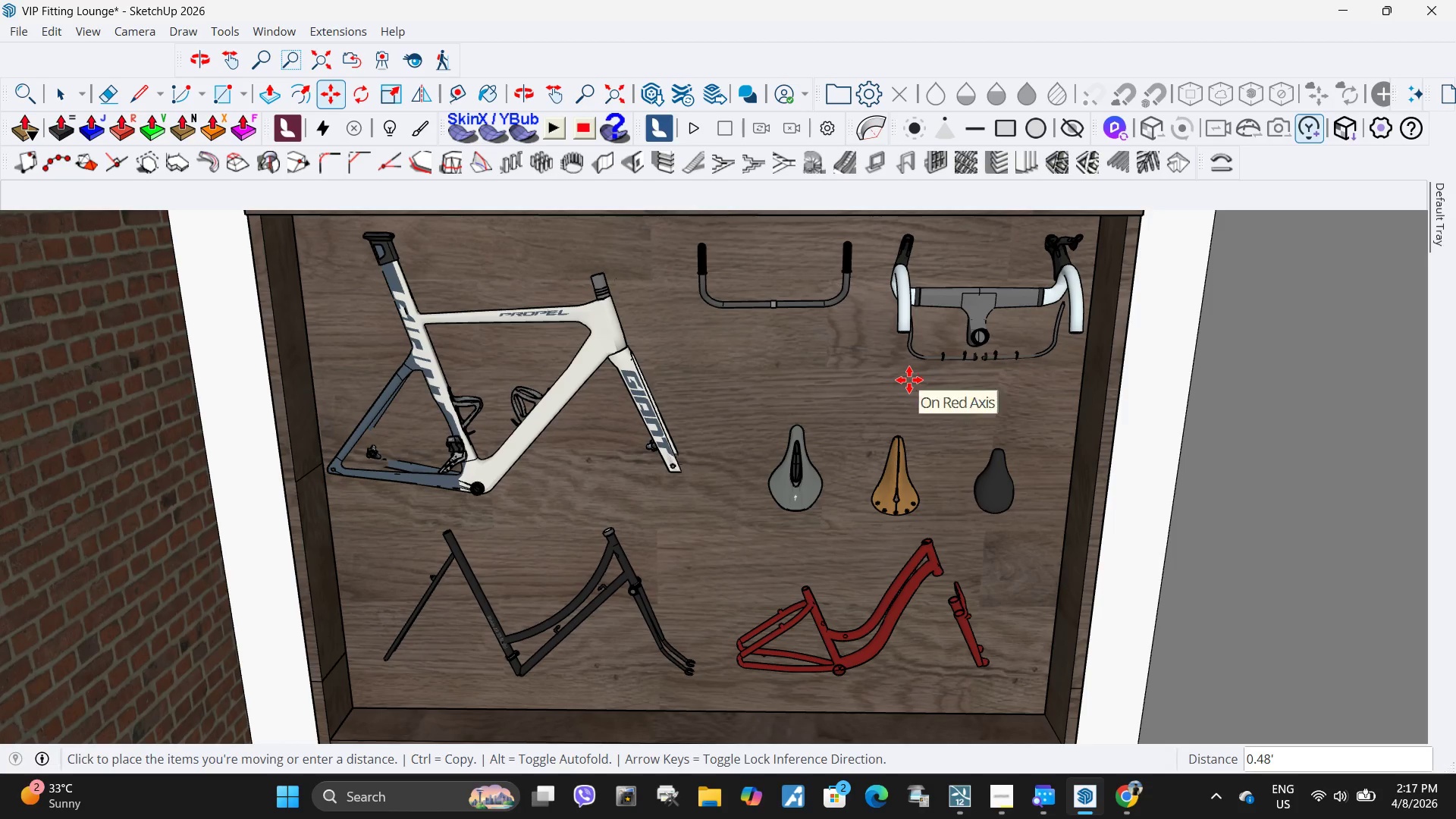 
key(Escape)
 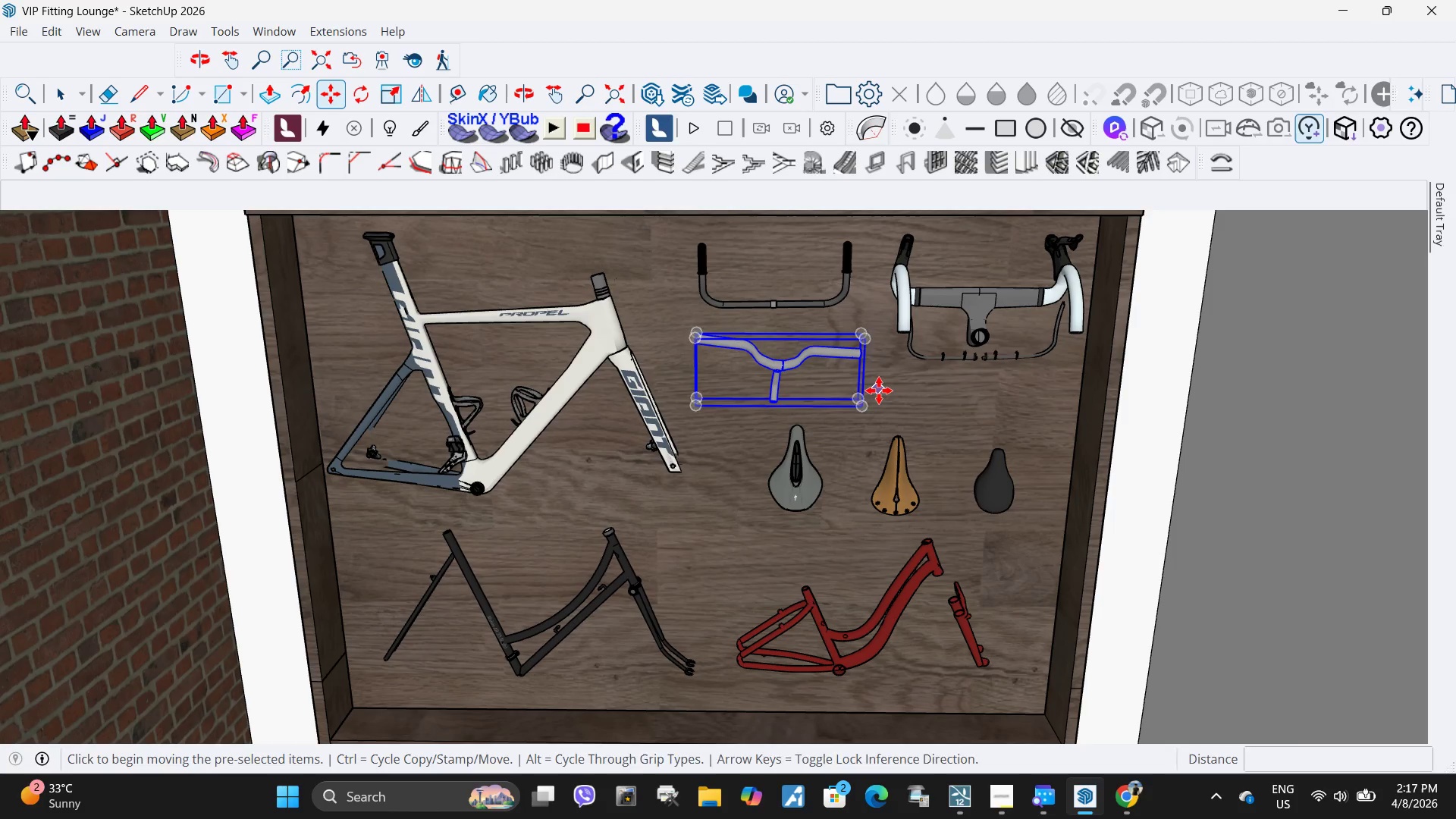 
left_click([879, 391])
 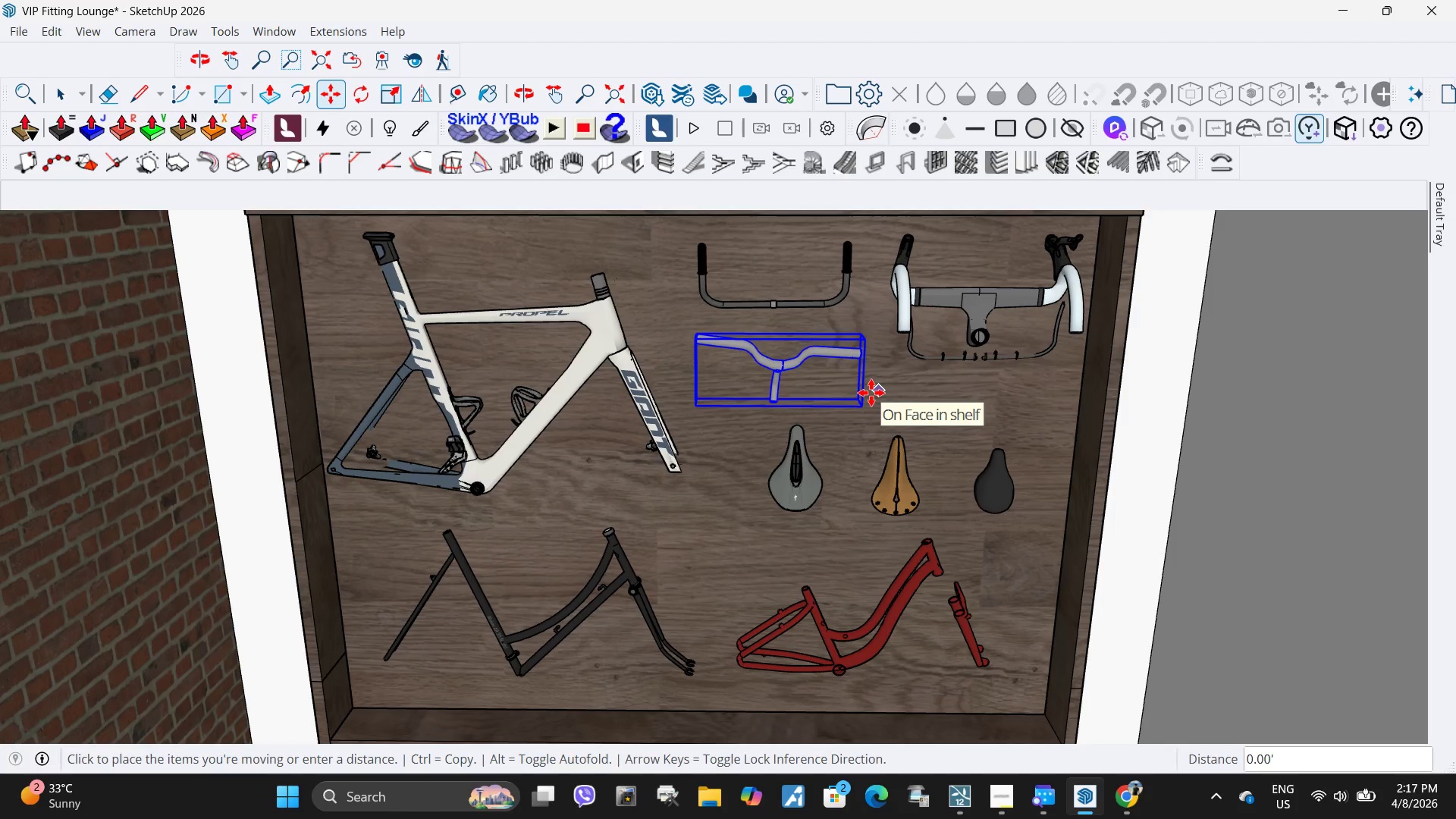 
key(Space)
 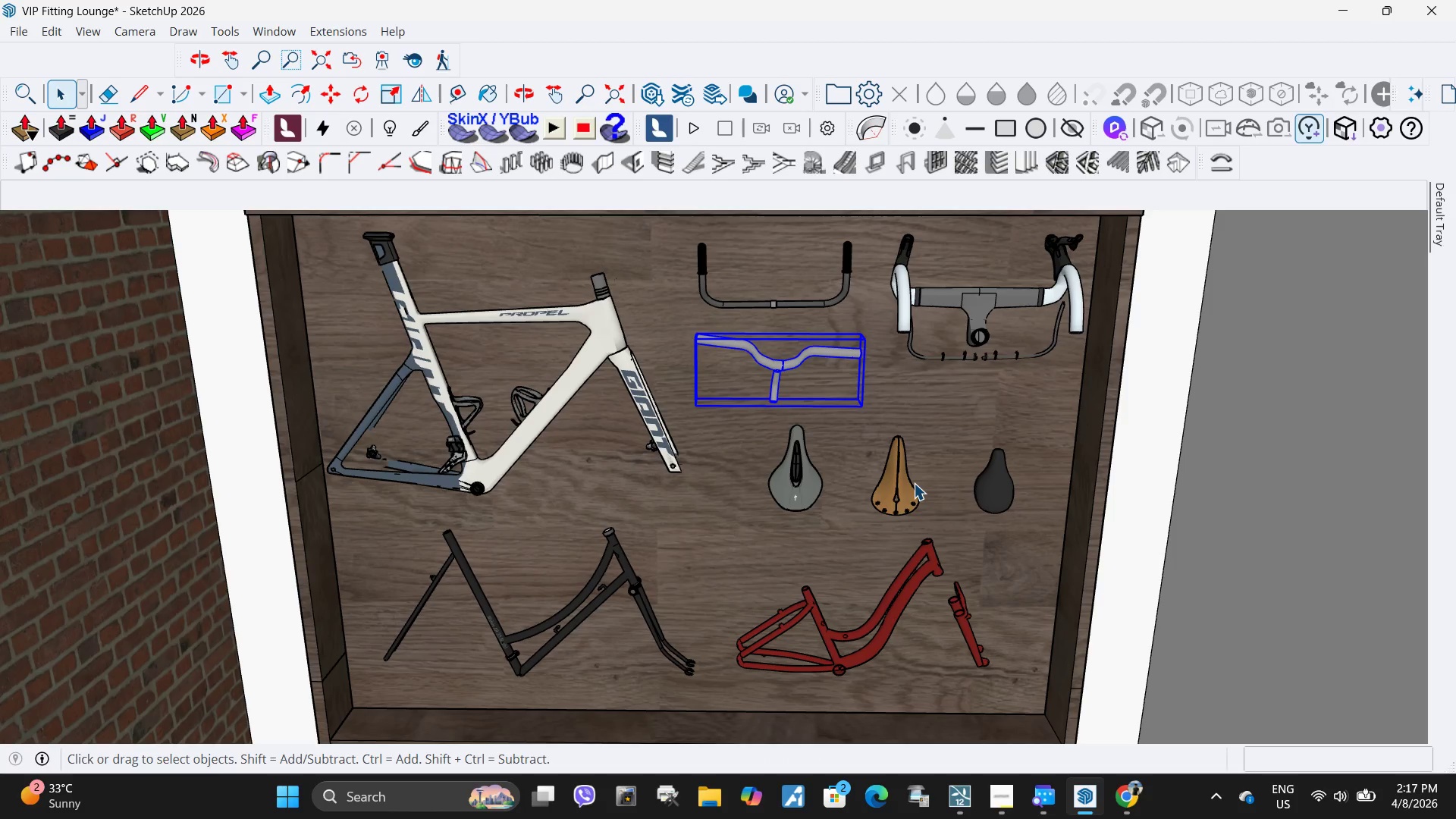 
scroll: coordinate [785, 488], scroll_direction: up, amount: 1.0
 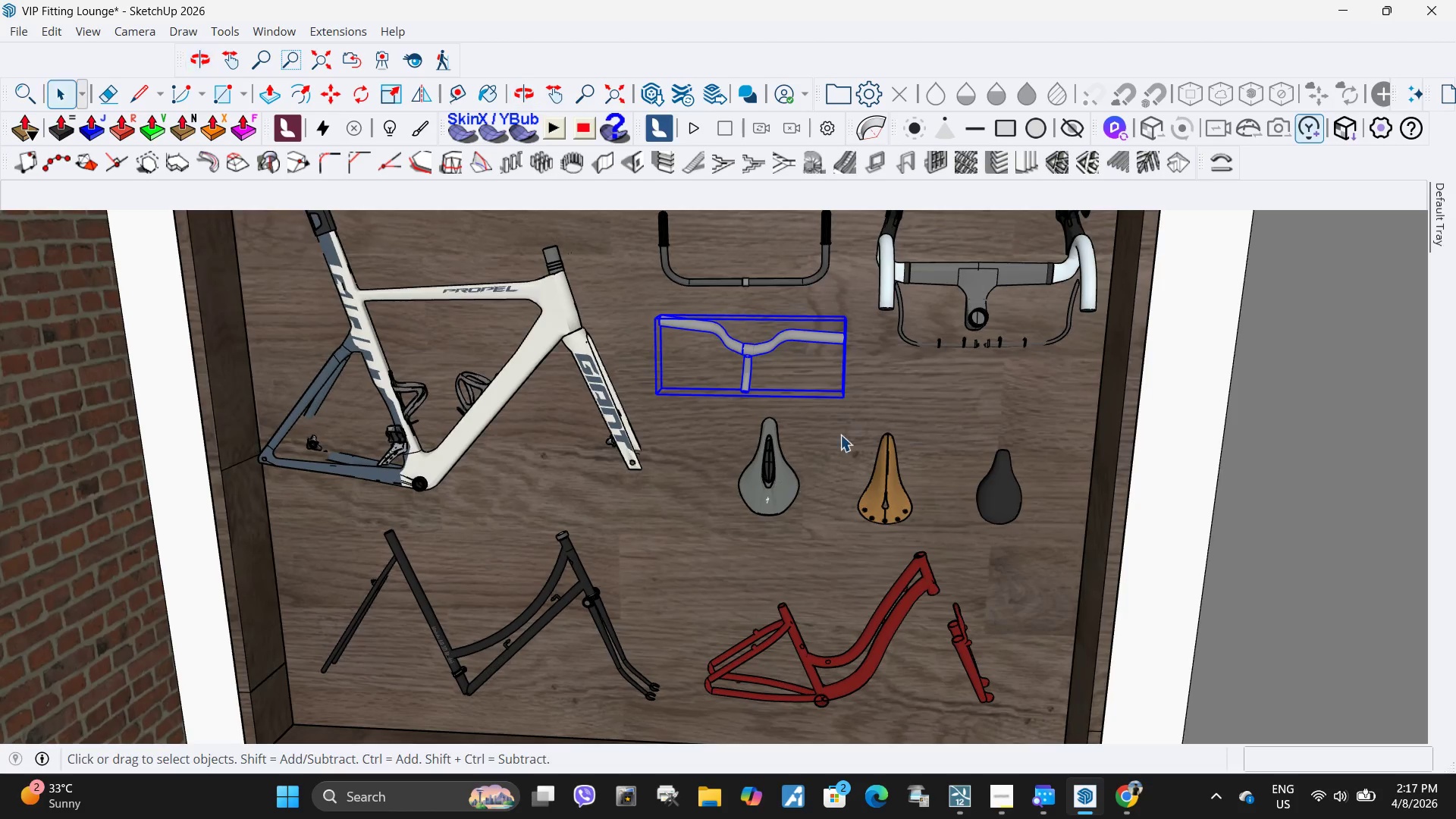 
key(Space)
 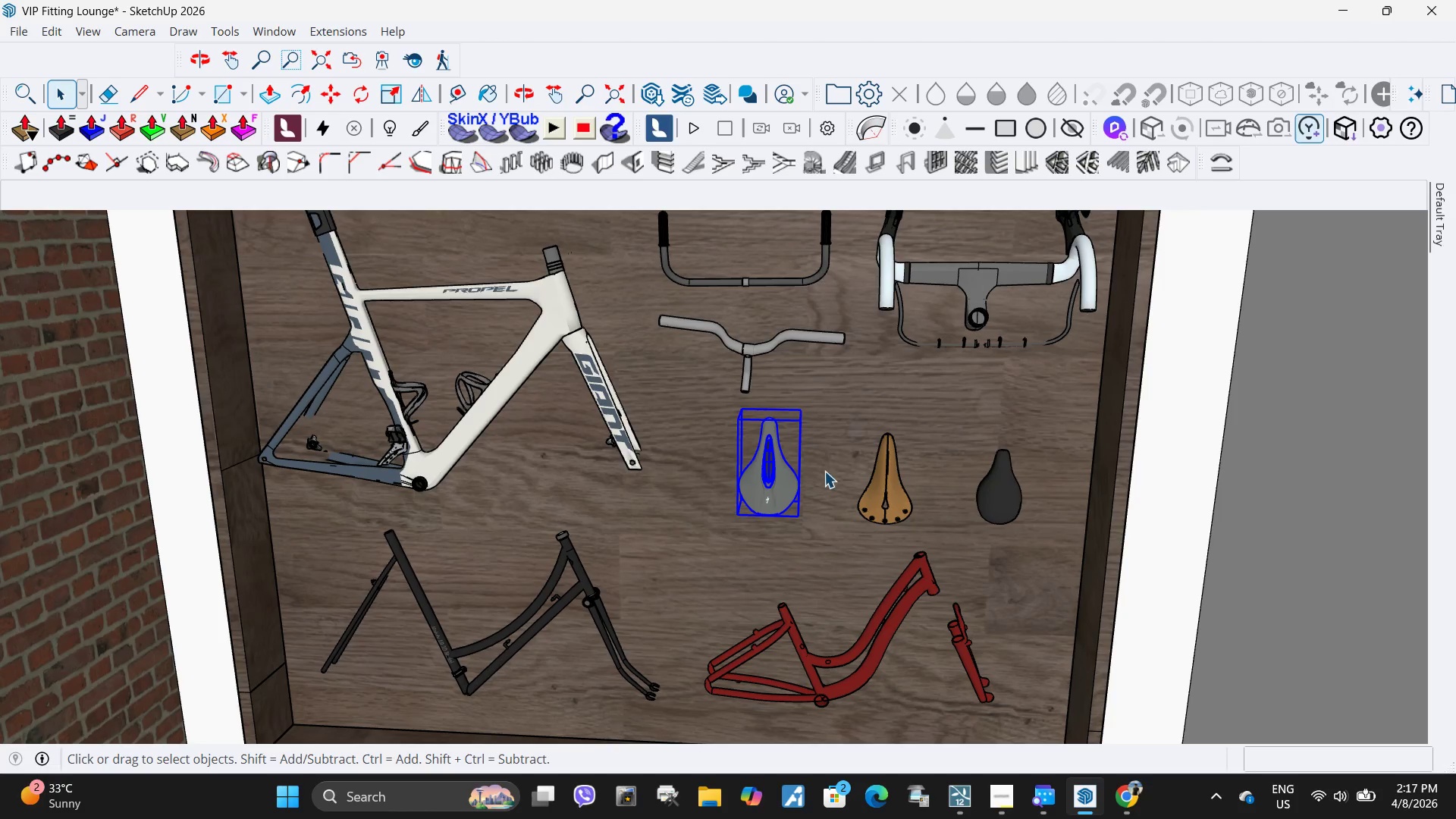 
key(M)
 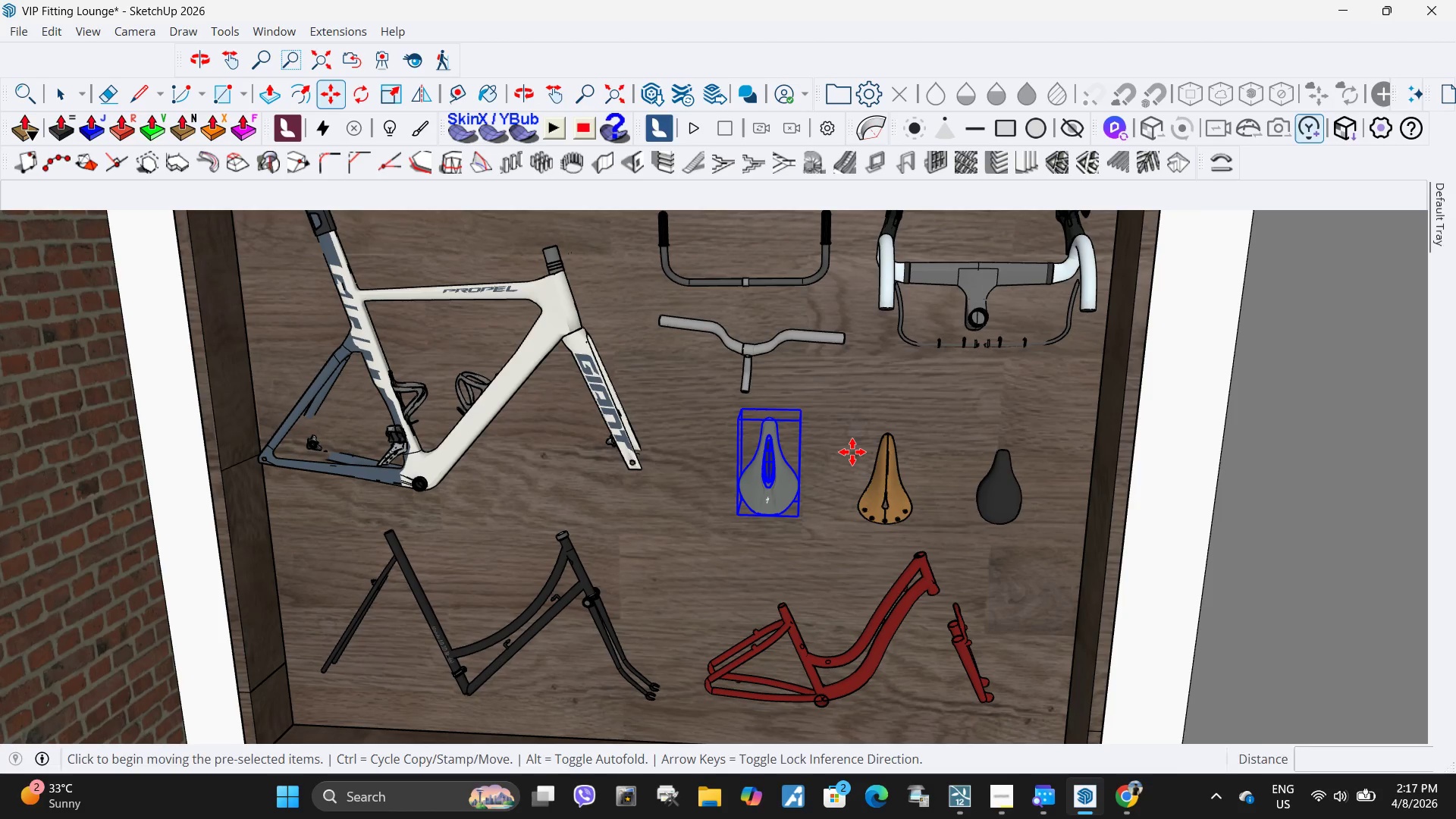 
left_click([852, 452])
 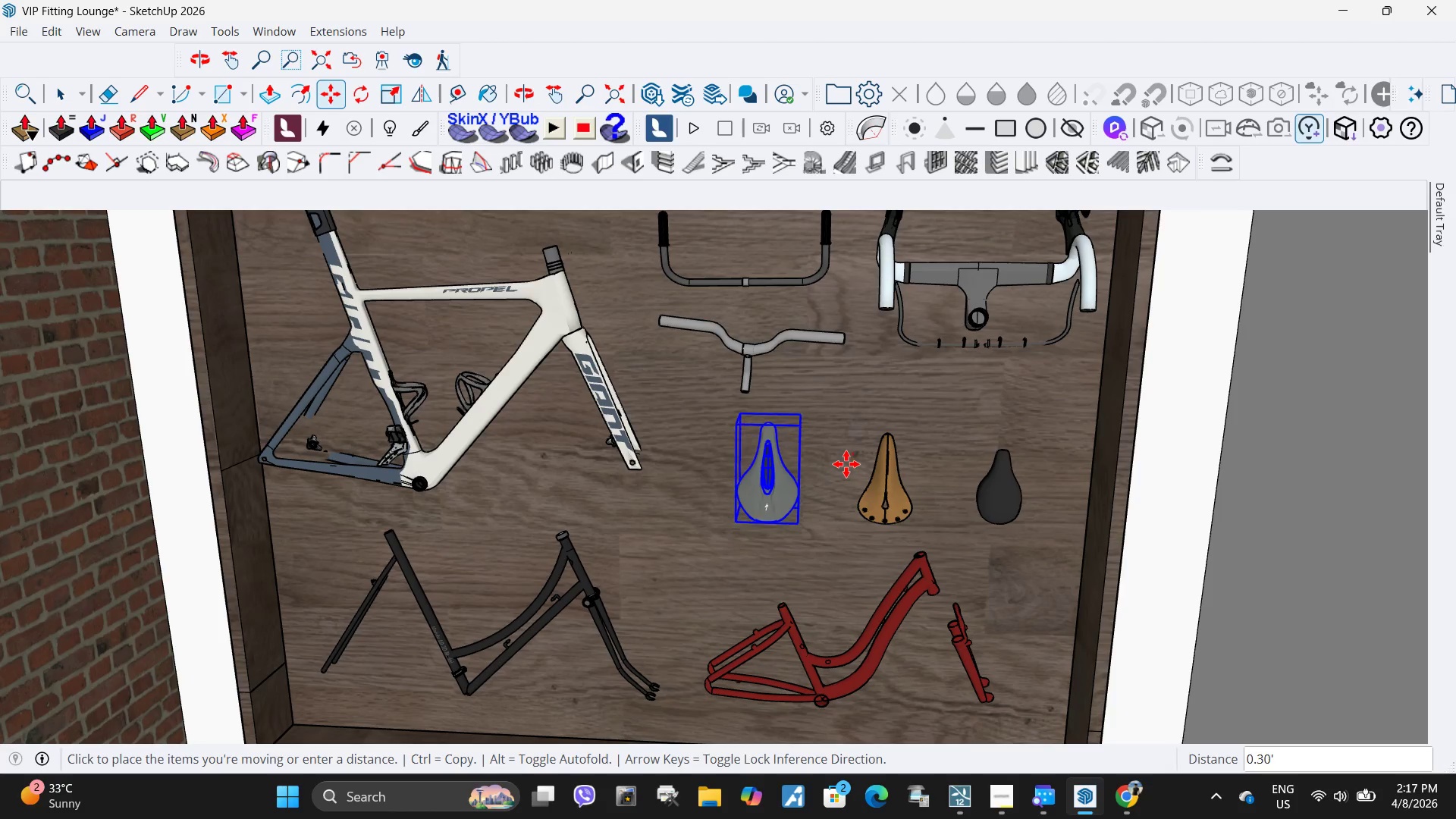 
key(Escape)
 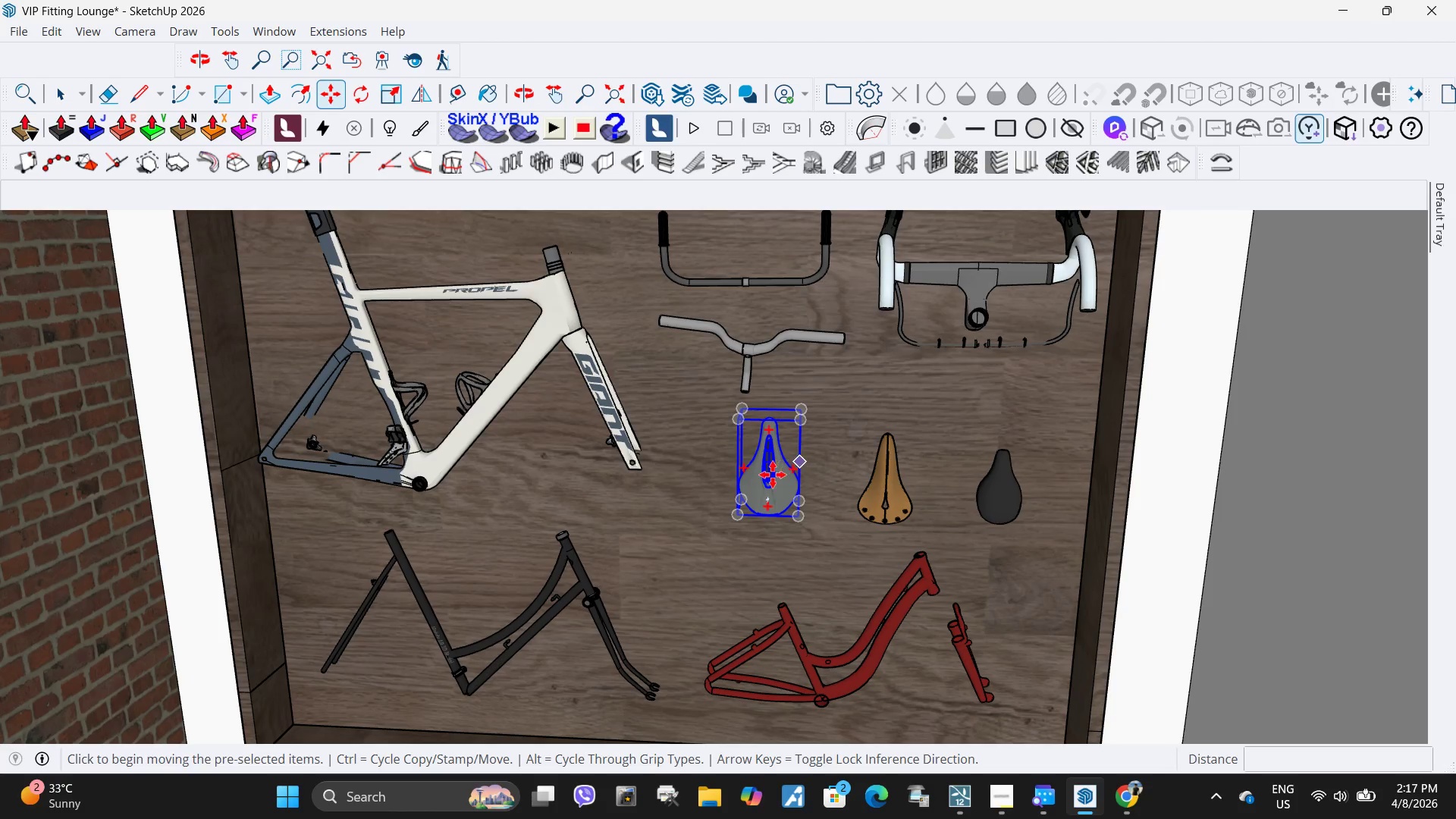 
left_click([789, 466])
 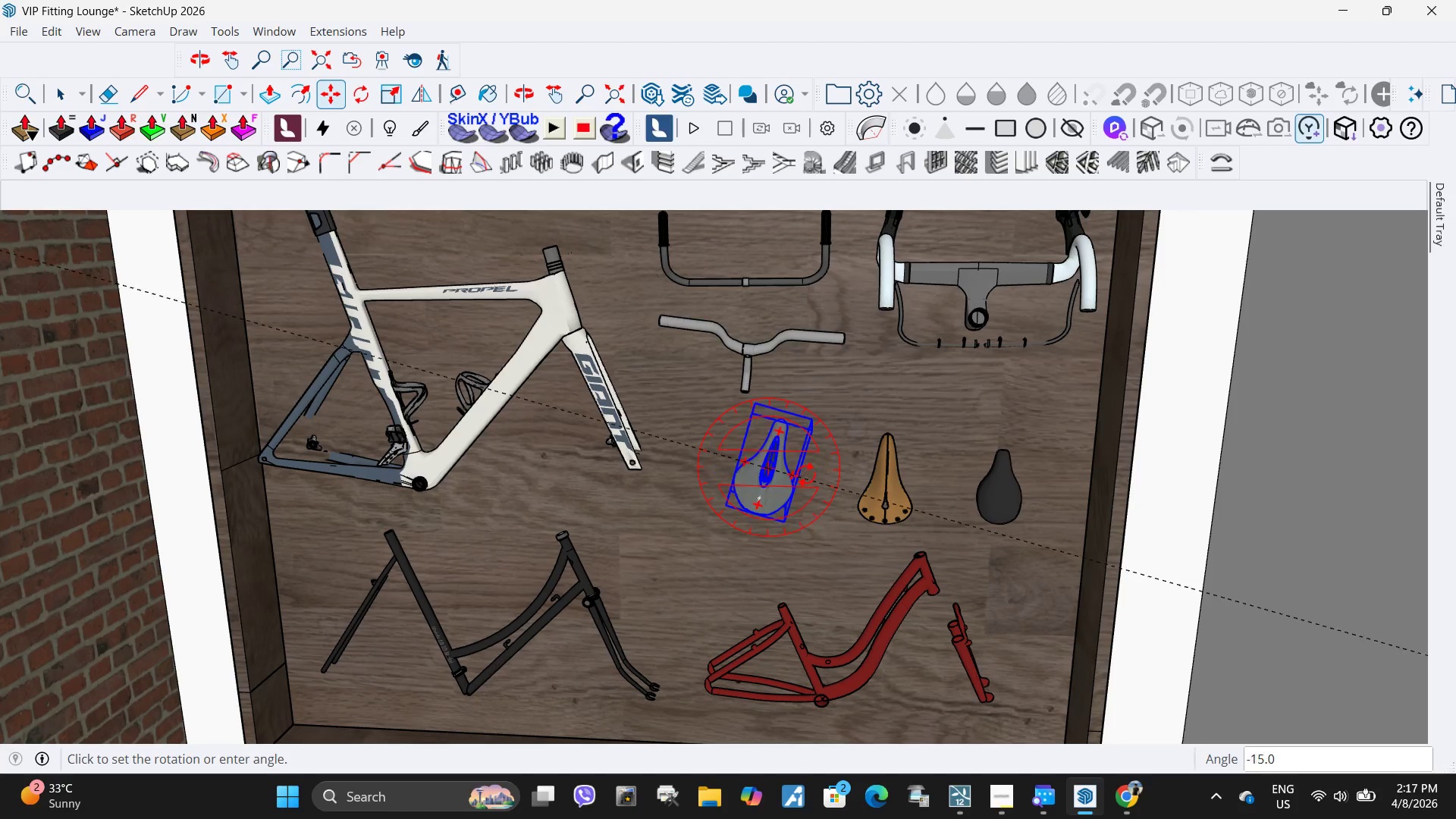 
key(Escape)
 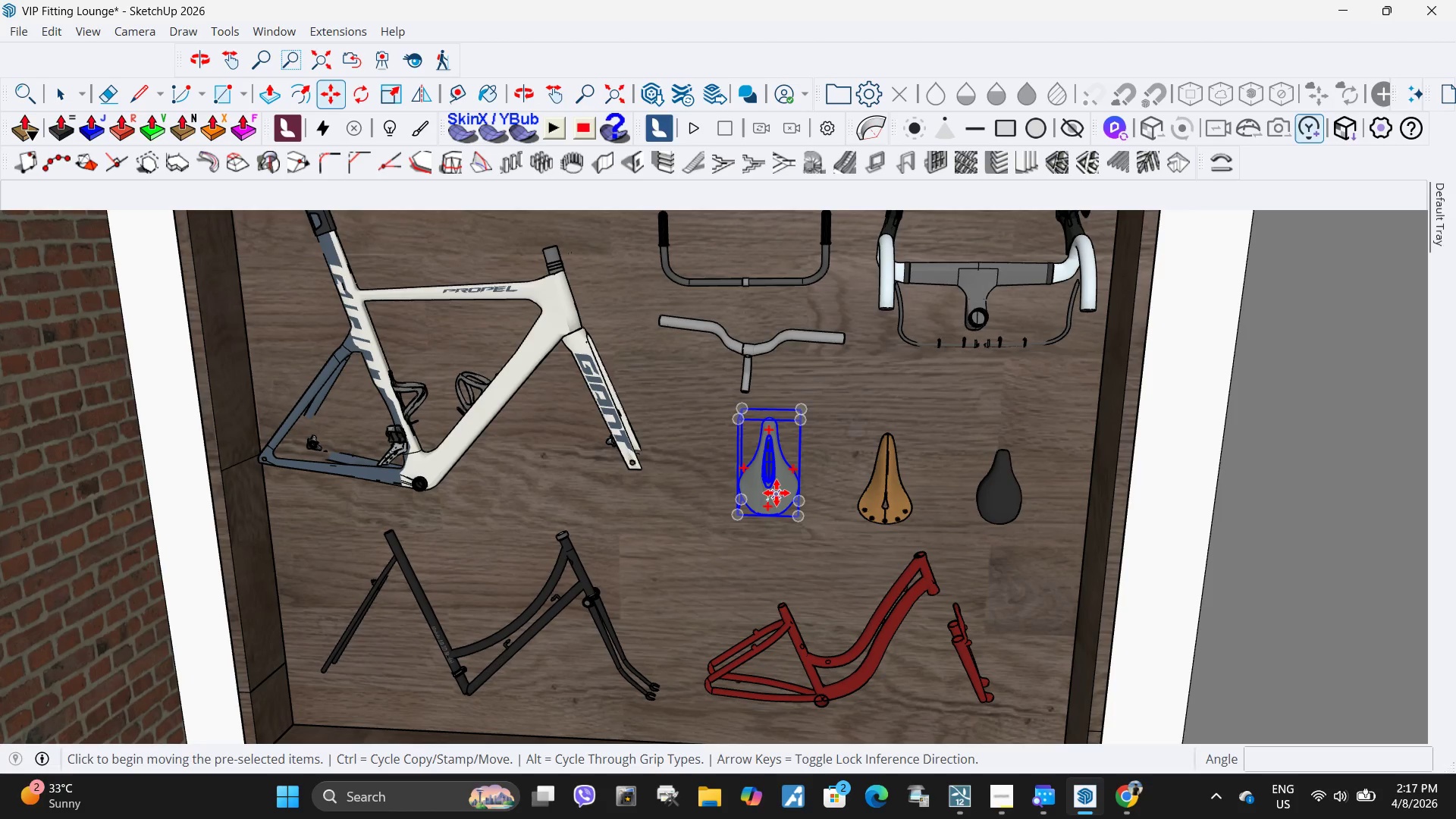 
key(Q)
 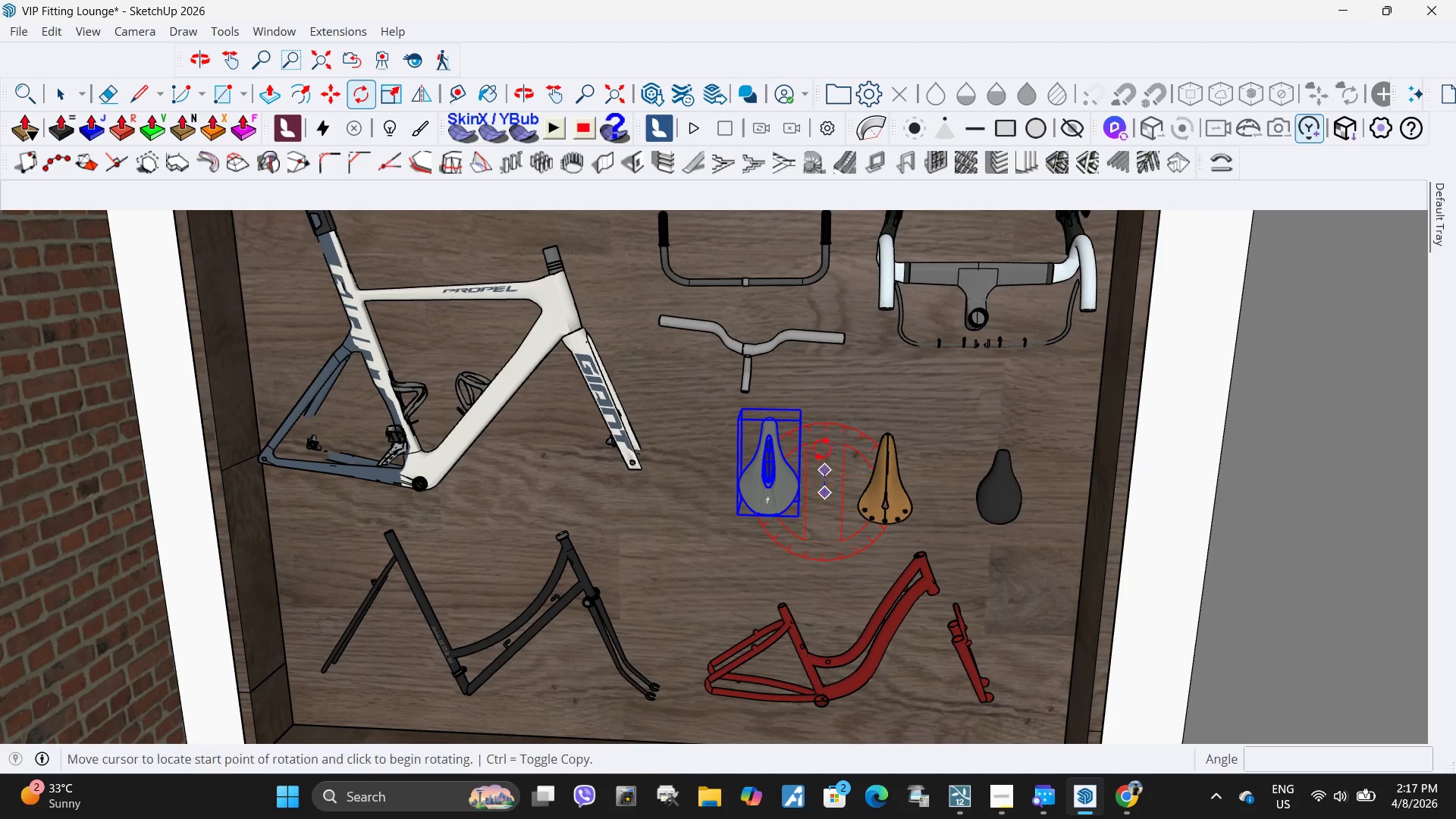 
double_click([822, 447])
 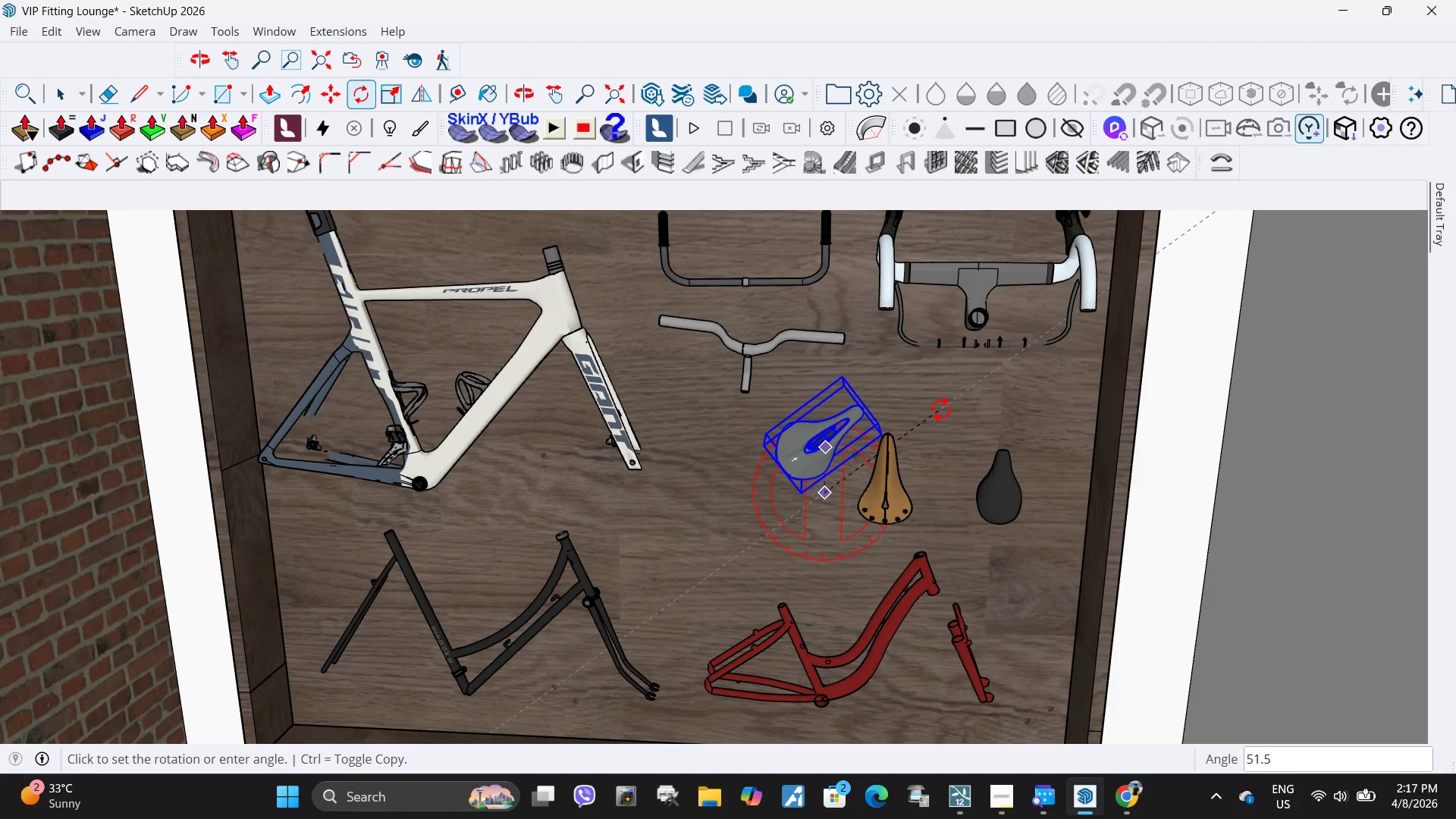 
key(Numpad3)
 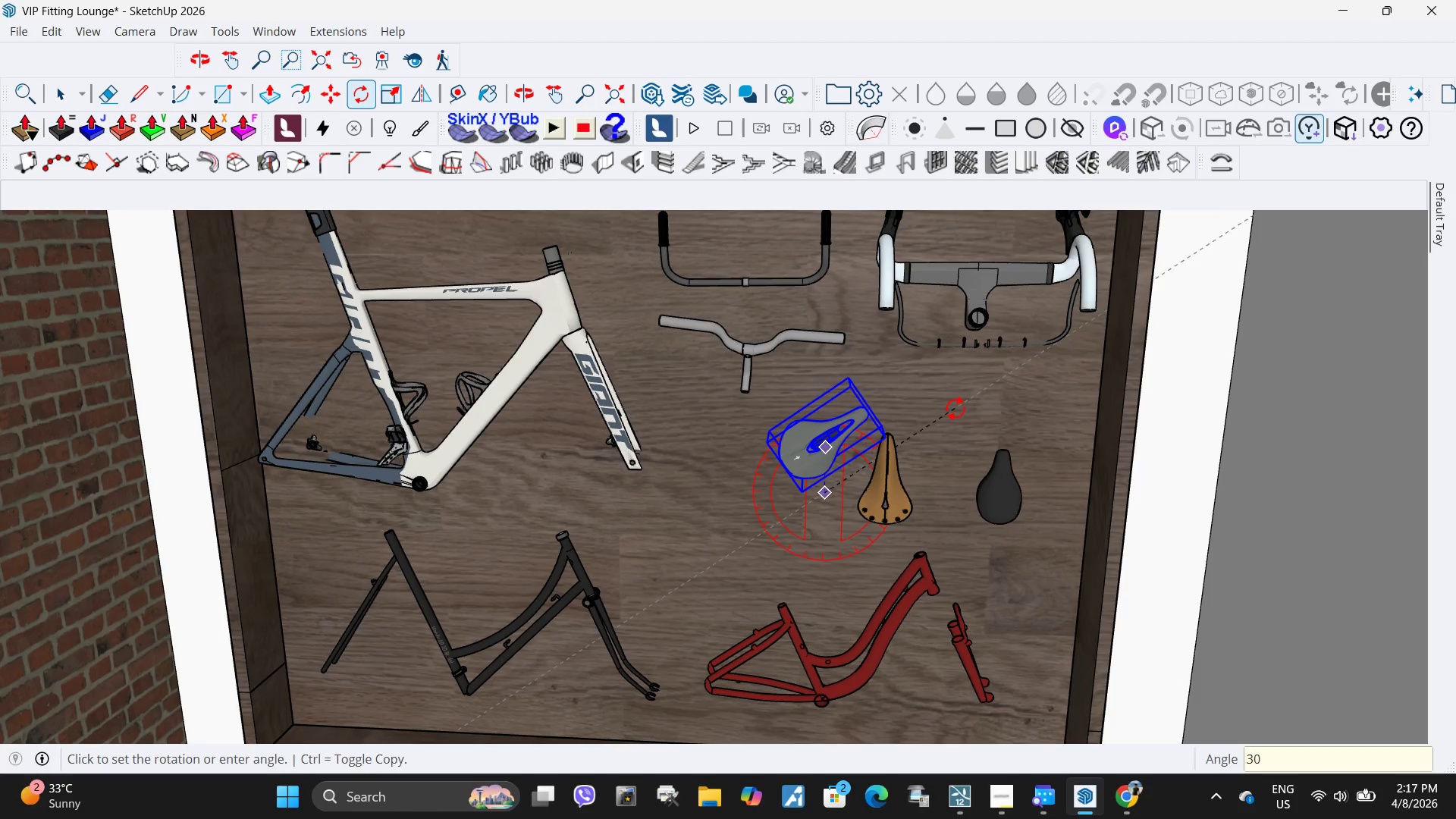 
key(Numpad0)
 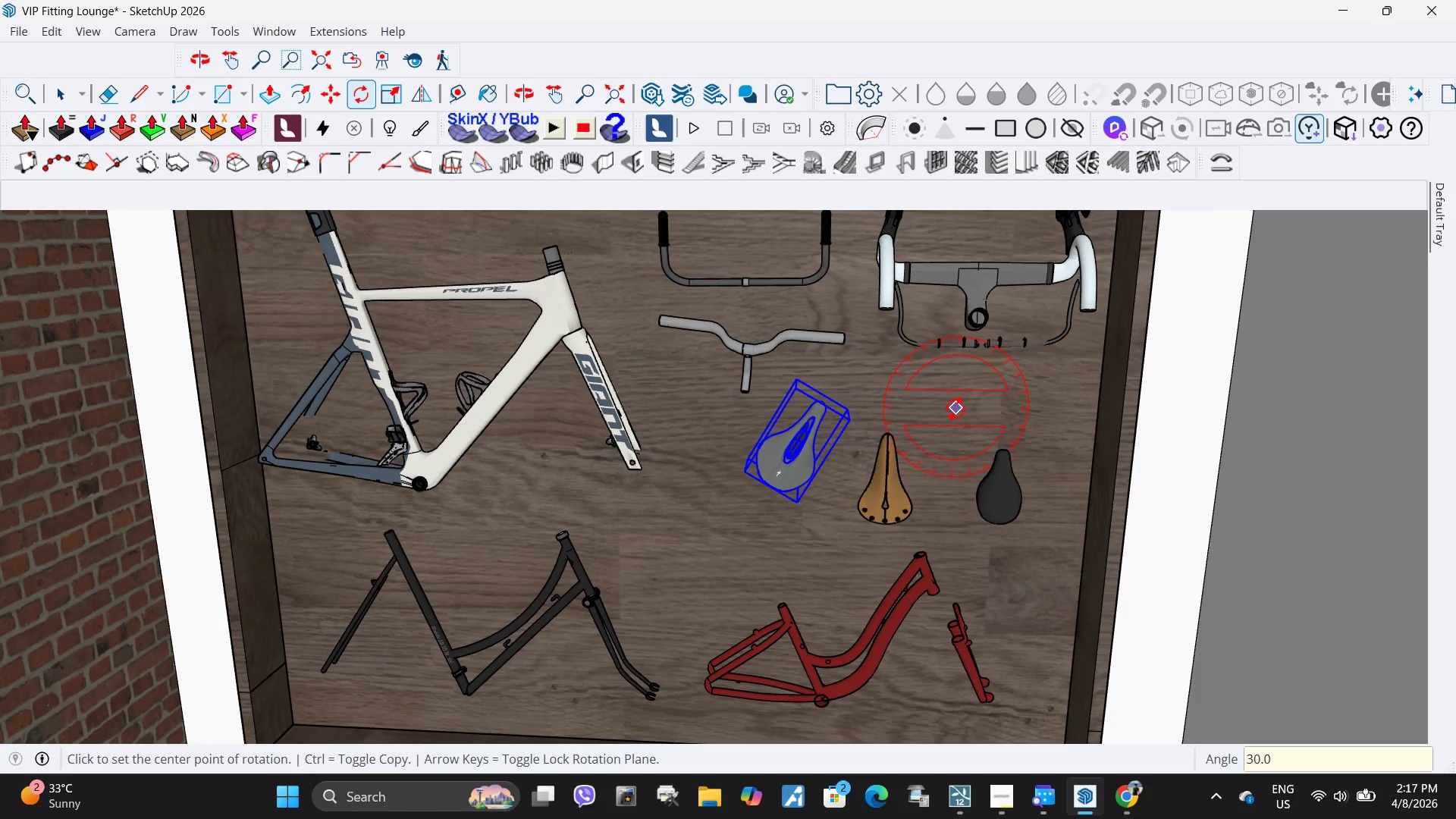 
key(NumpadEnter)
 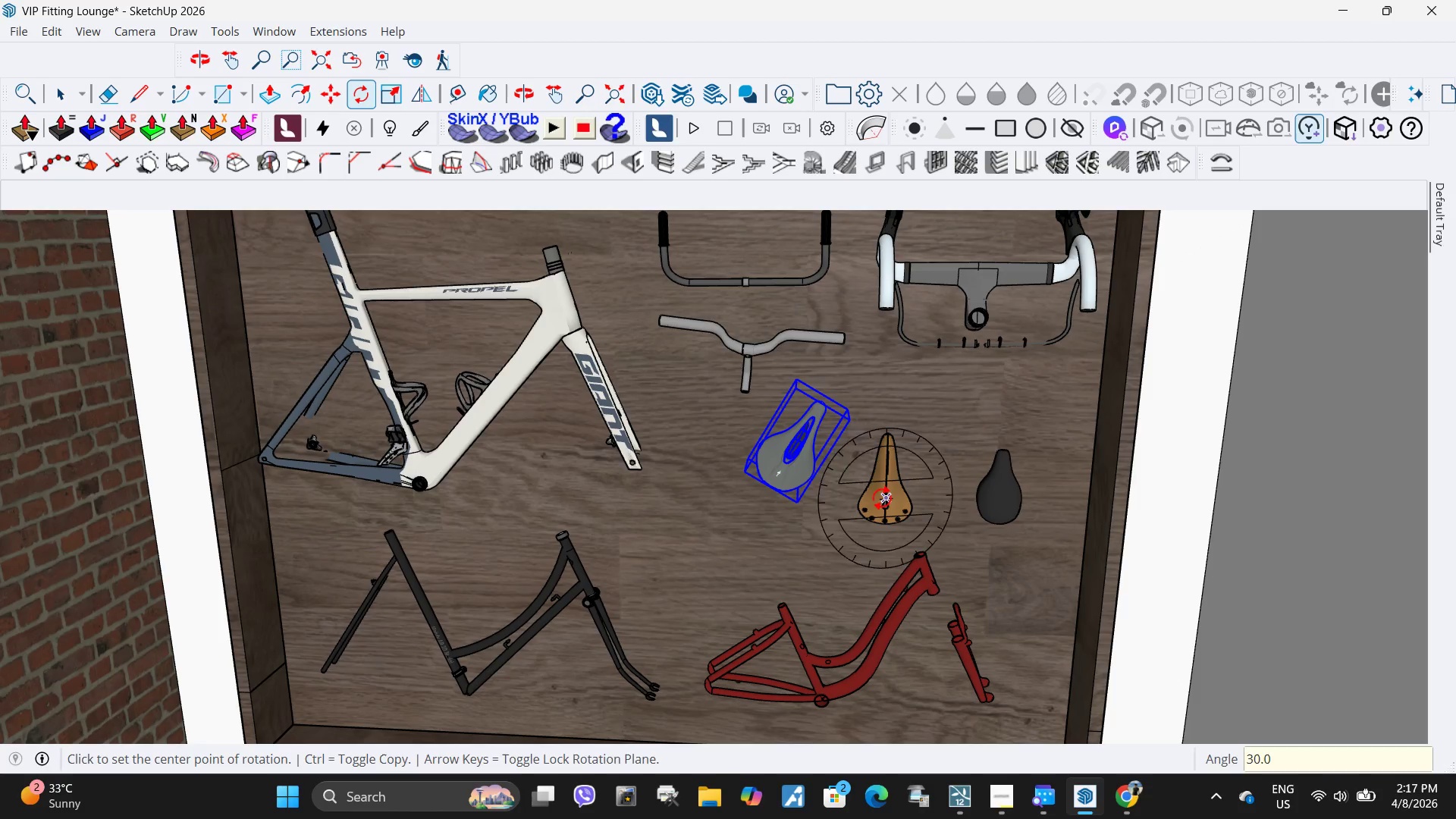 
key(M)
 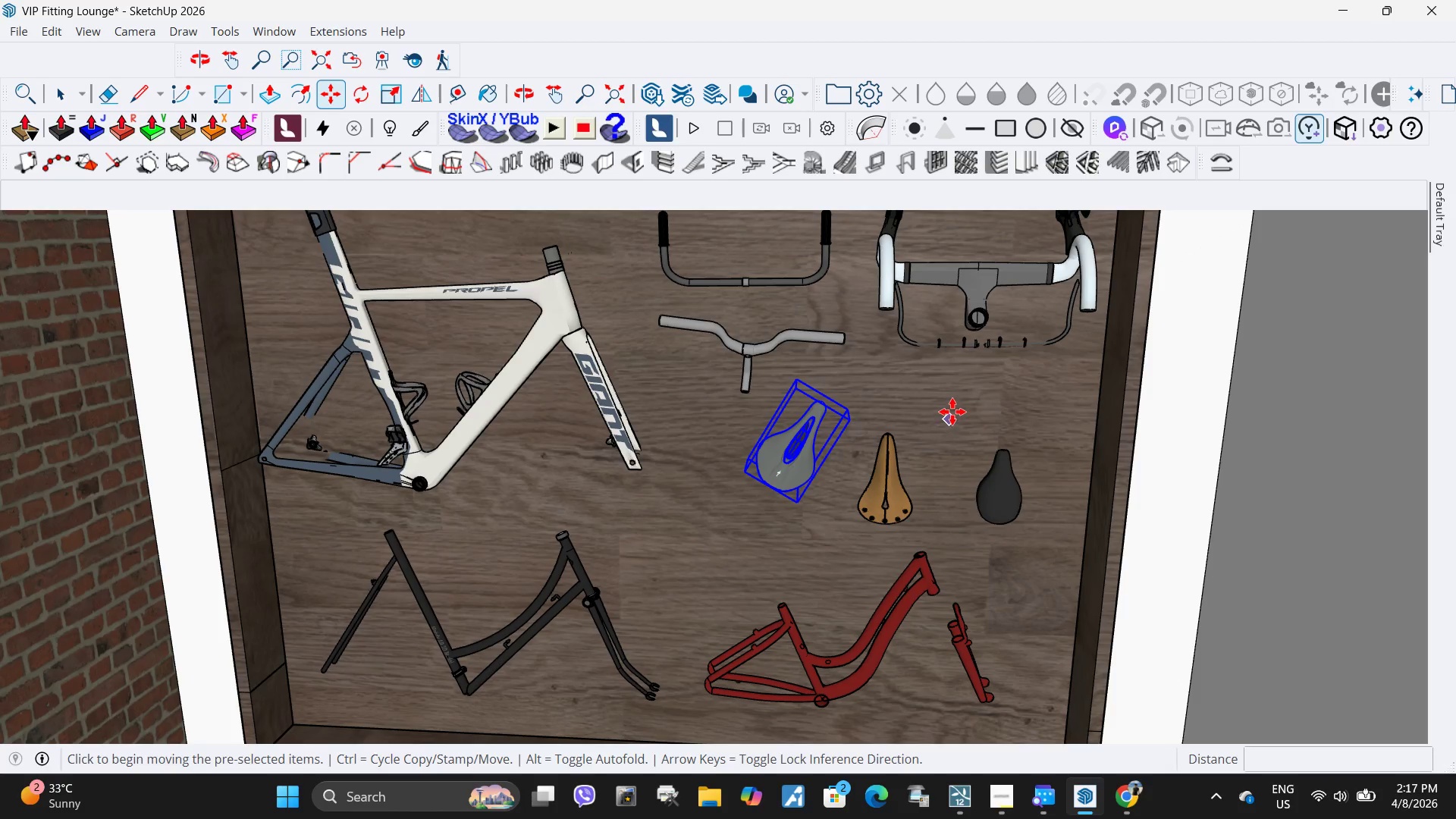 
left_click([952, 412])
 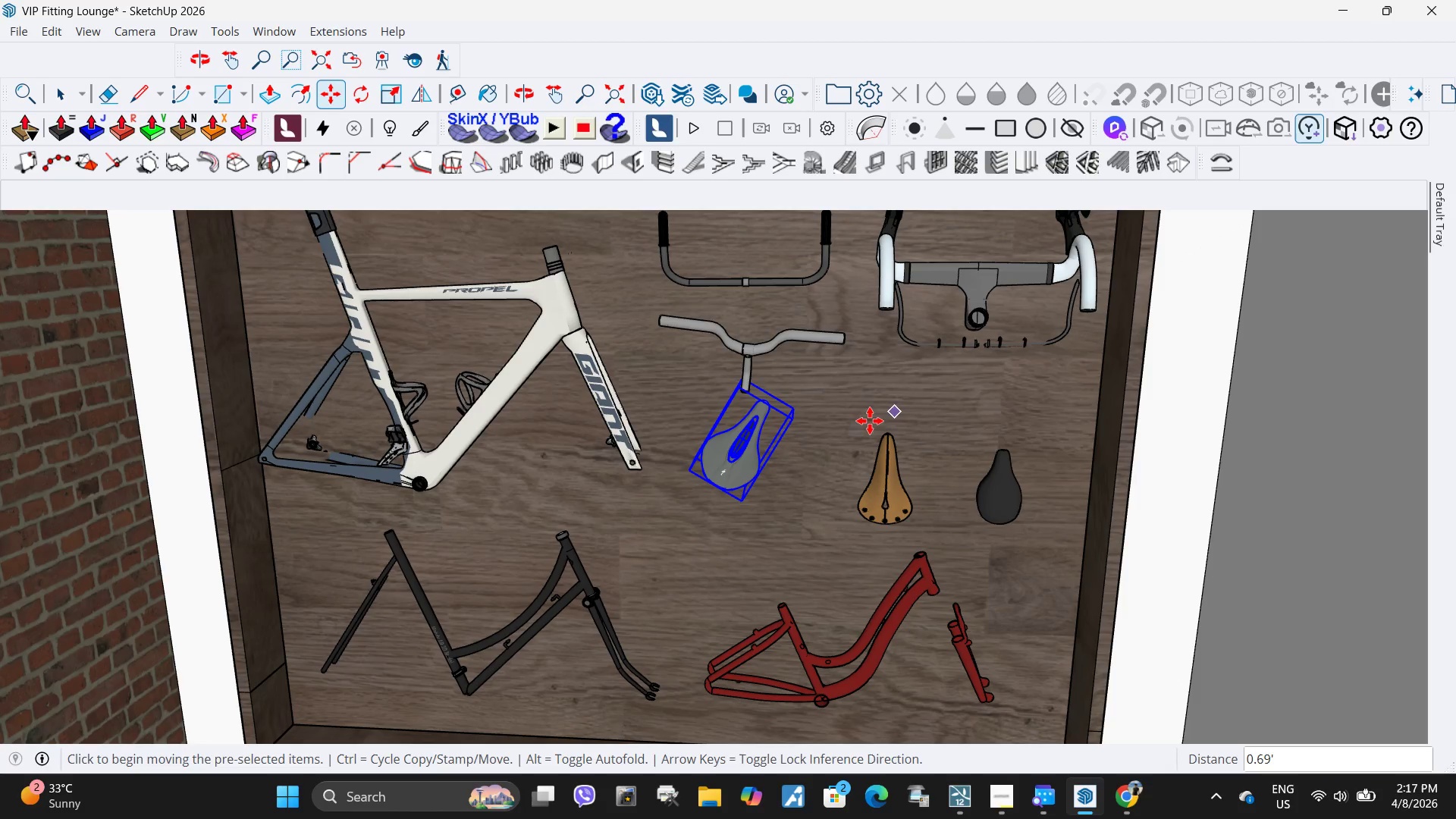 
double_click([849, 424])
 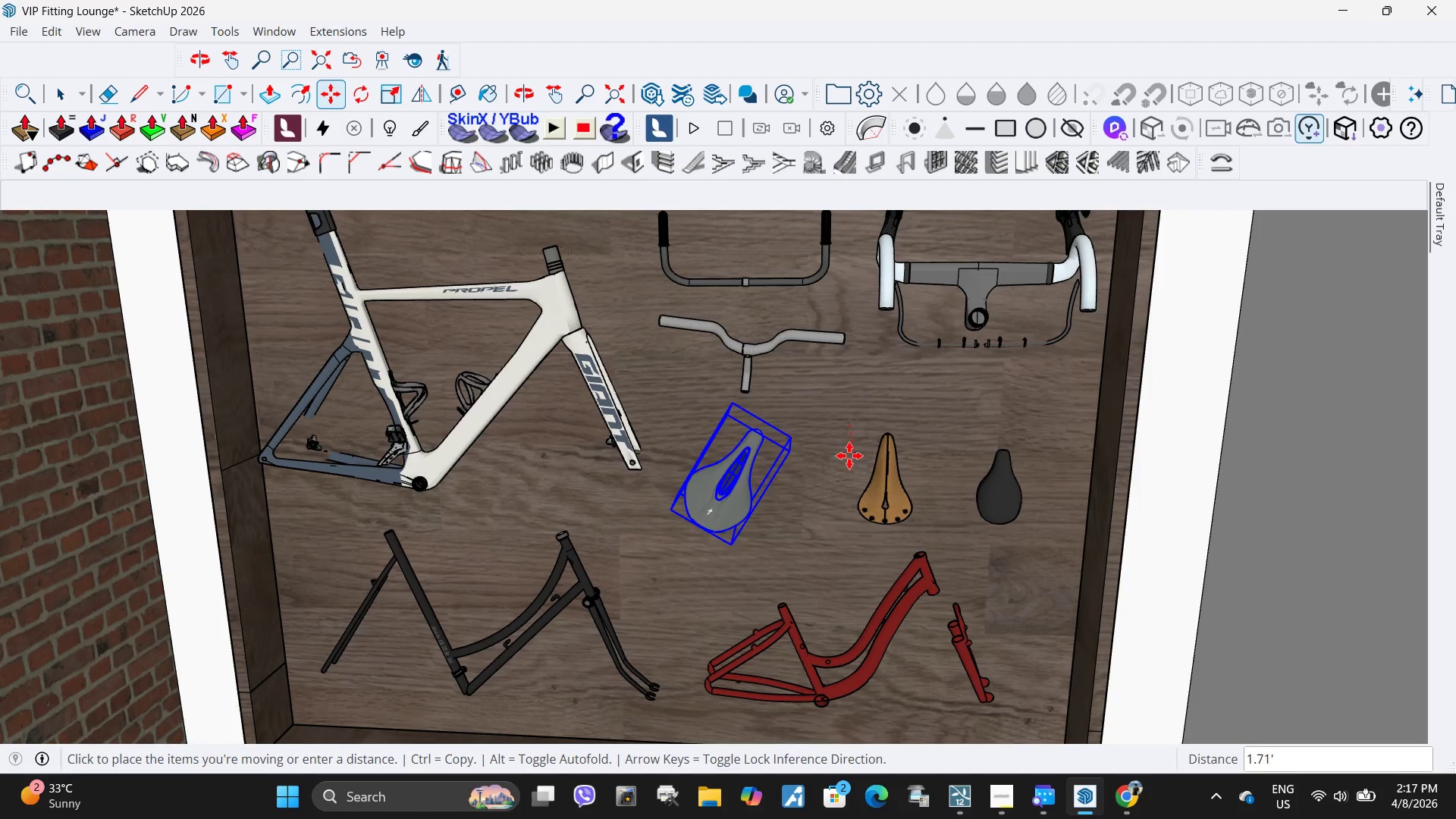 
key(Escape)
 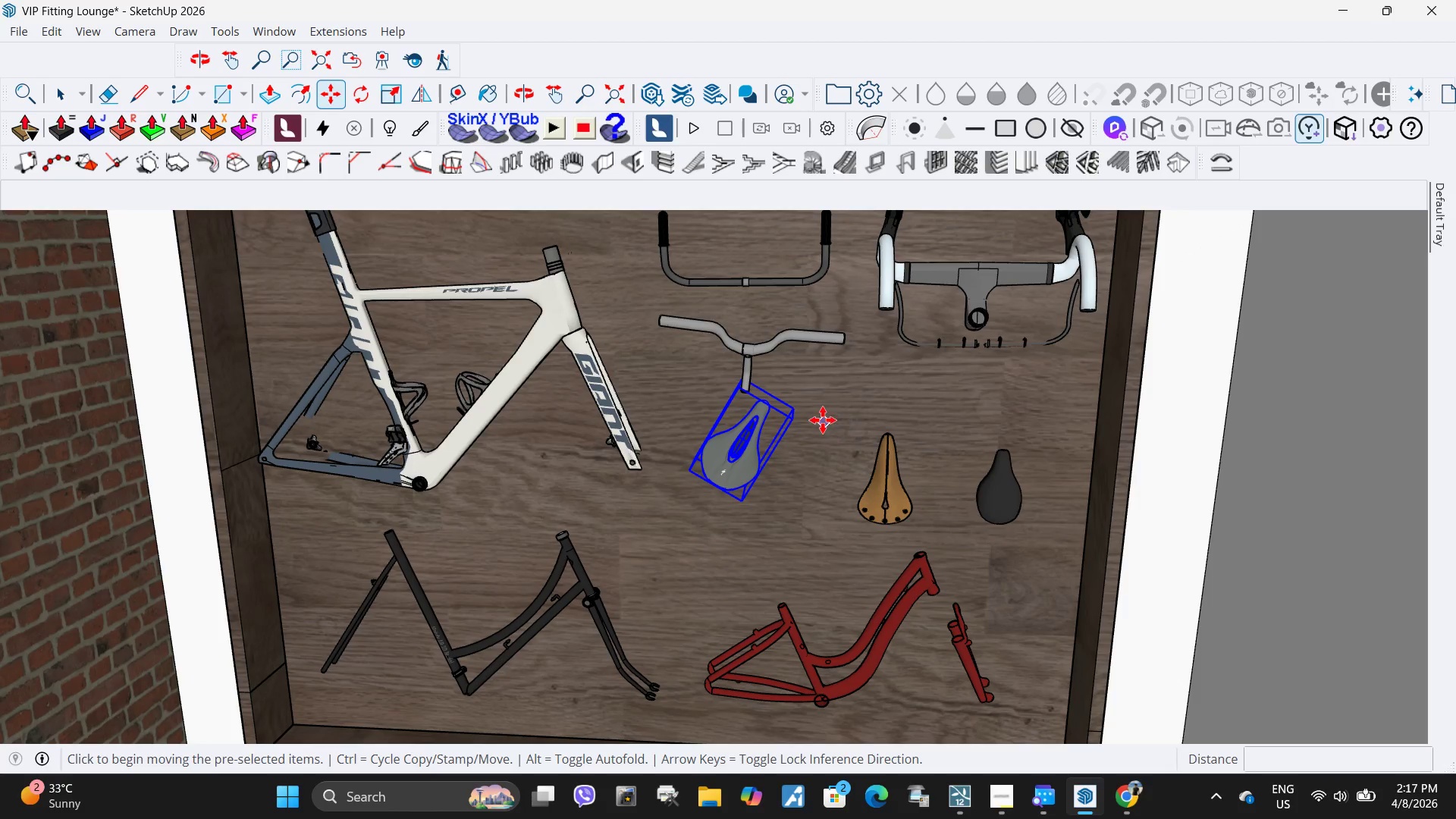 
left_click([823, 420])
 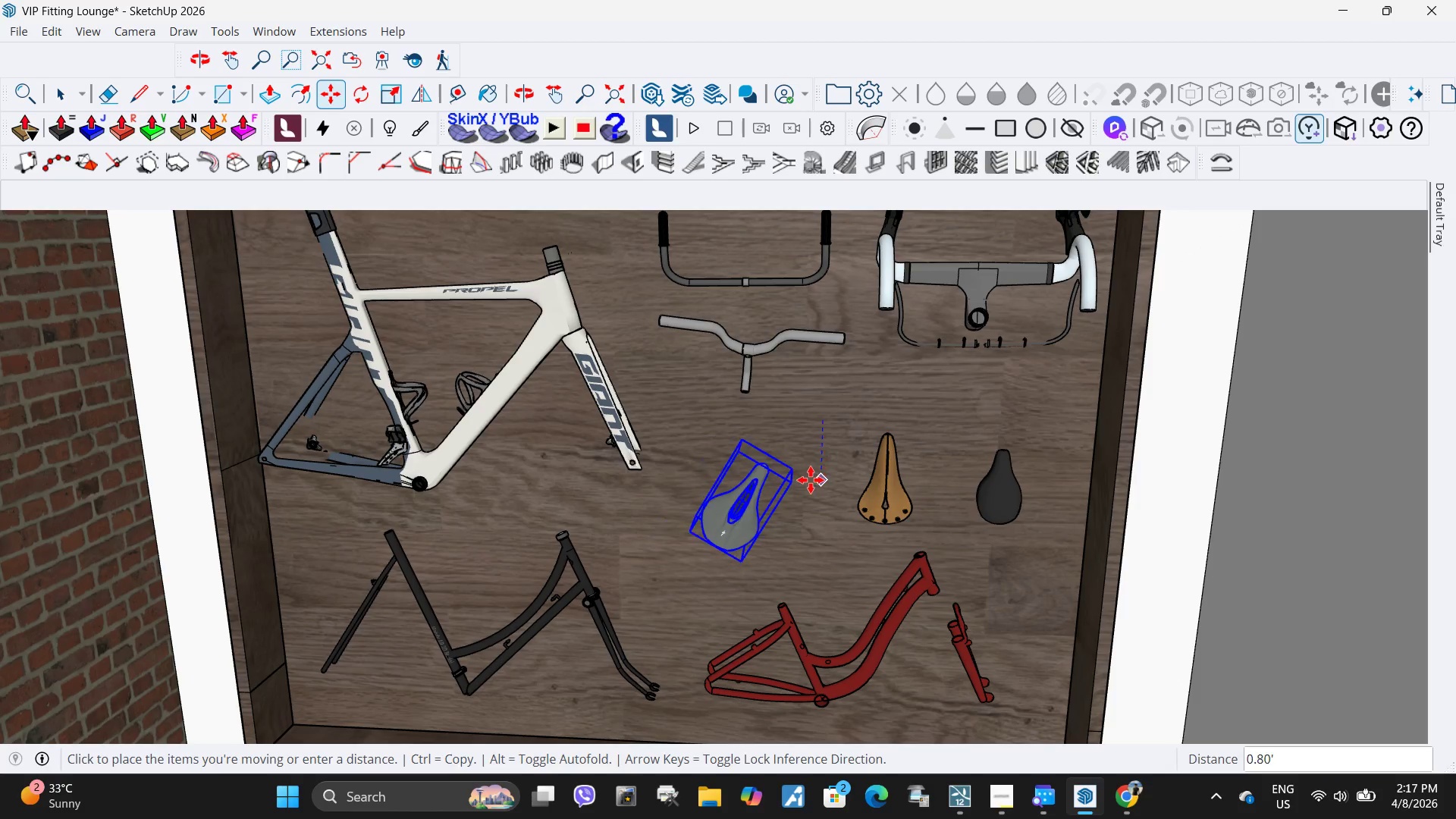 
left_click([811, 480])
 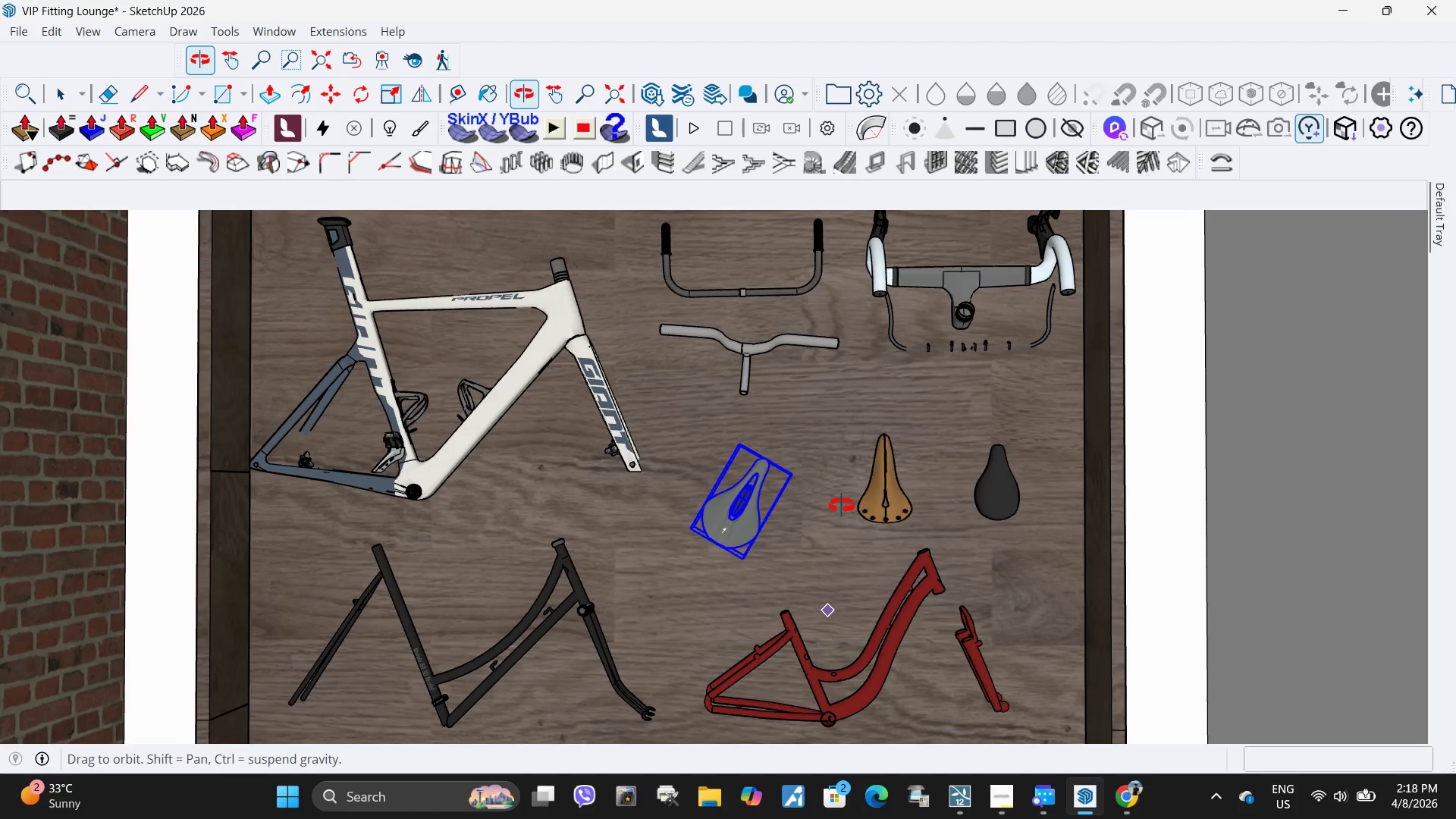 
key(Space)
 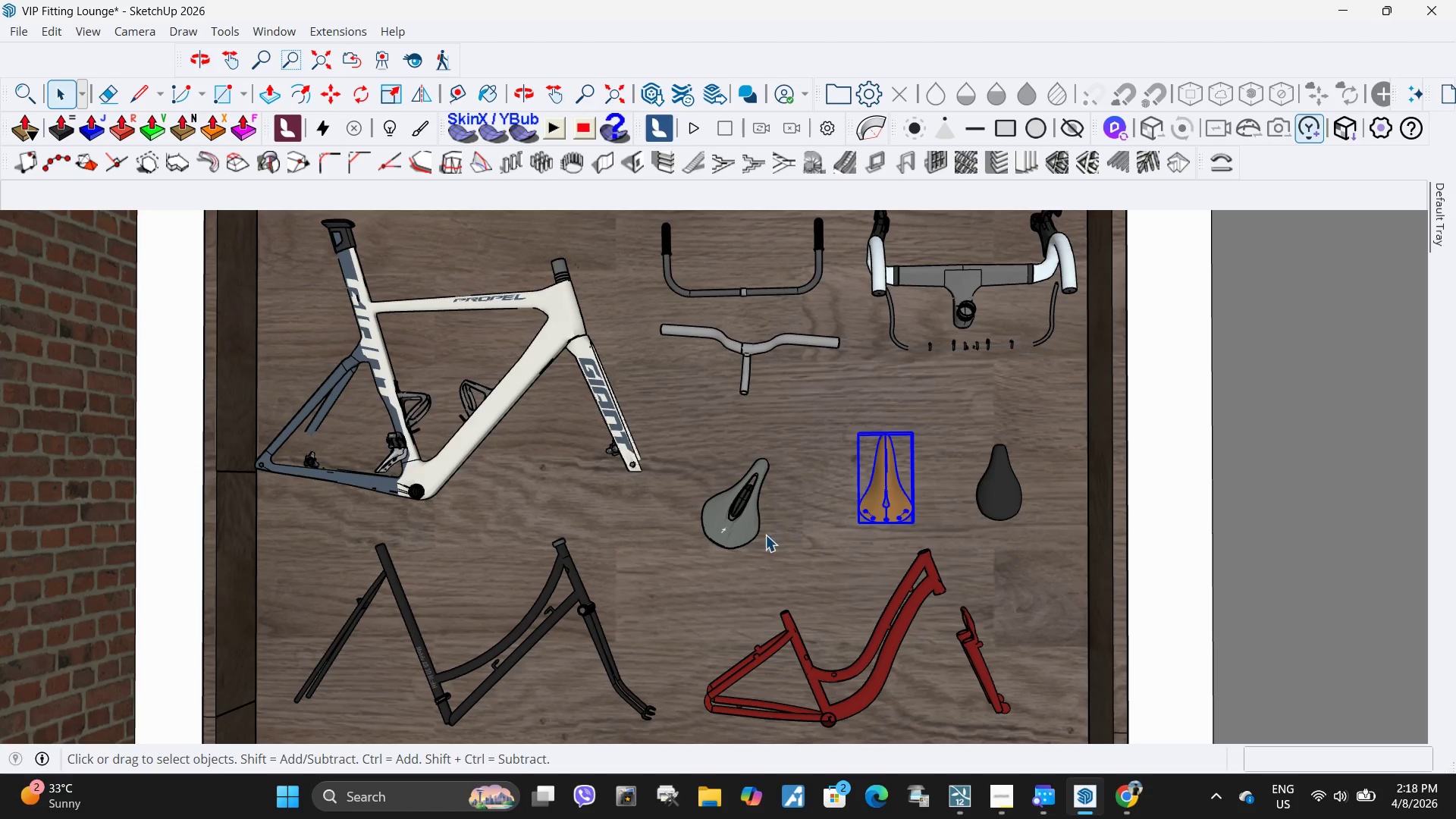 
left_click([739, 531])
 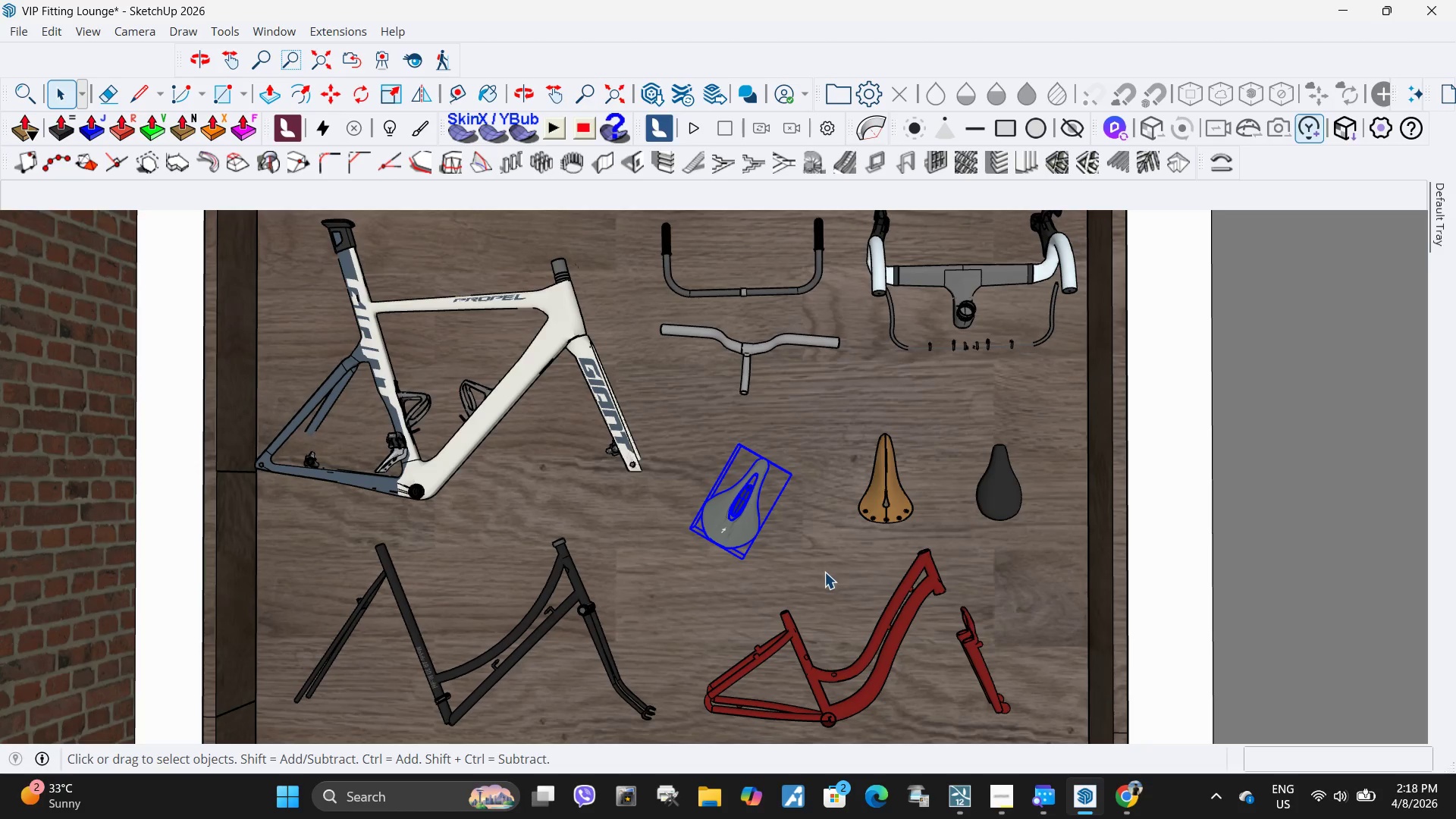 
key(M)
 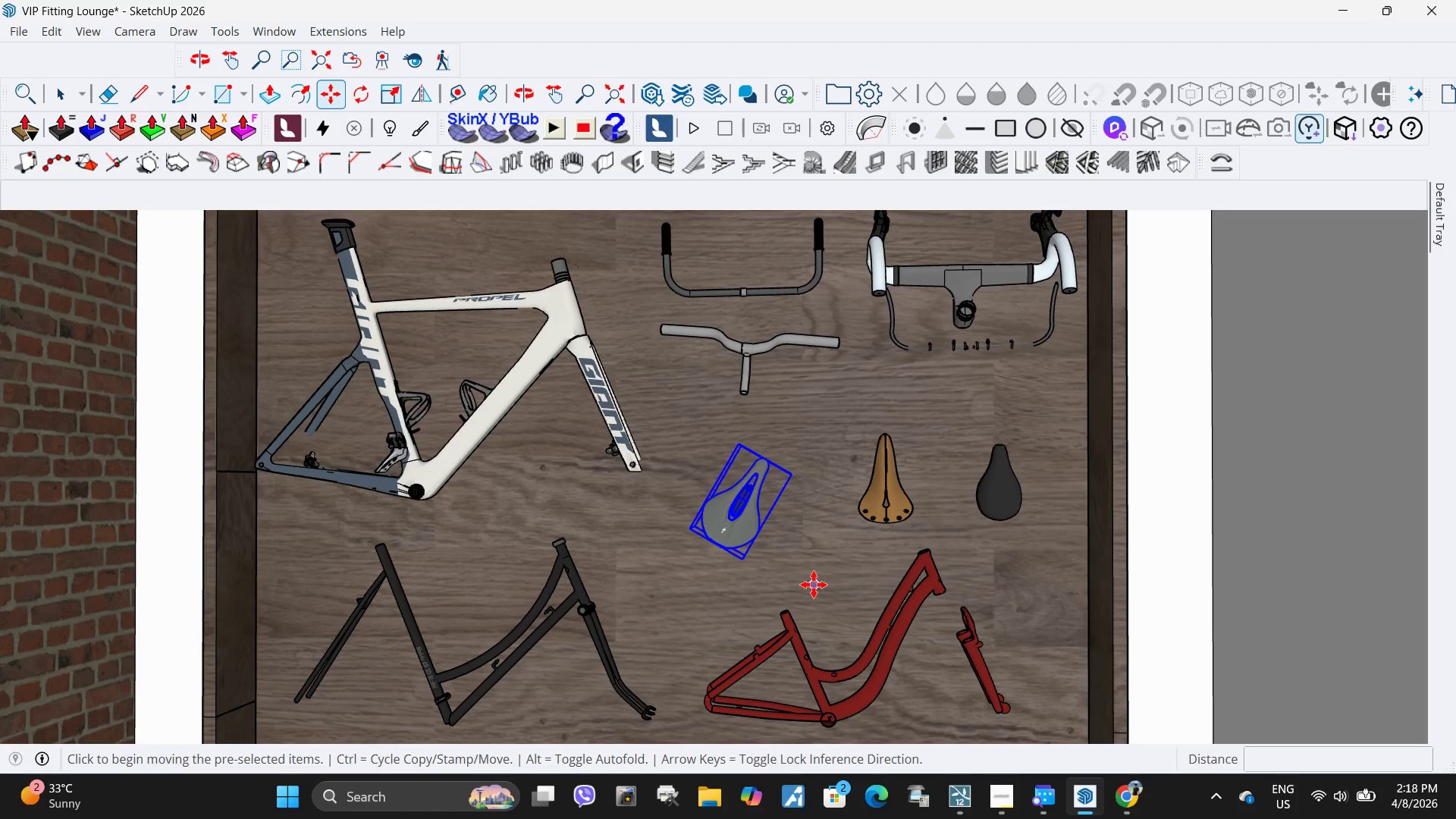 
left_click([814, 585])
 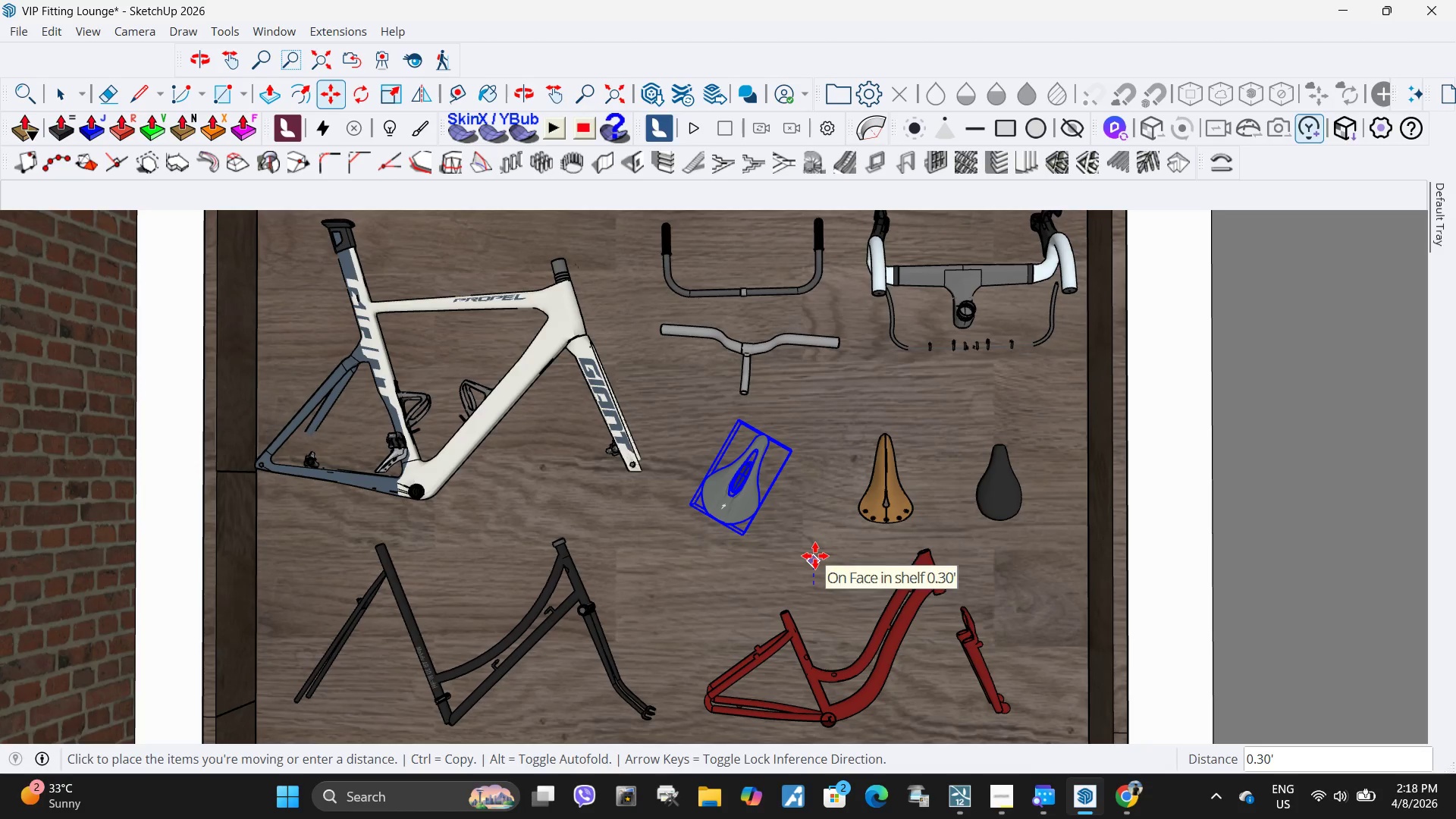 
left_click([815, 556])
 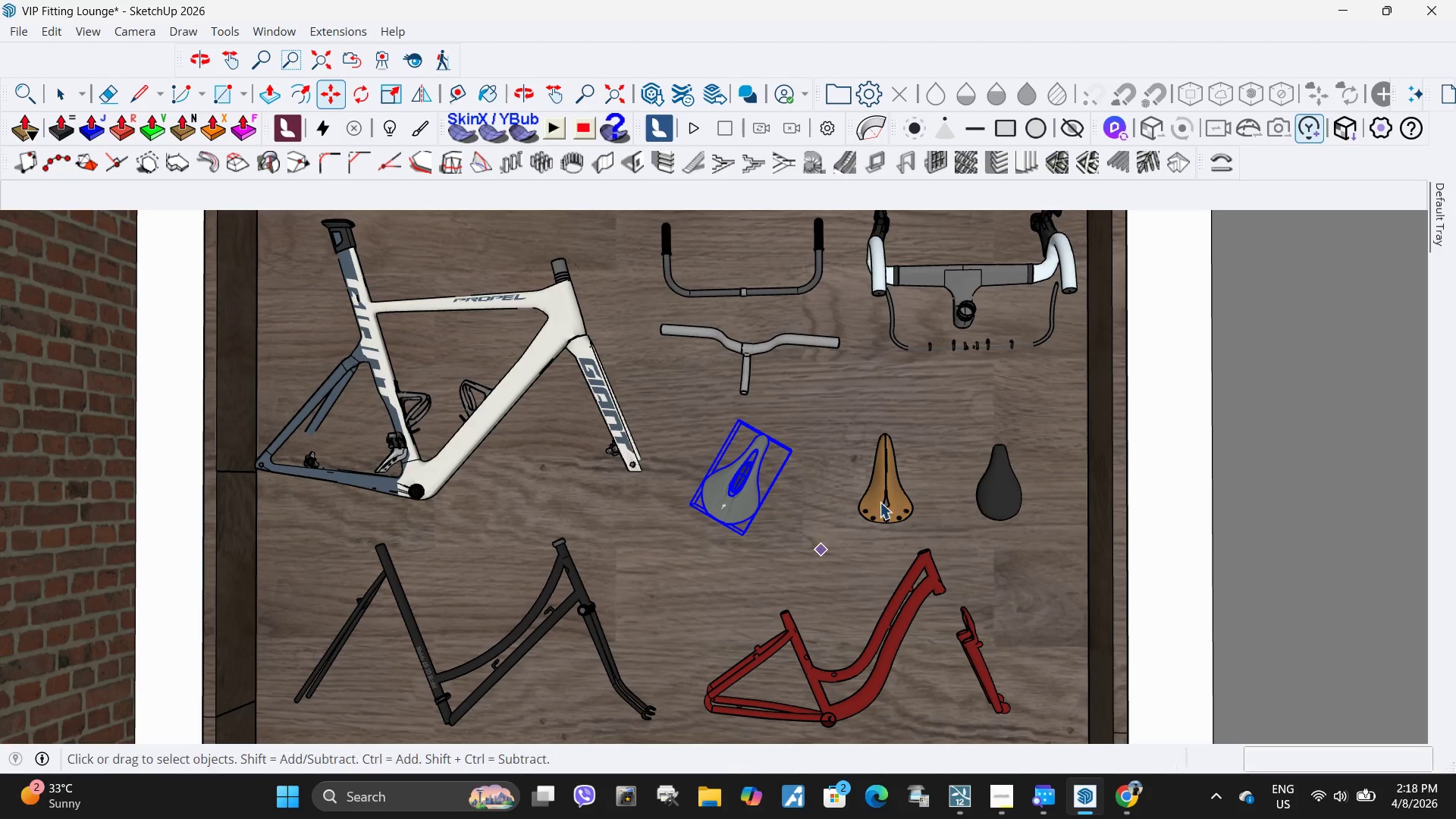 
key(Space)
 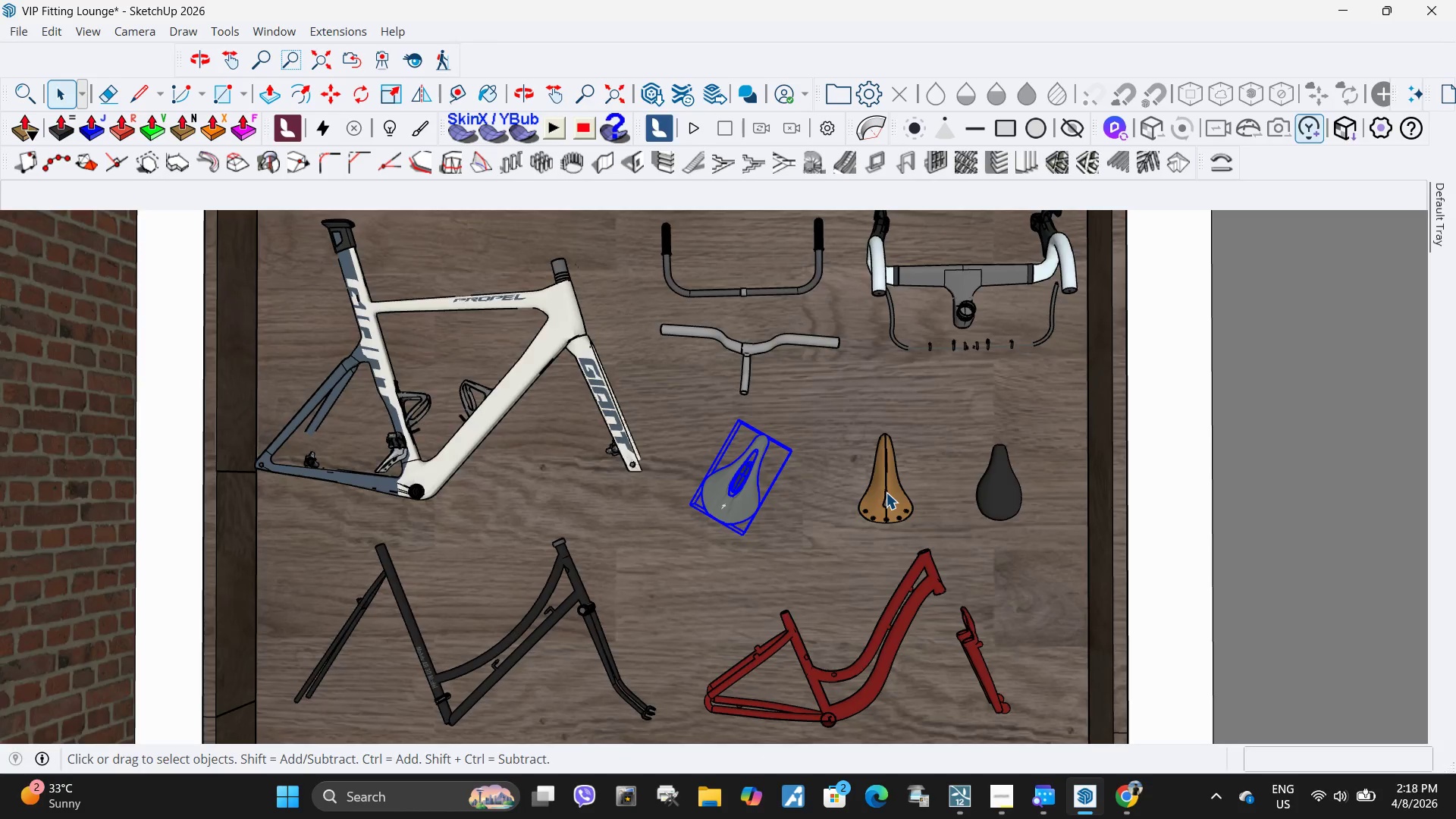 
double_click([886, 492])
 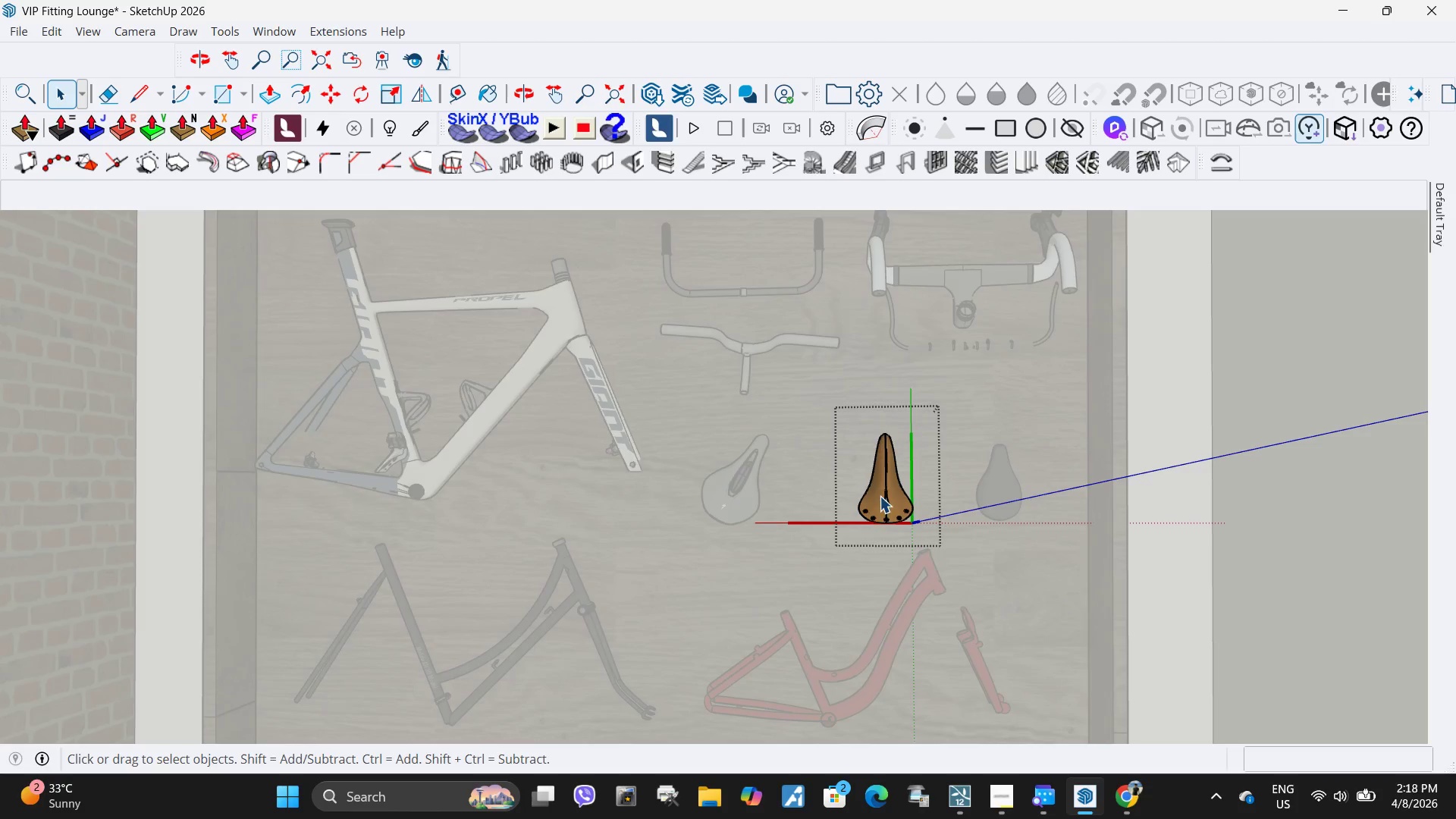 
key(Escape)
 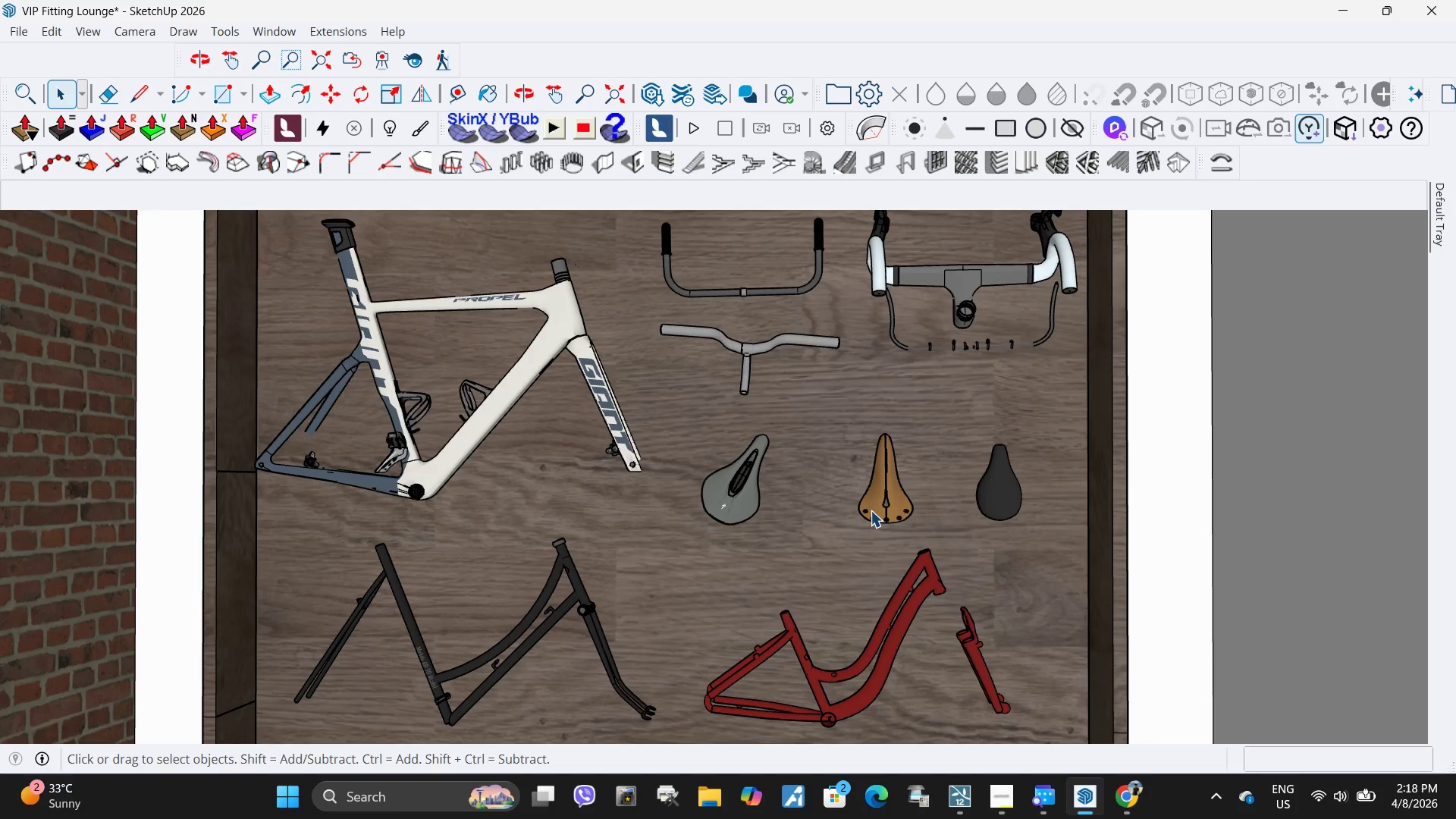 
key(Escape)
 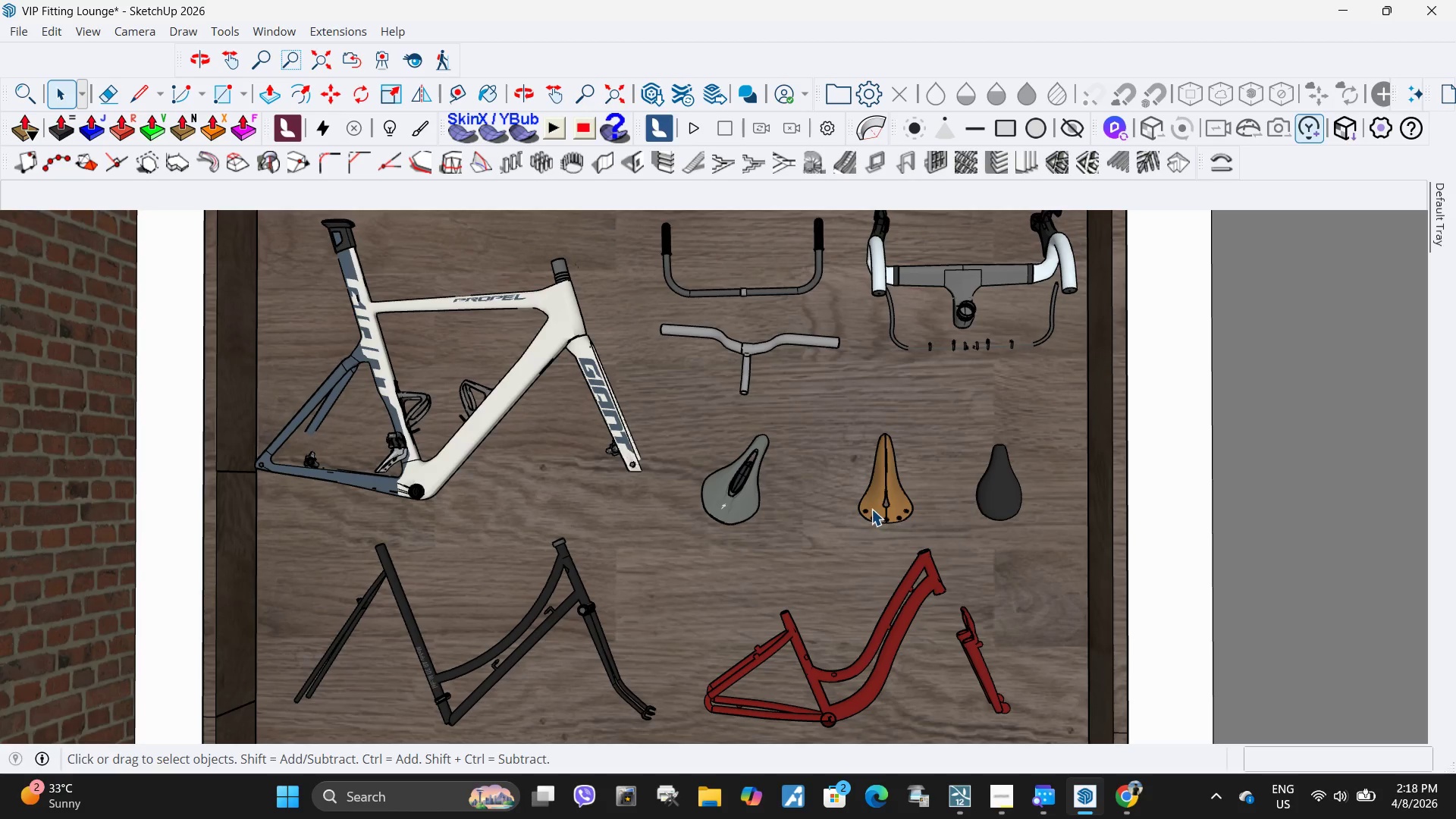 
left_click([873, 507])
 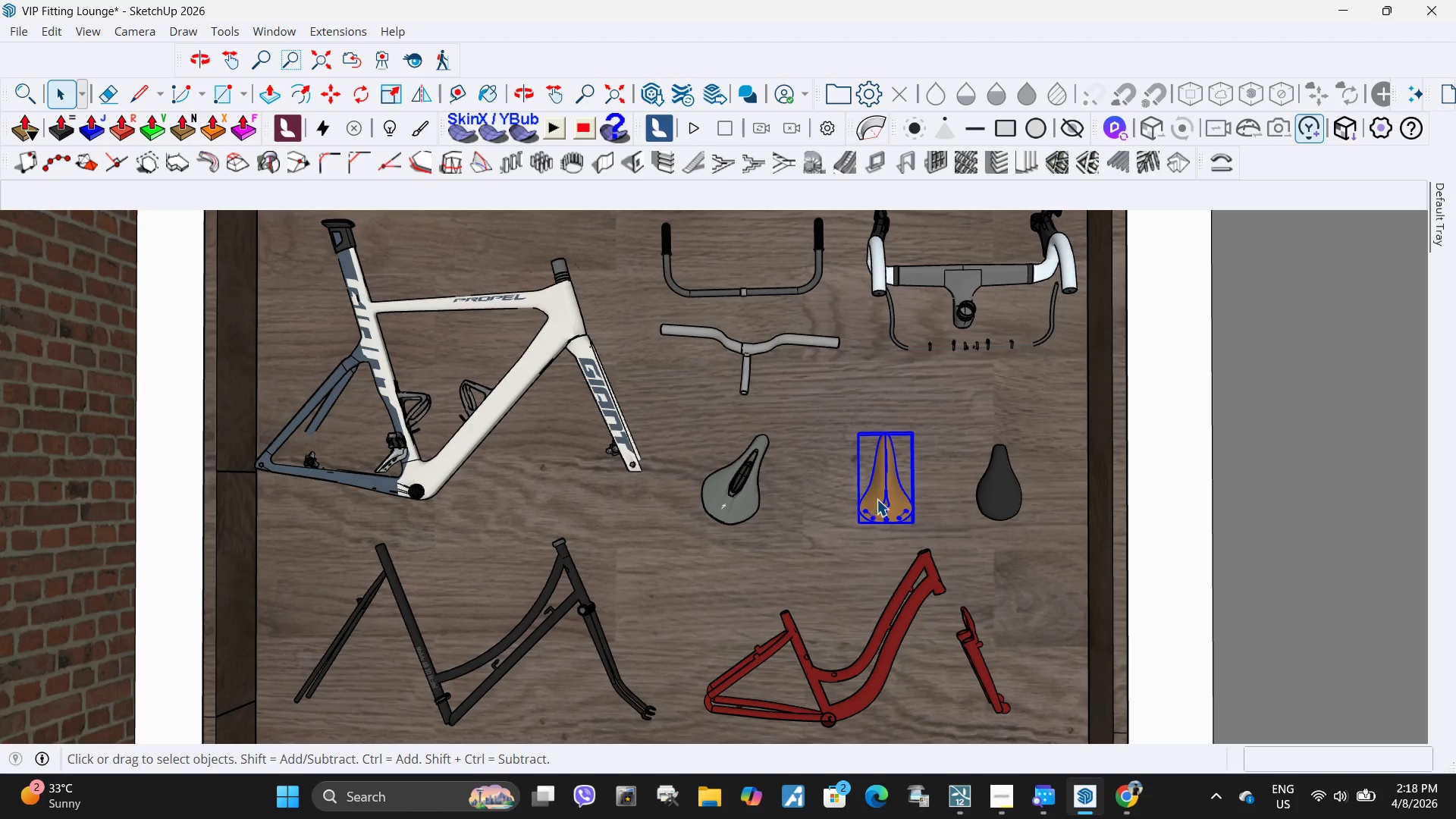 
key(Q)
 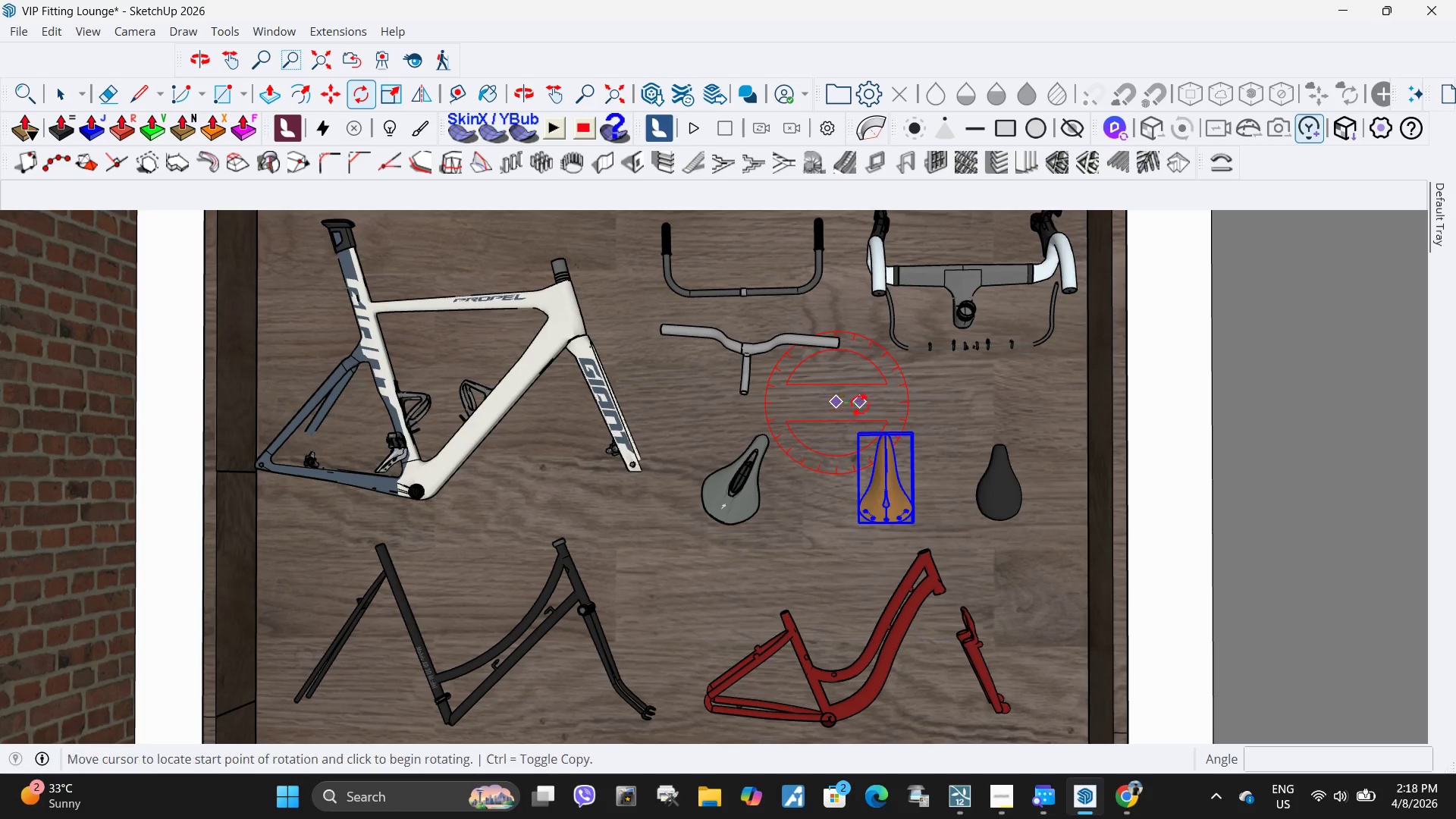 
double_click([877, 404])
 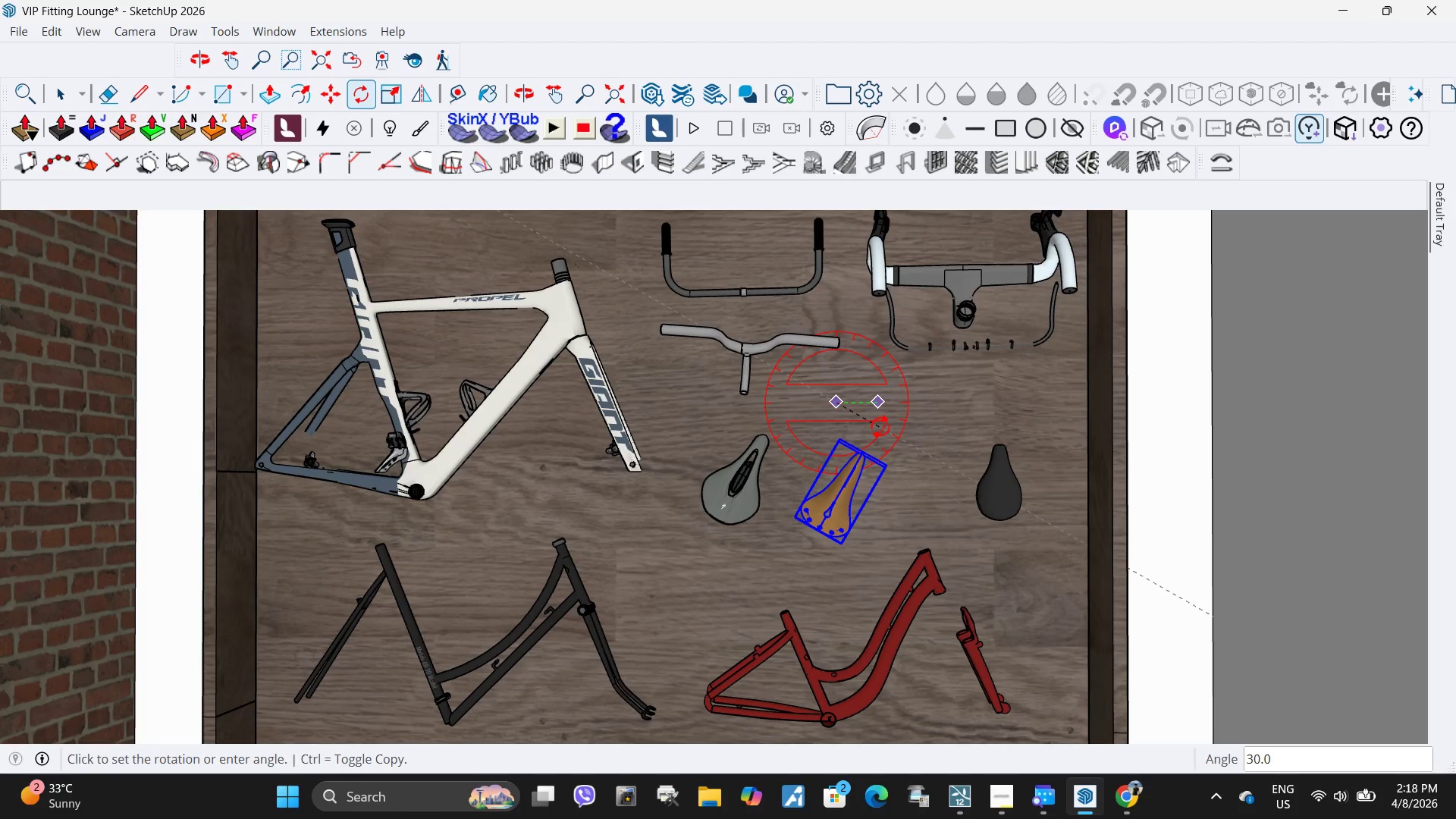 
key(Numpad3)
 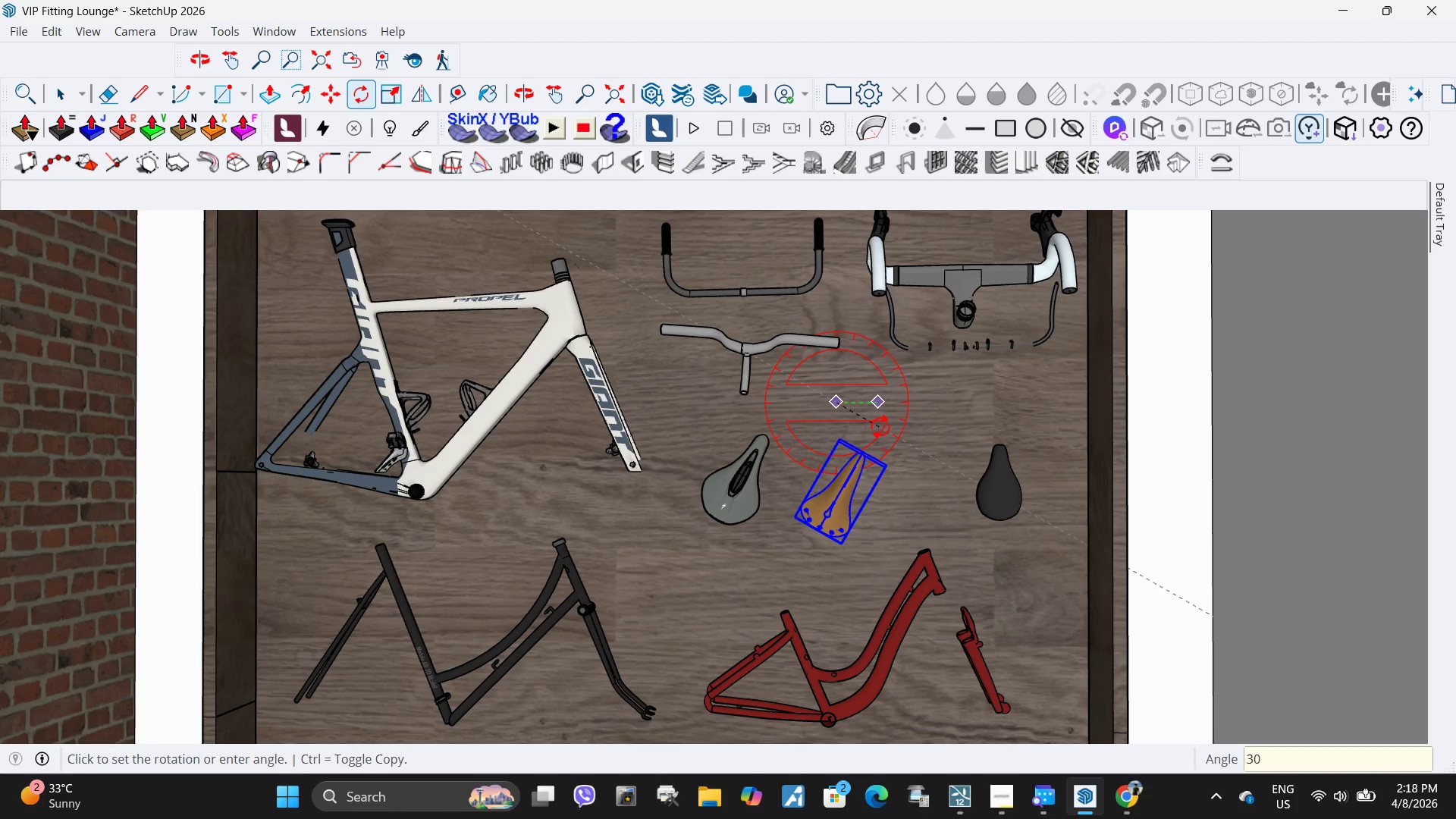 
key(Numpad0)
 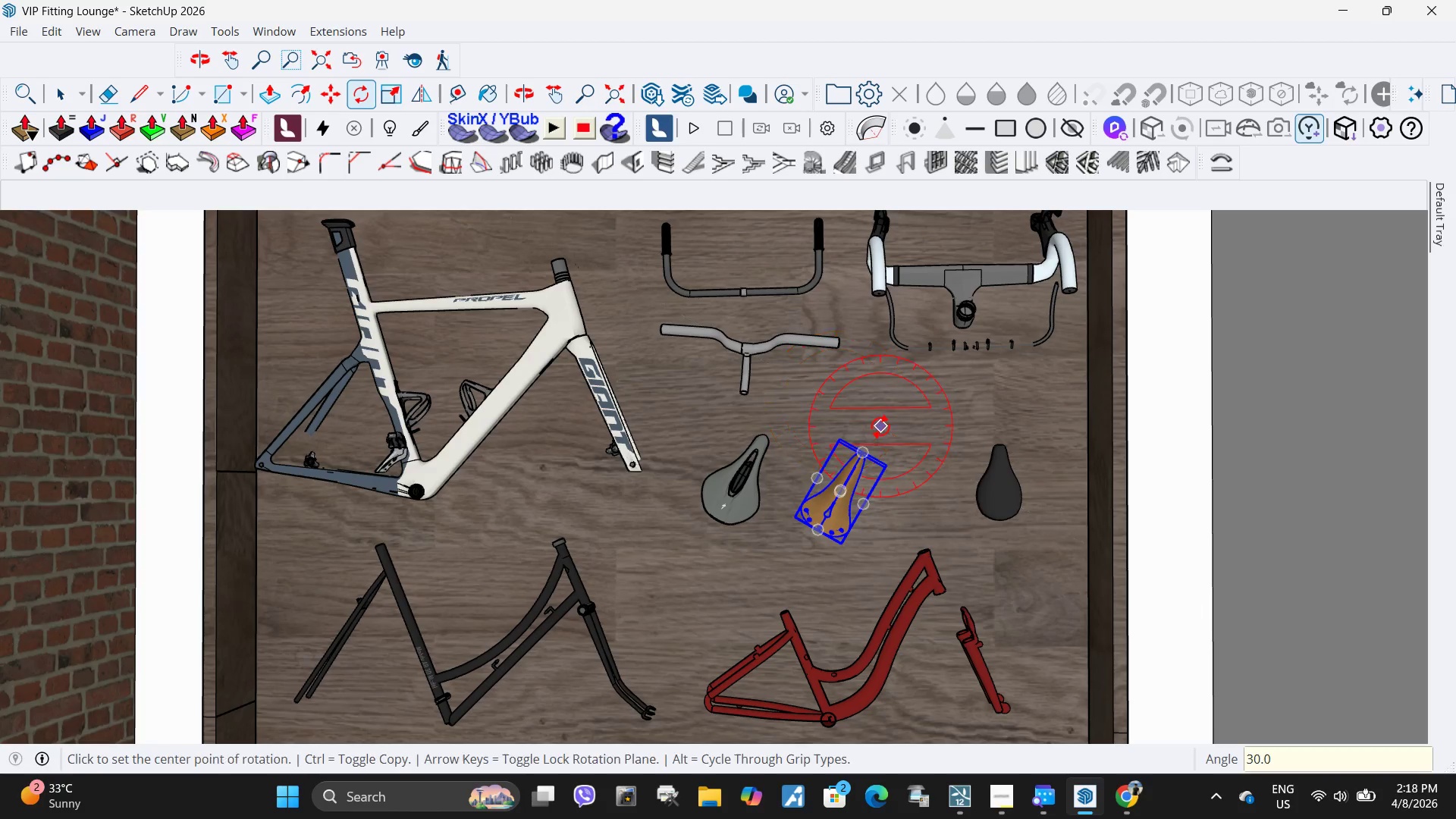 
key(NumpadEnter)
 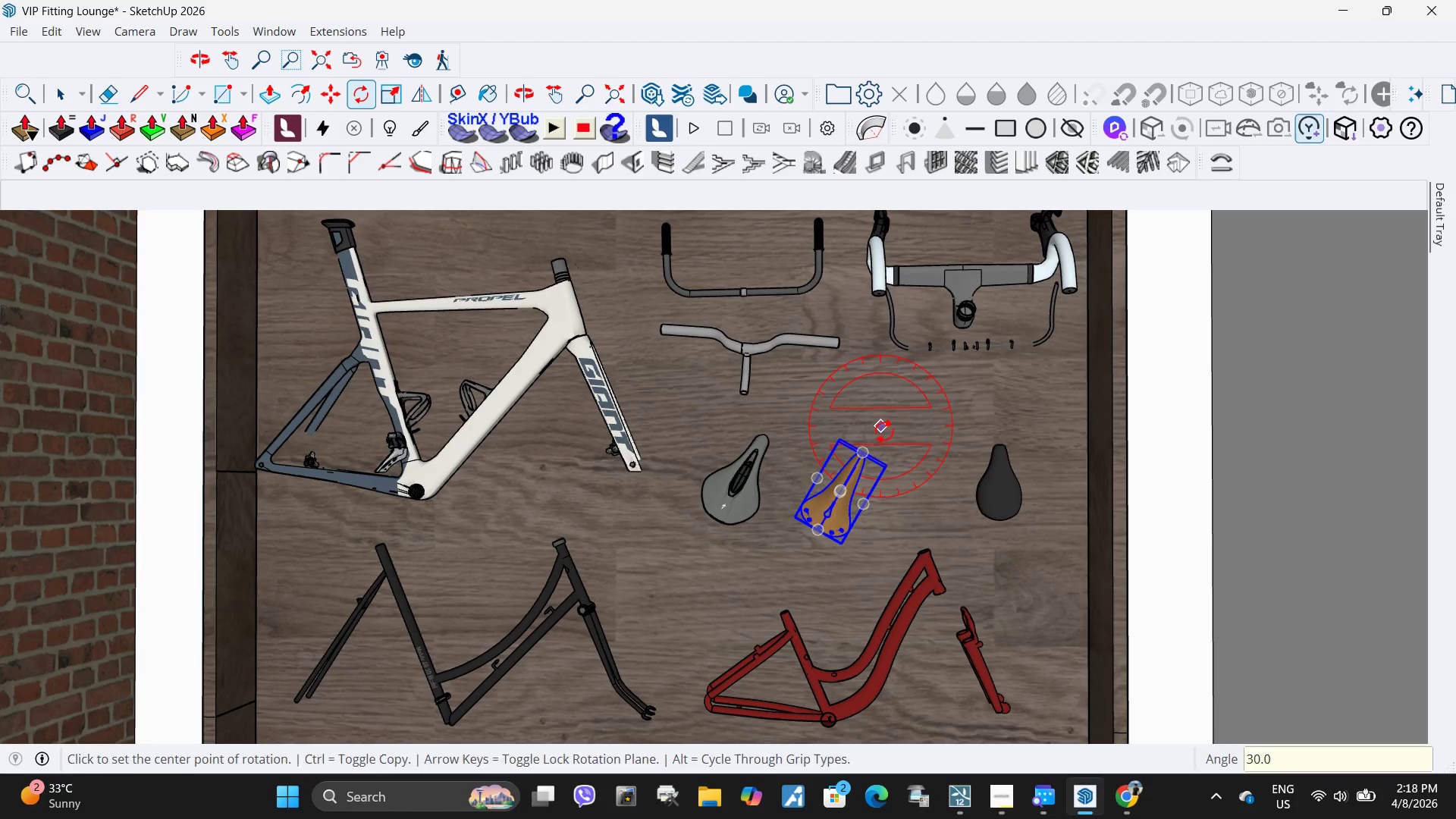 
key(Space)
 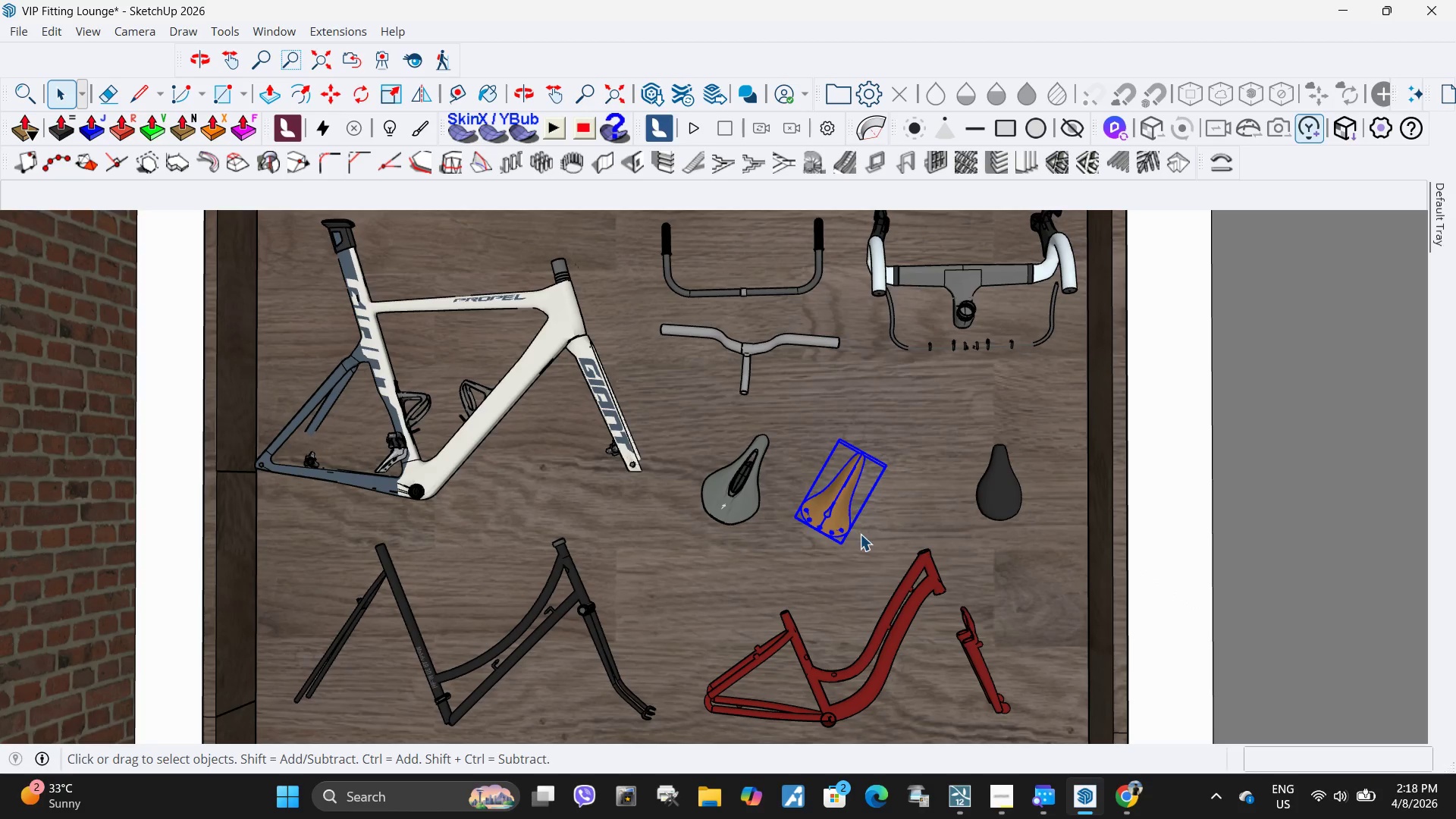 
key(M)
 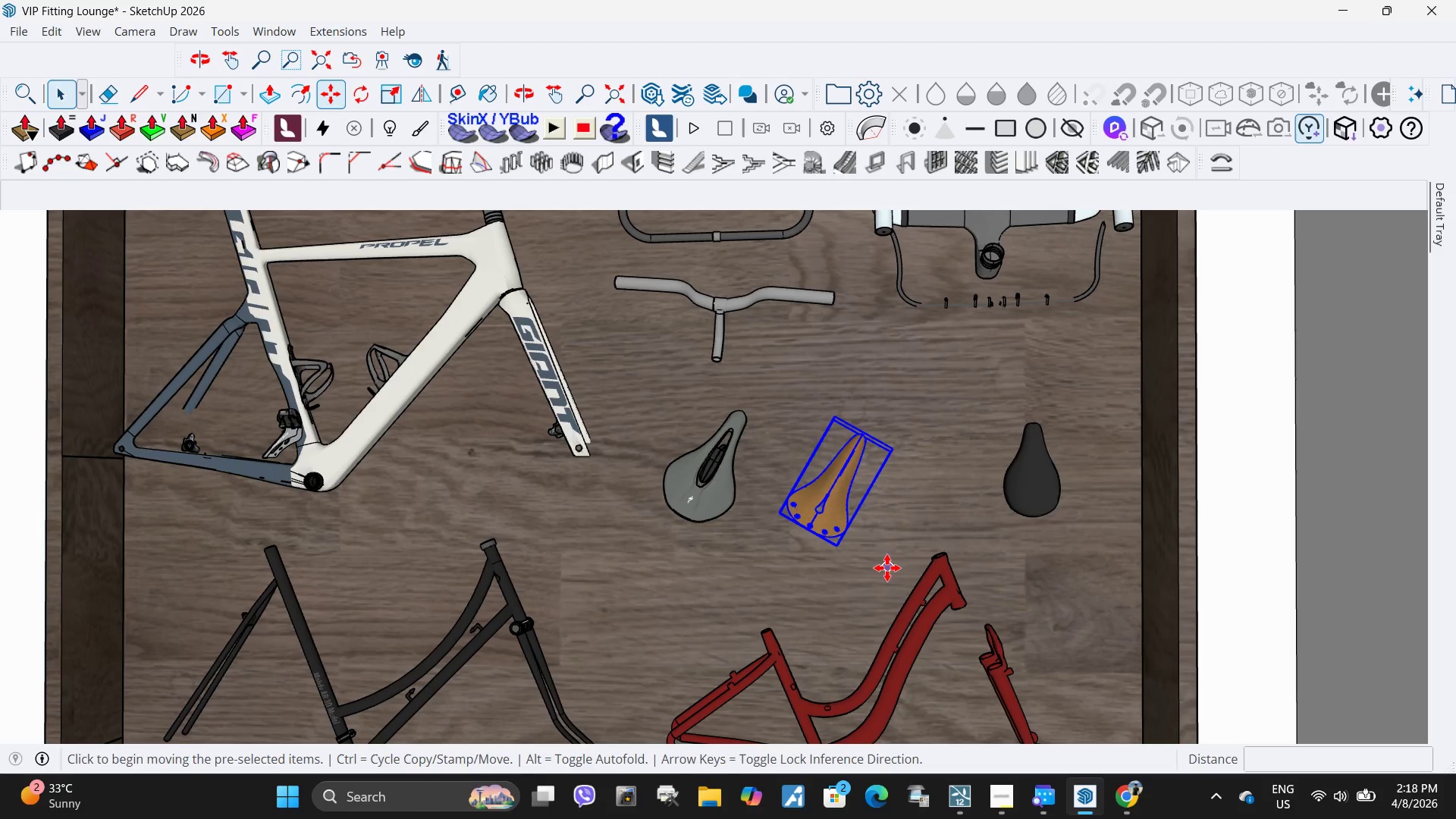 
scroll: coordinate [861, 535], scroll_direction: up, amount: 2.0
 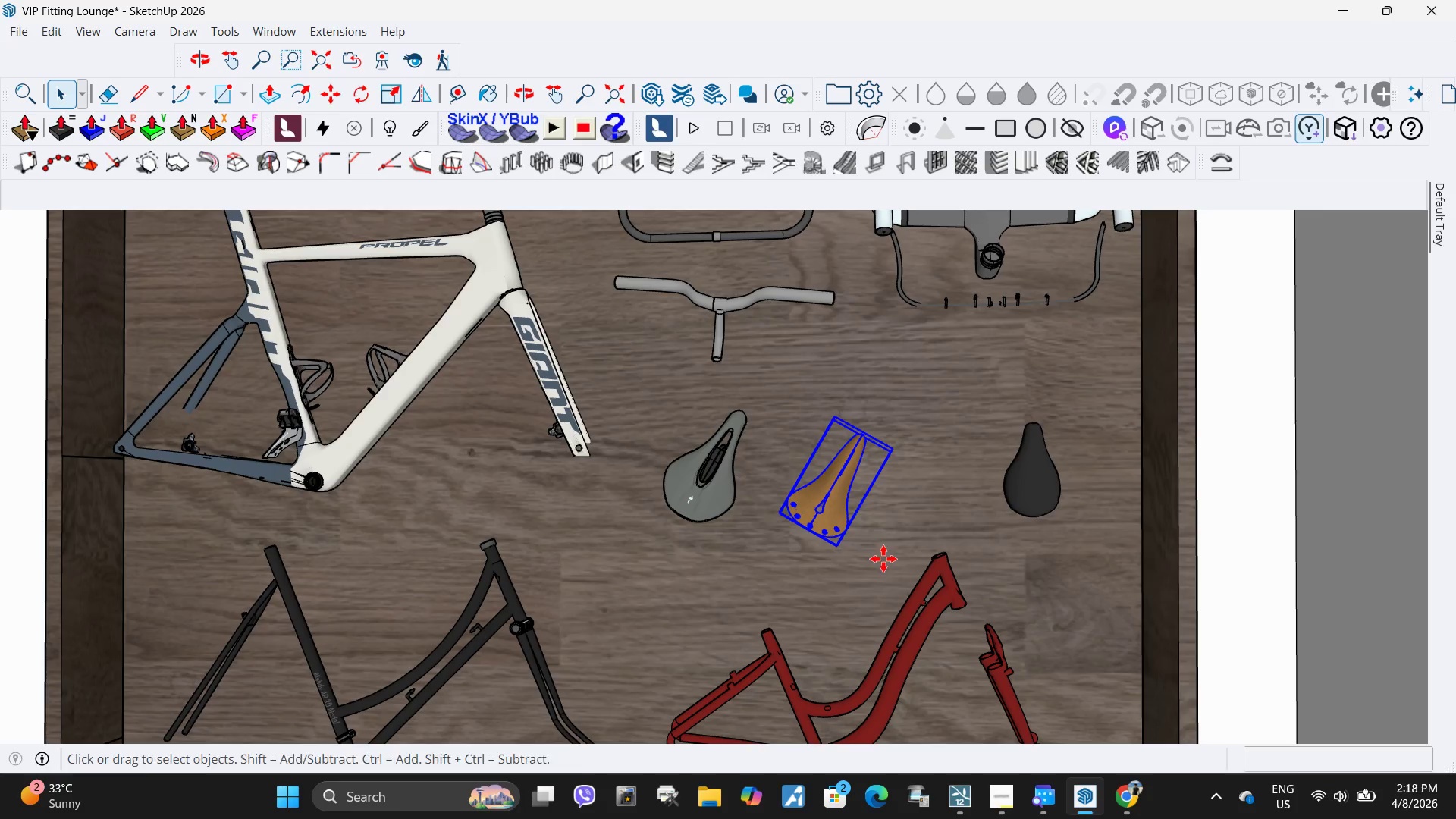 
left_click([887, 568])
 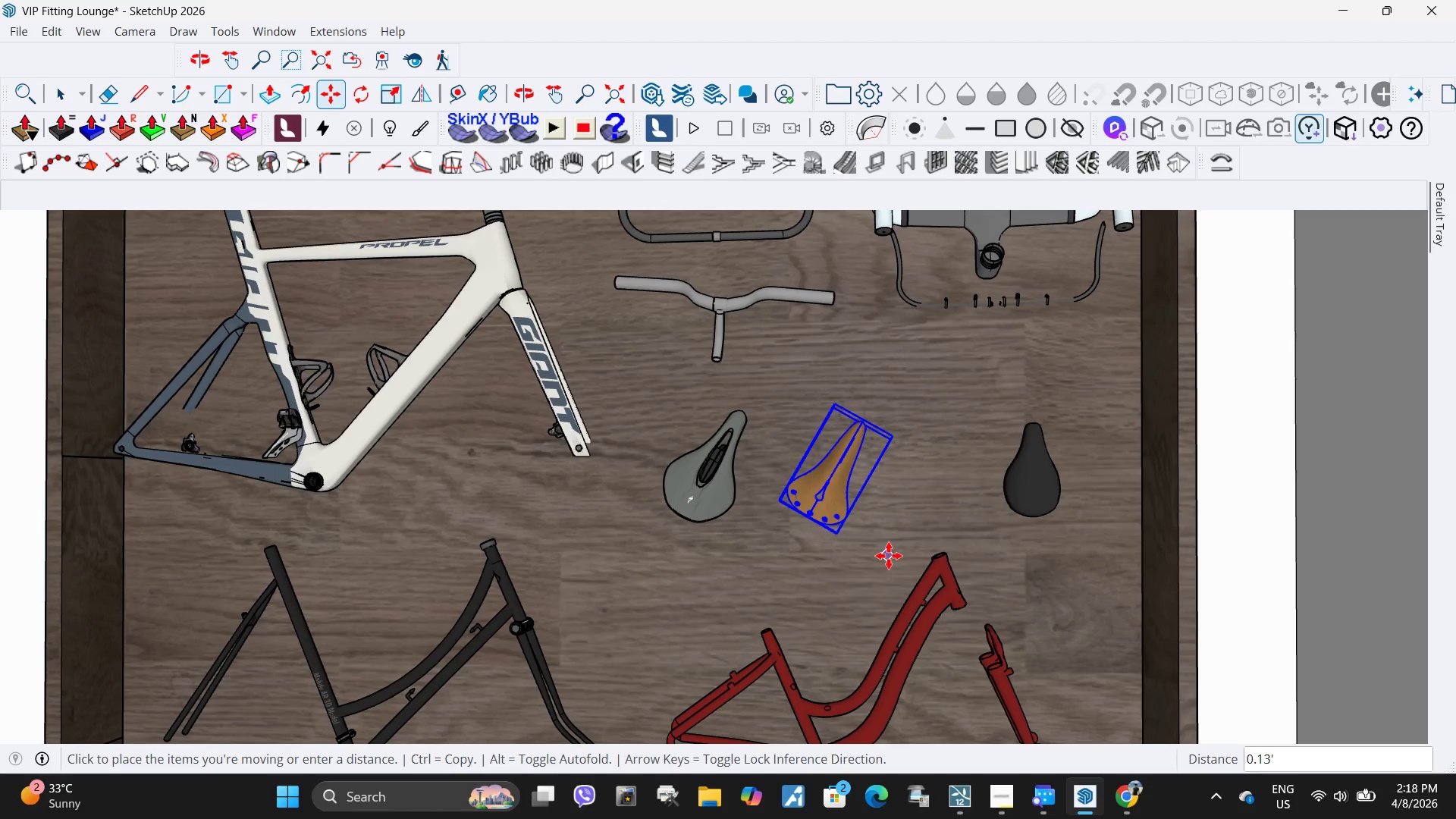 
left_click([889, 556])
 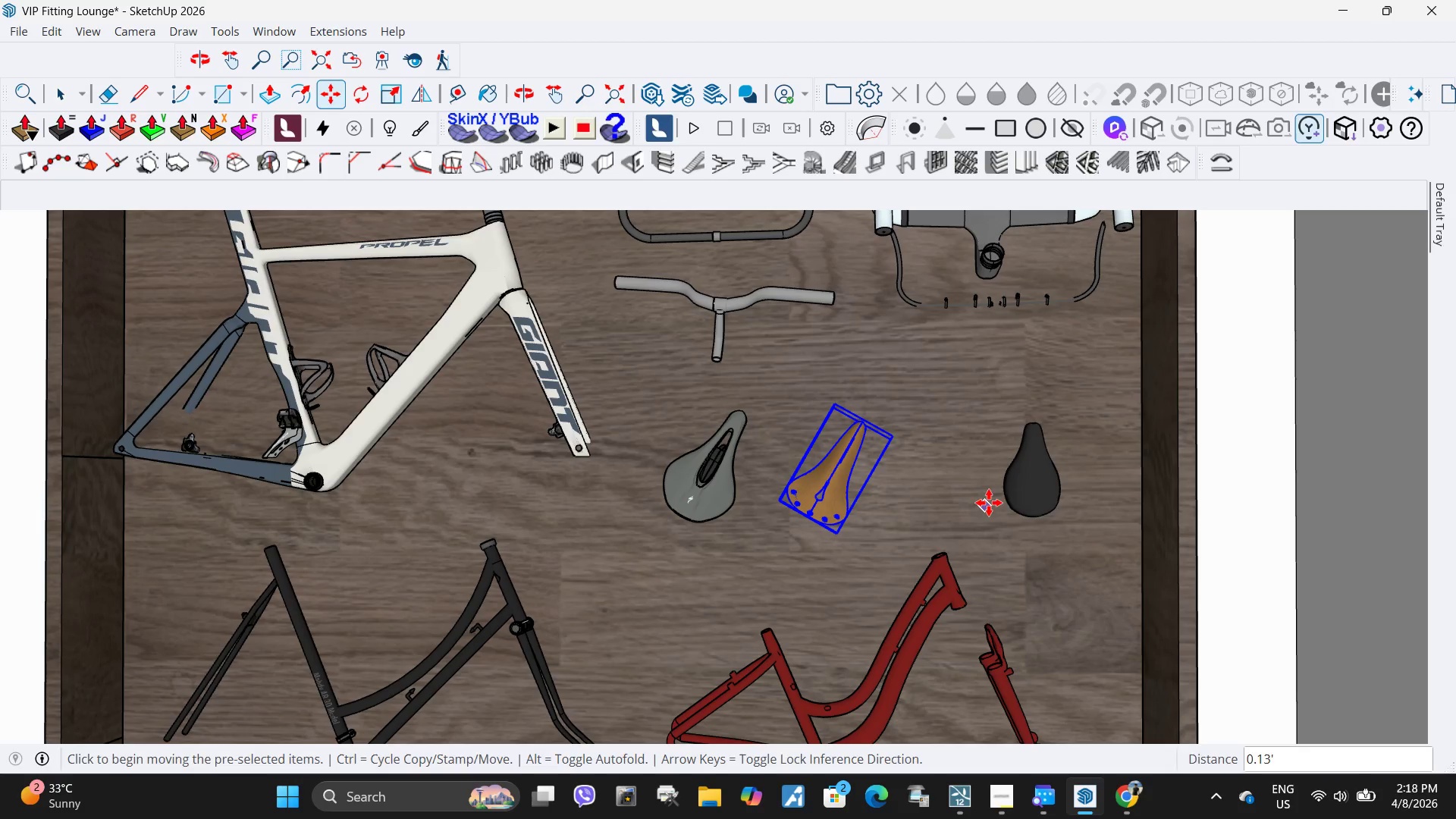 
key(Space)
 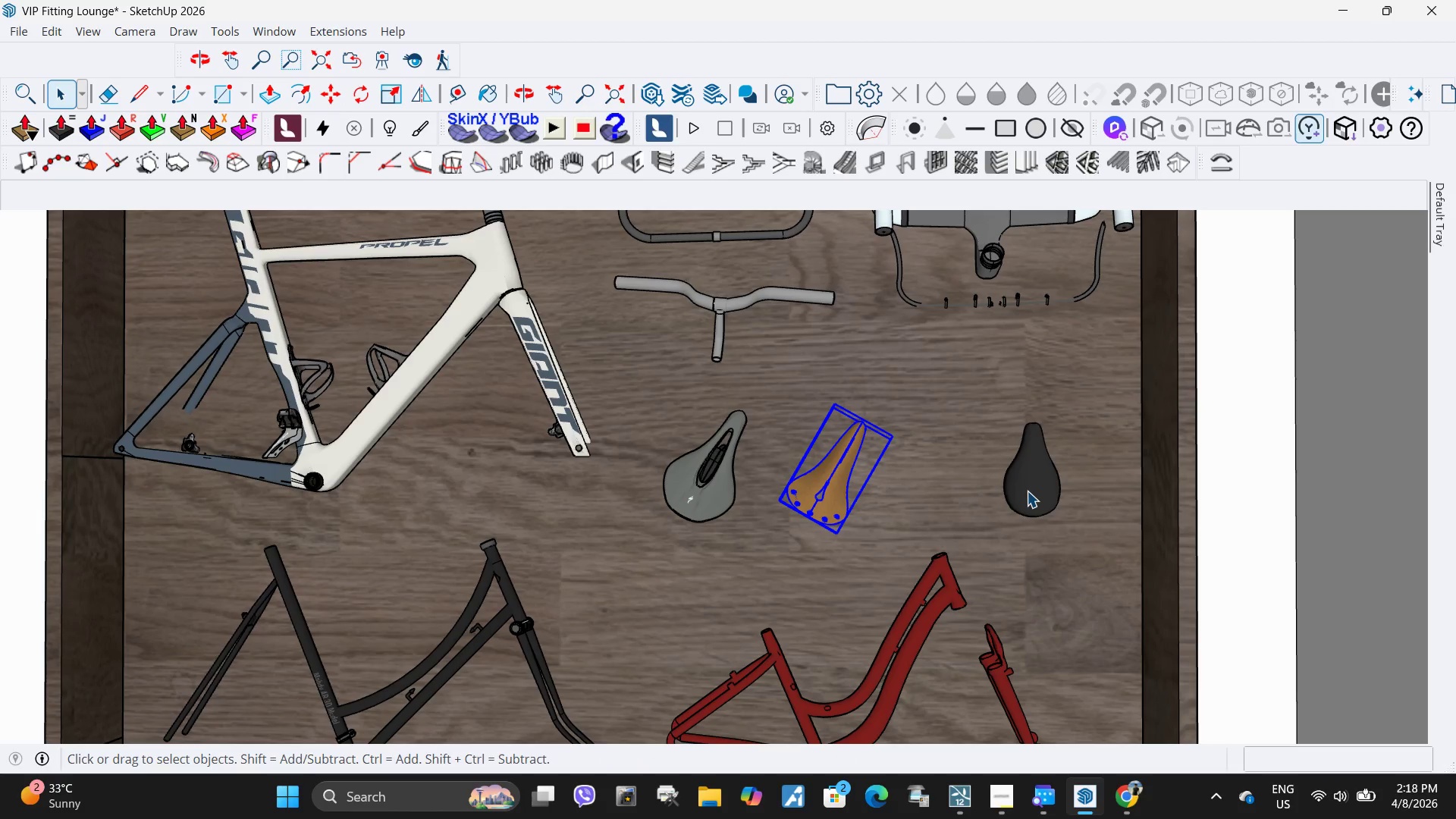 
key(Escape)
 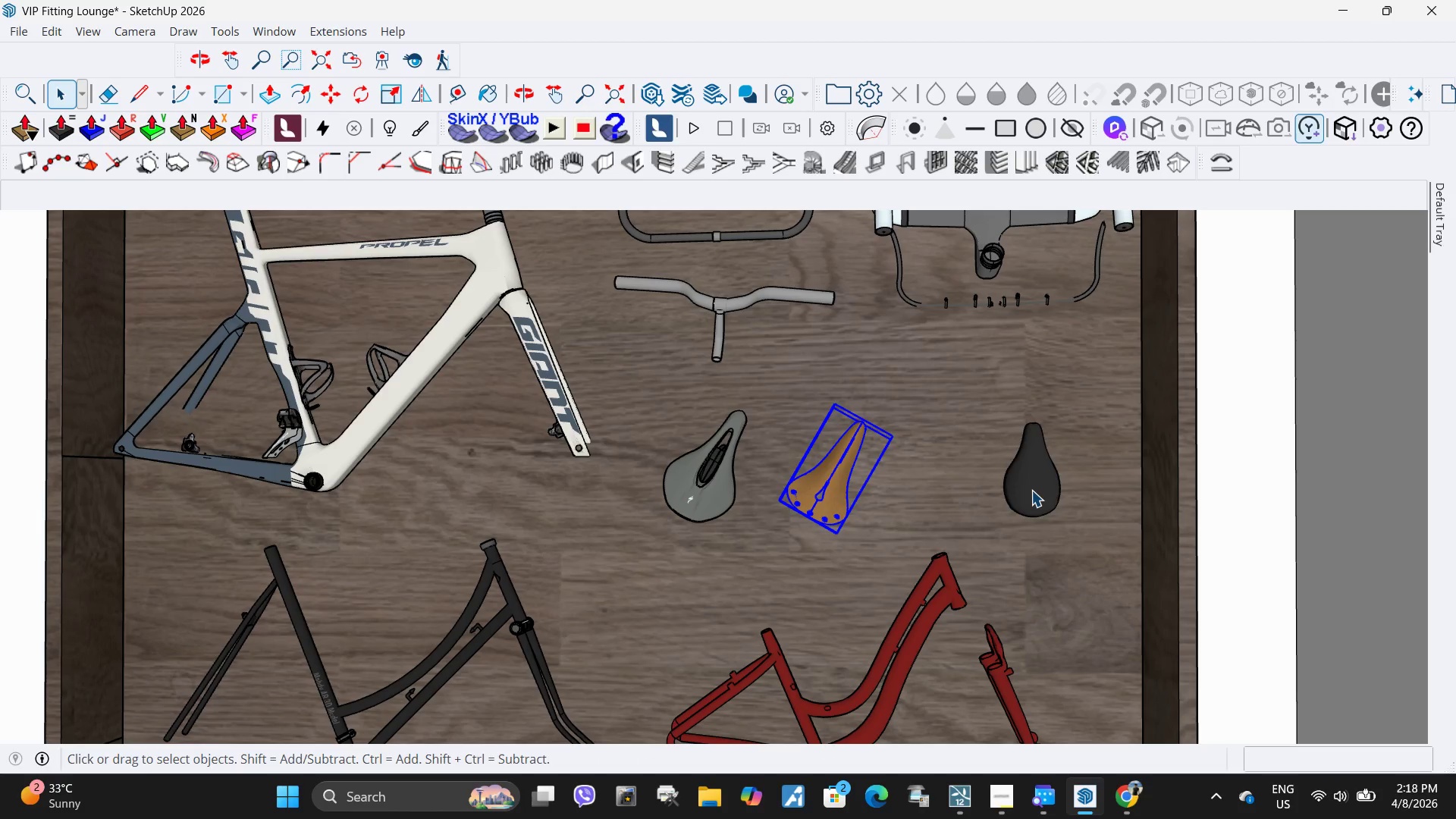 
left_click([1031, 490])
 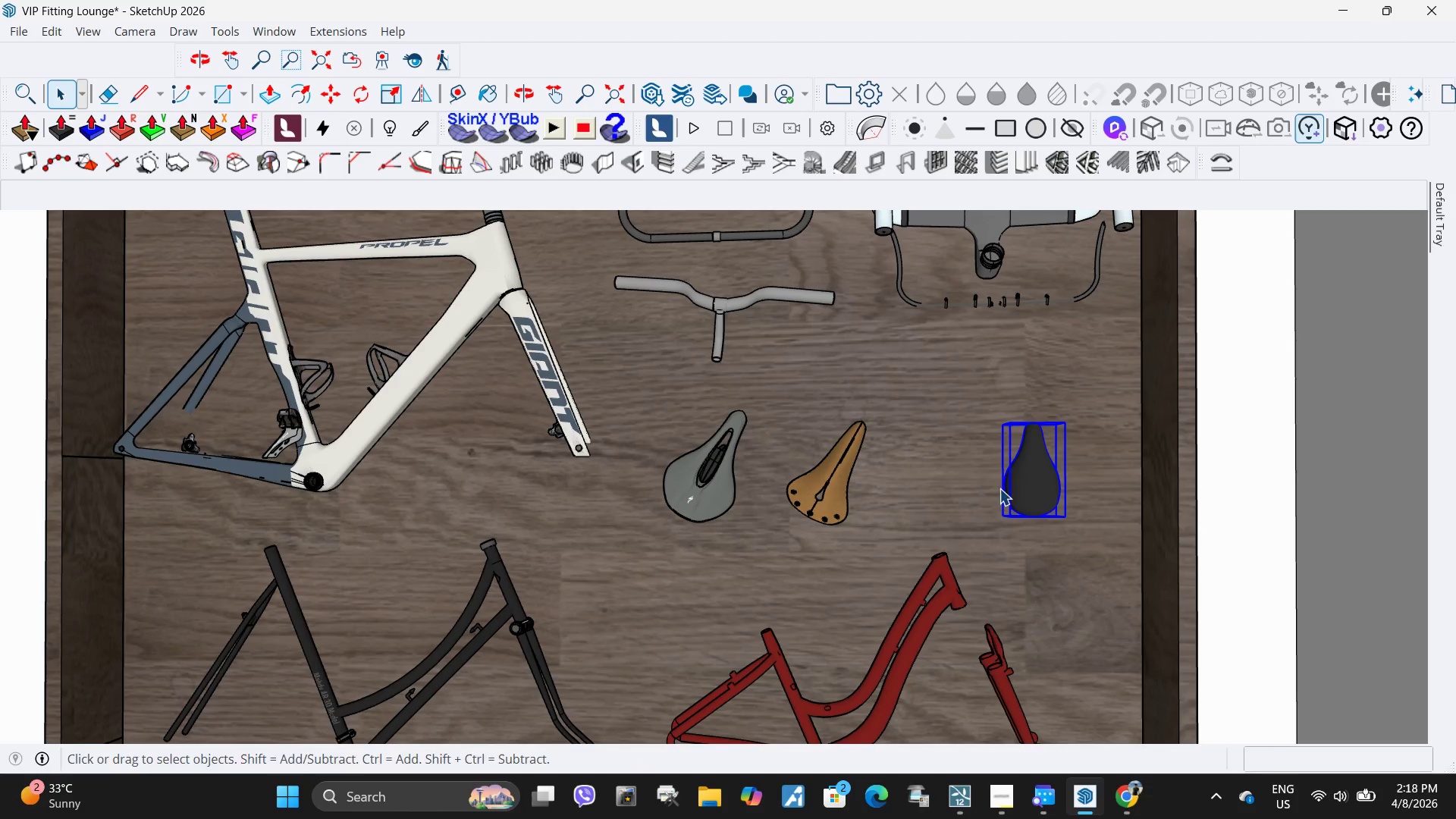 
key(Q)
 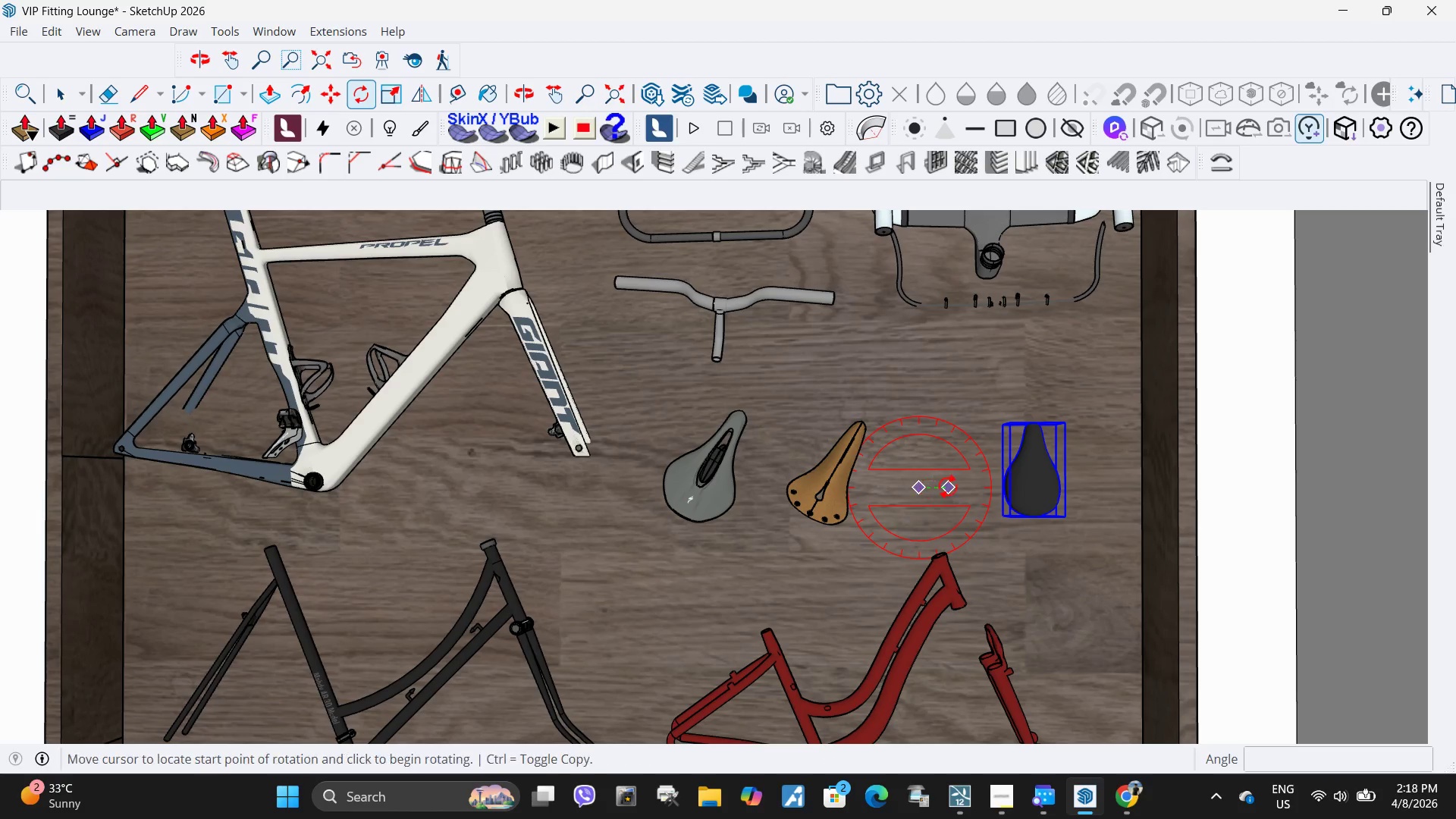 
double_click([949, 486])
 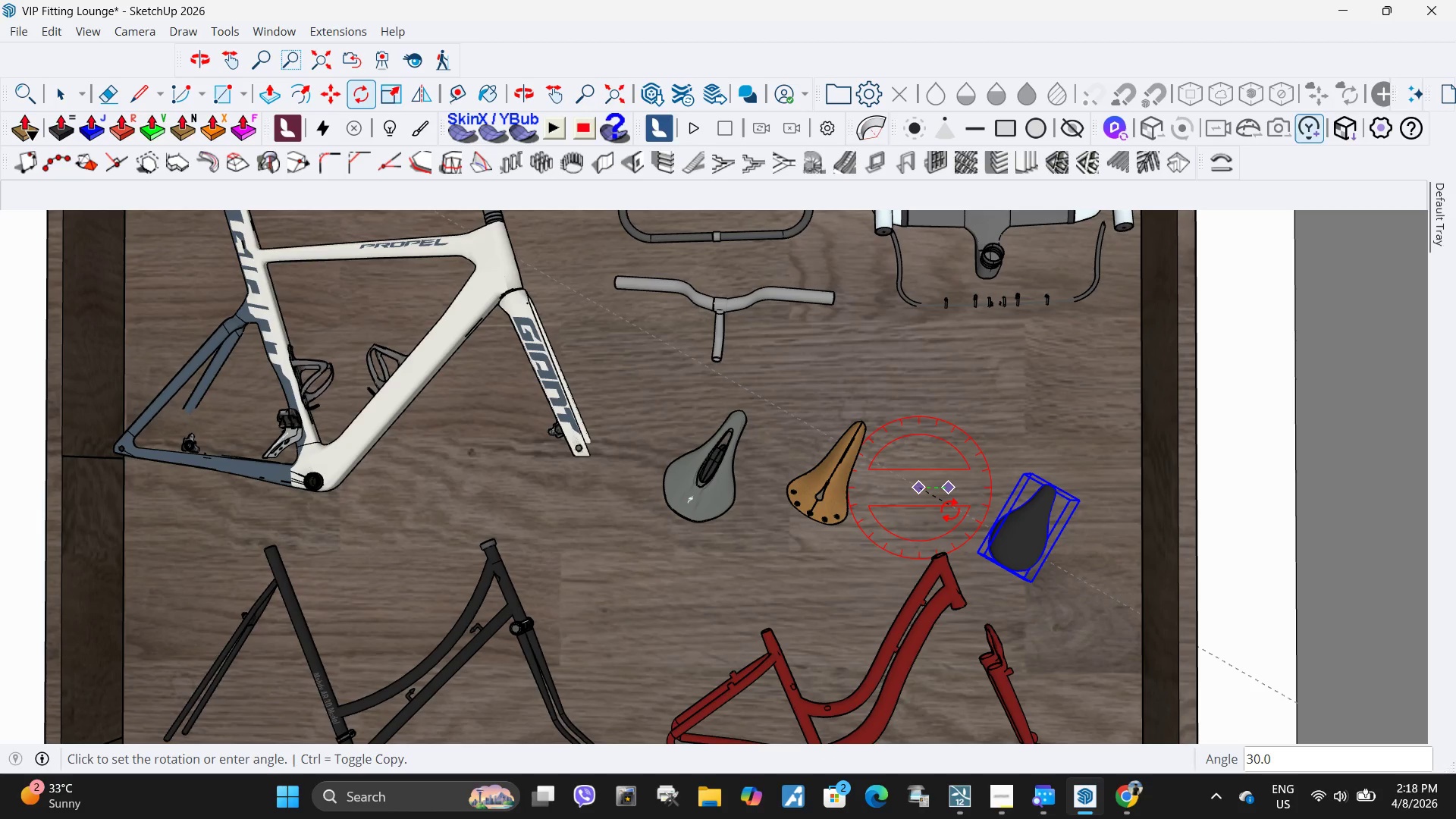 
key(Numpad3)
 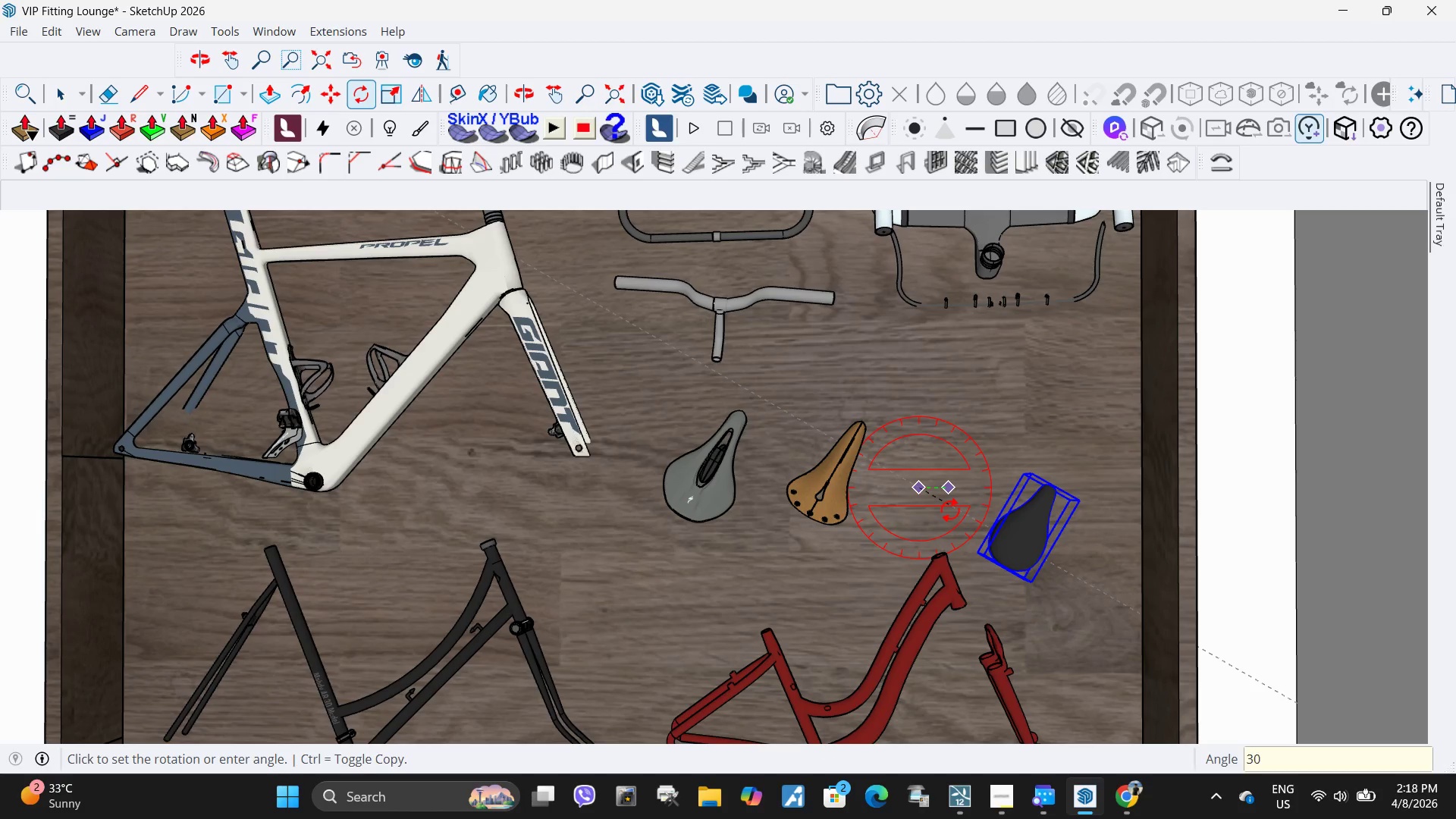 
key(Numpad0)
 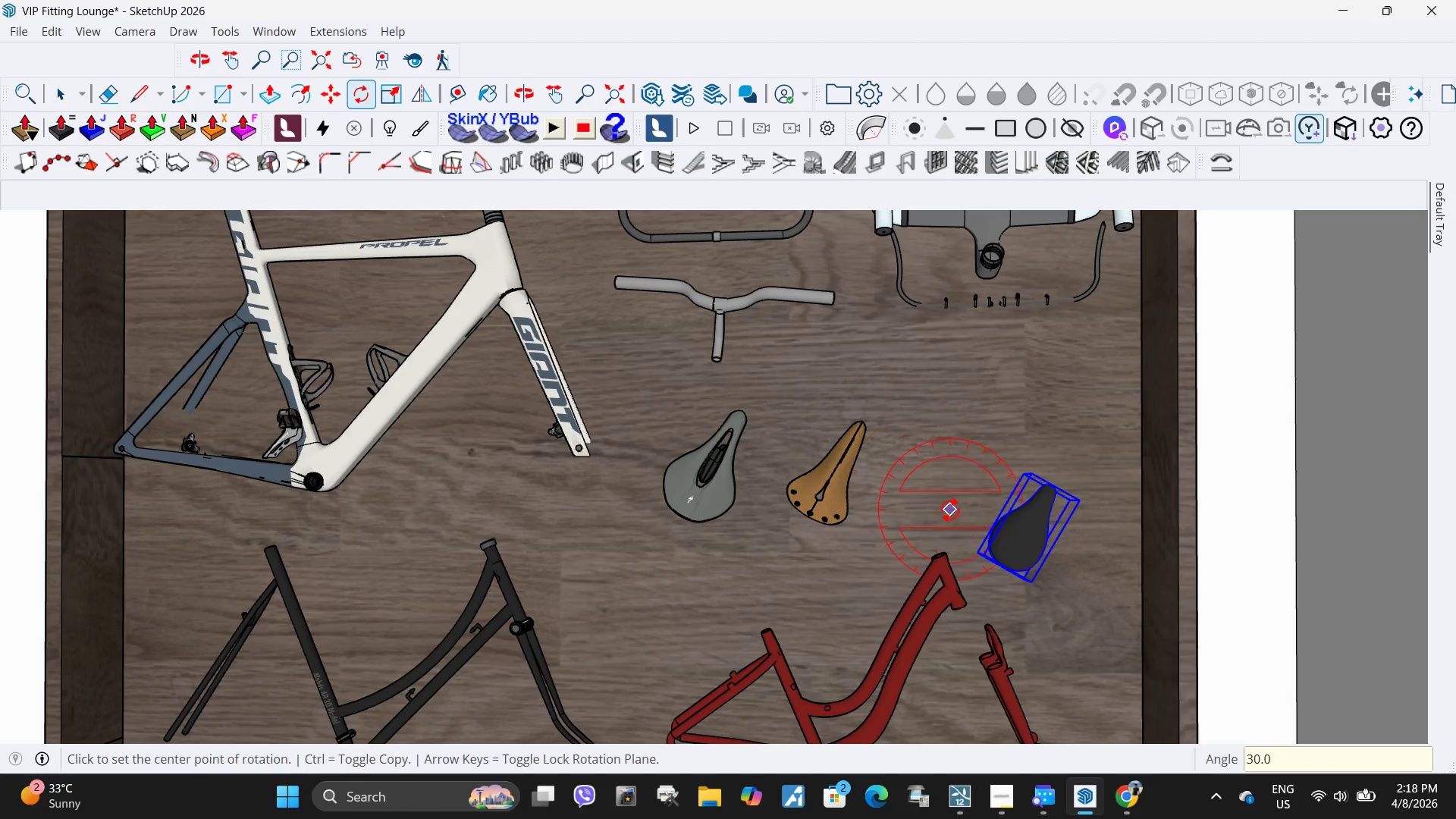 
key(NumpadEnter)
 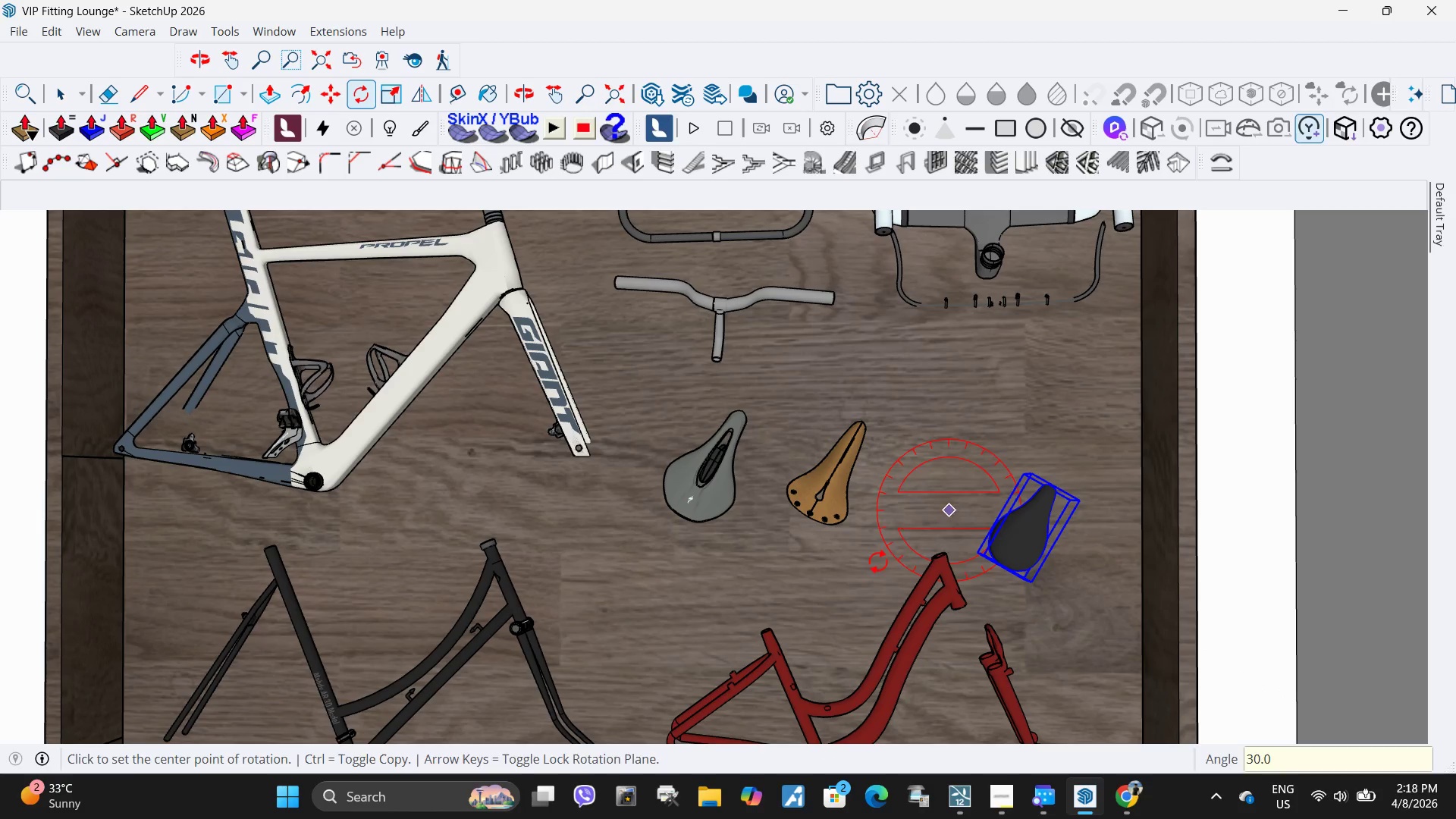 
key(Space)
 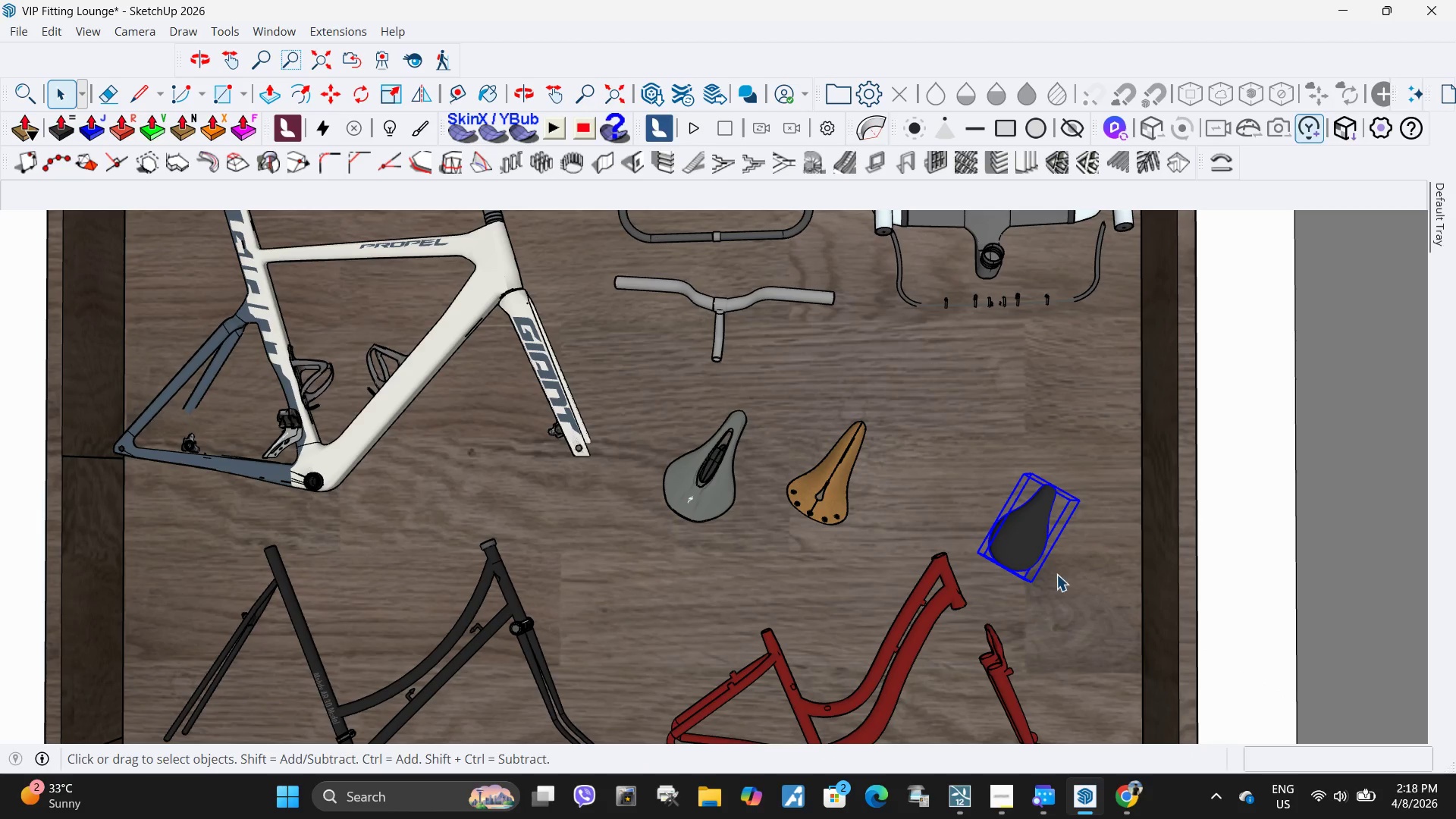 
key(M)
 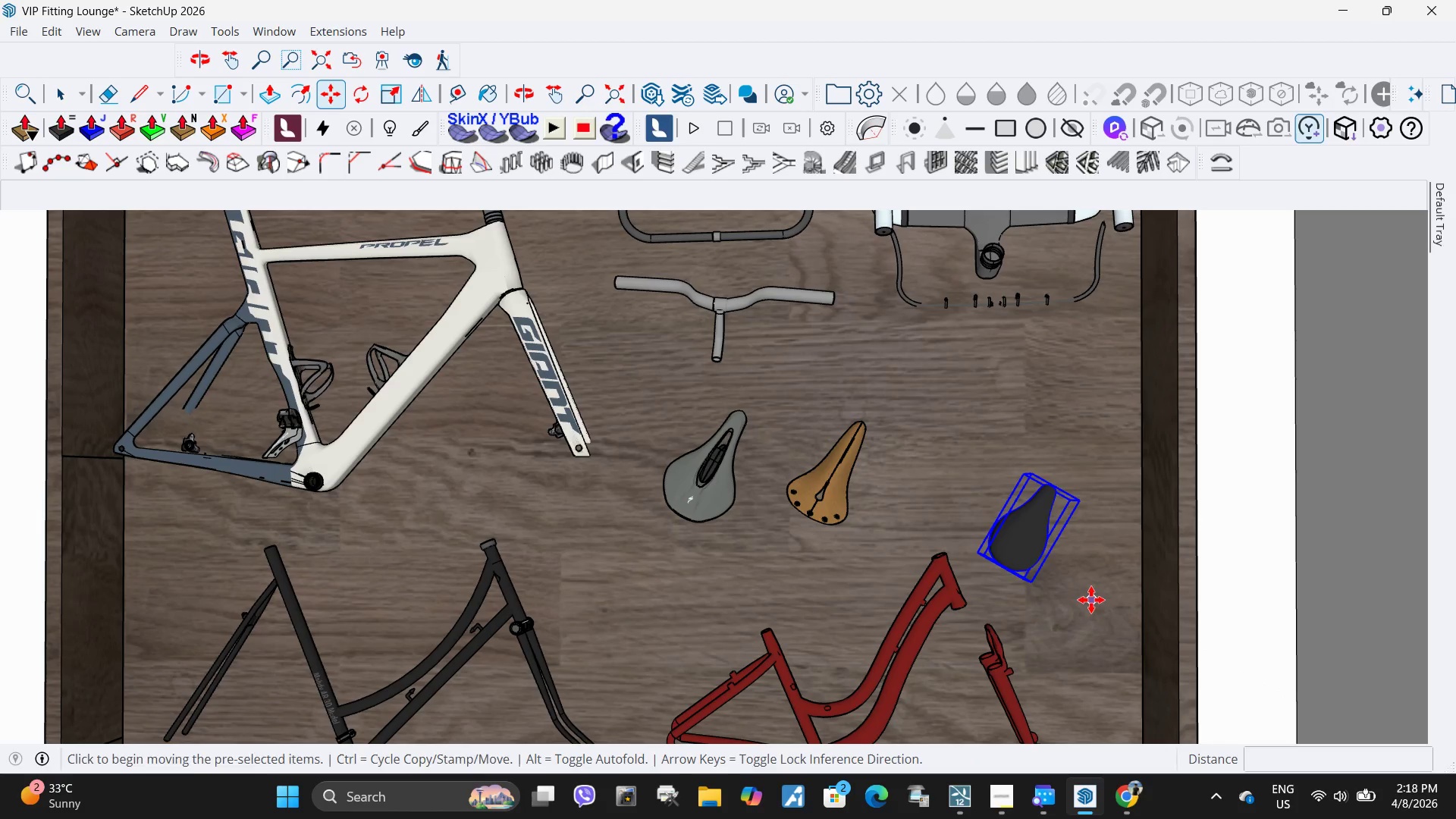 
left_click_drag(start_coordinate=[1091, 600], to_coordinate=[1093, 594])
 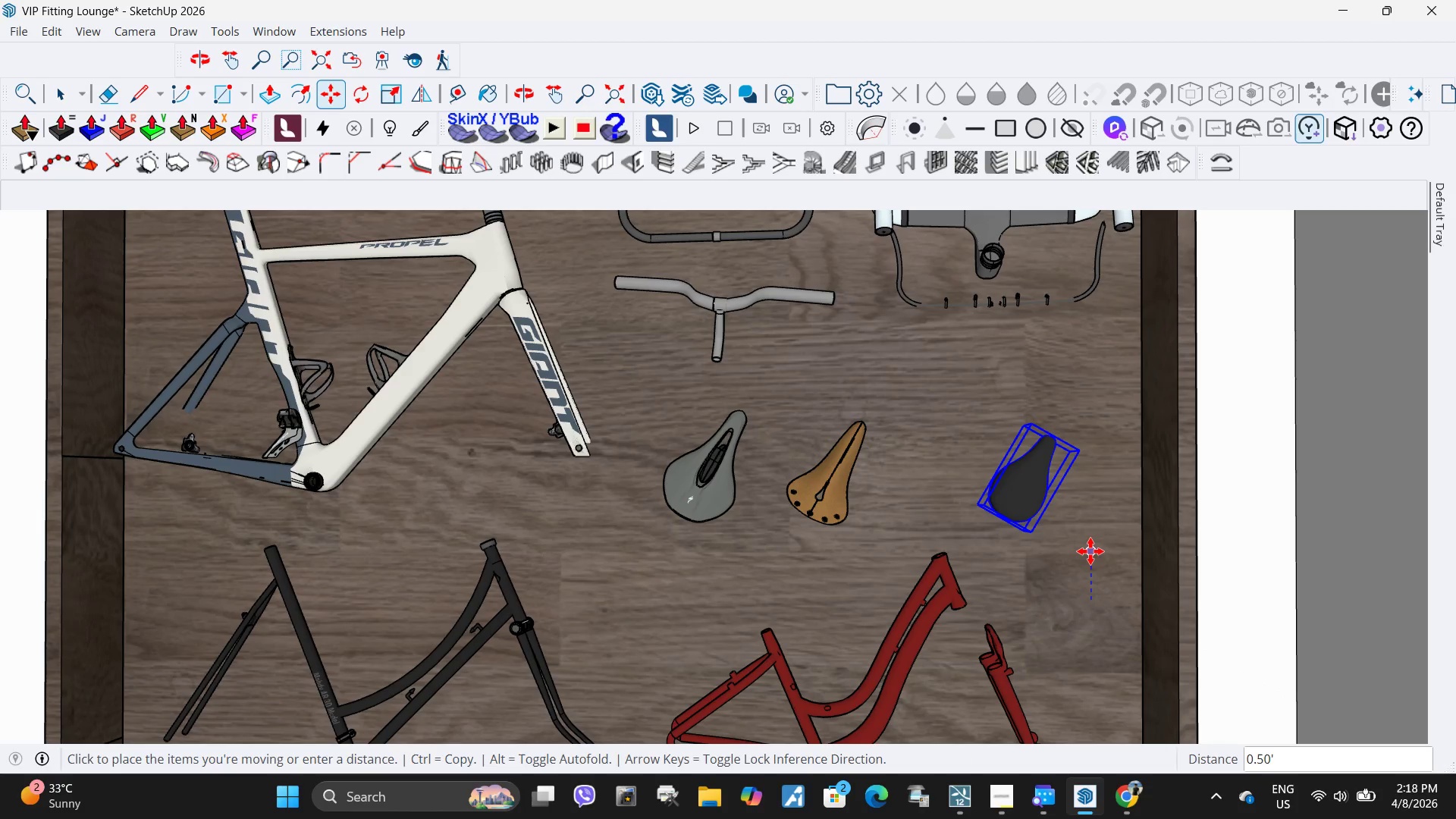 
left_click([1090, 551])
 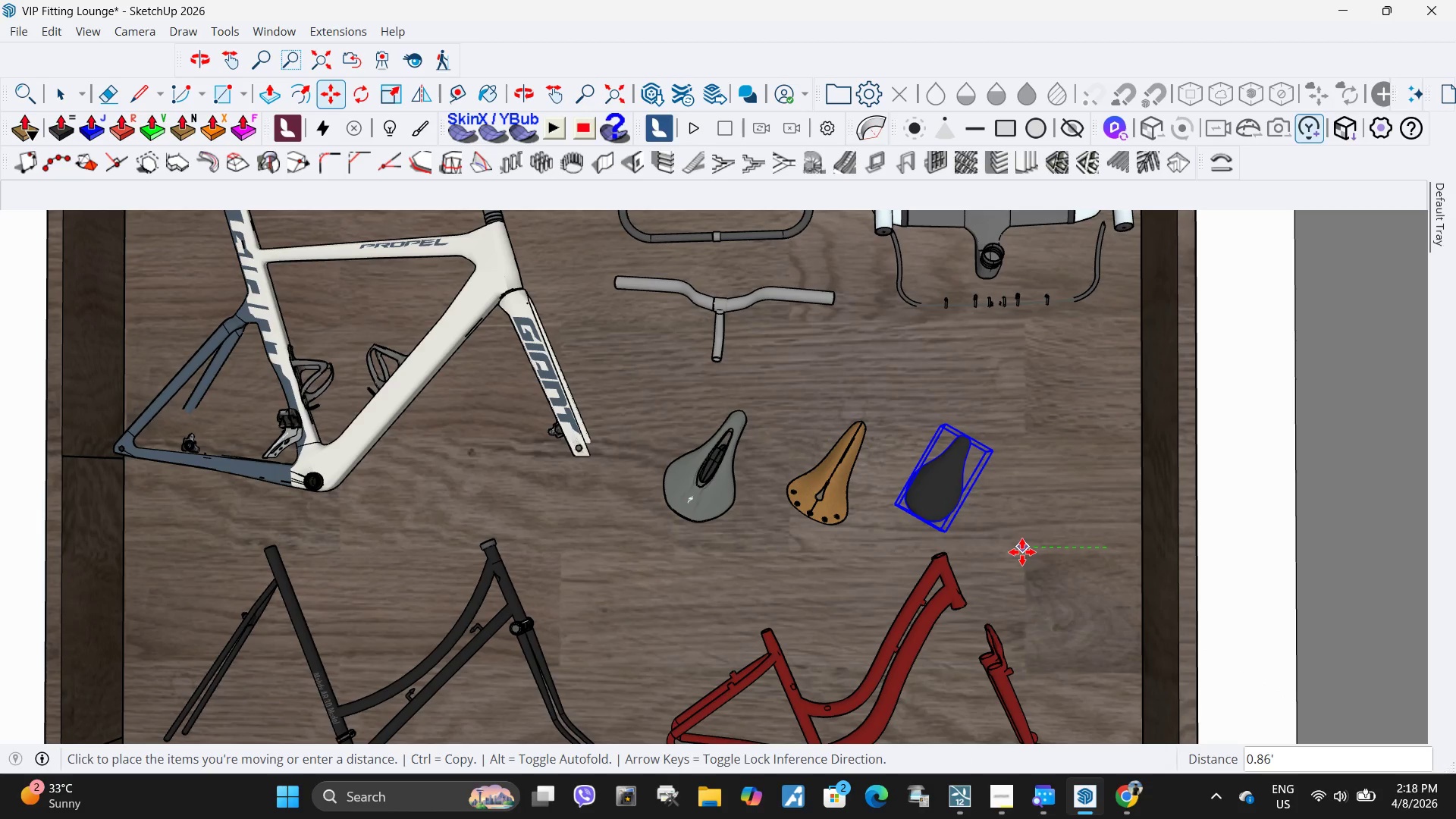 
left_click([1017, 552])
 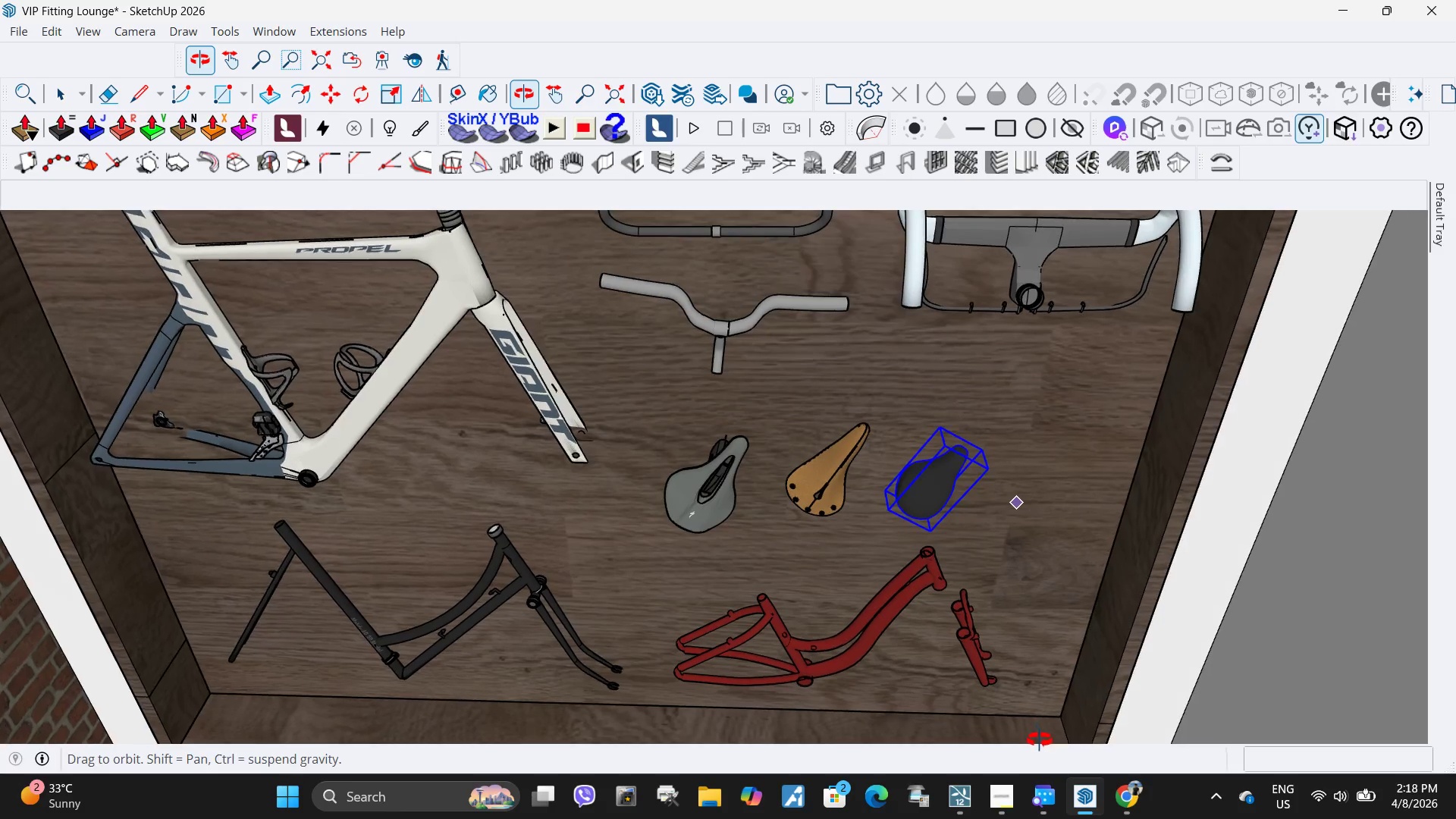 
key(Space)
 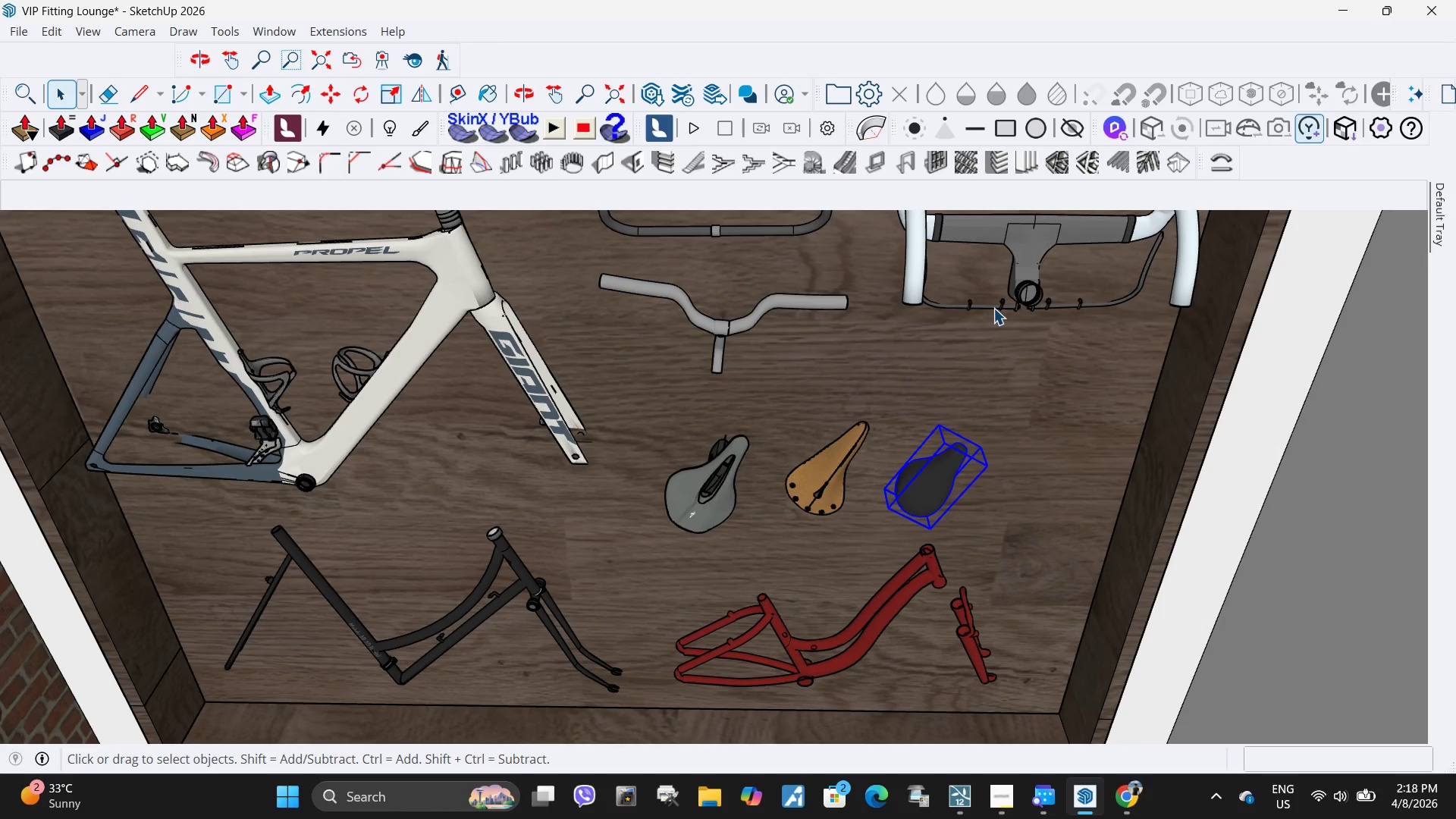 
left_click([993, 308])
 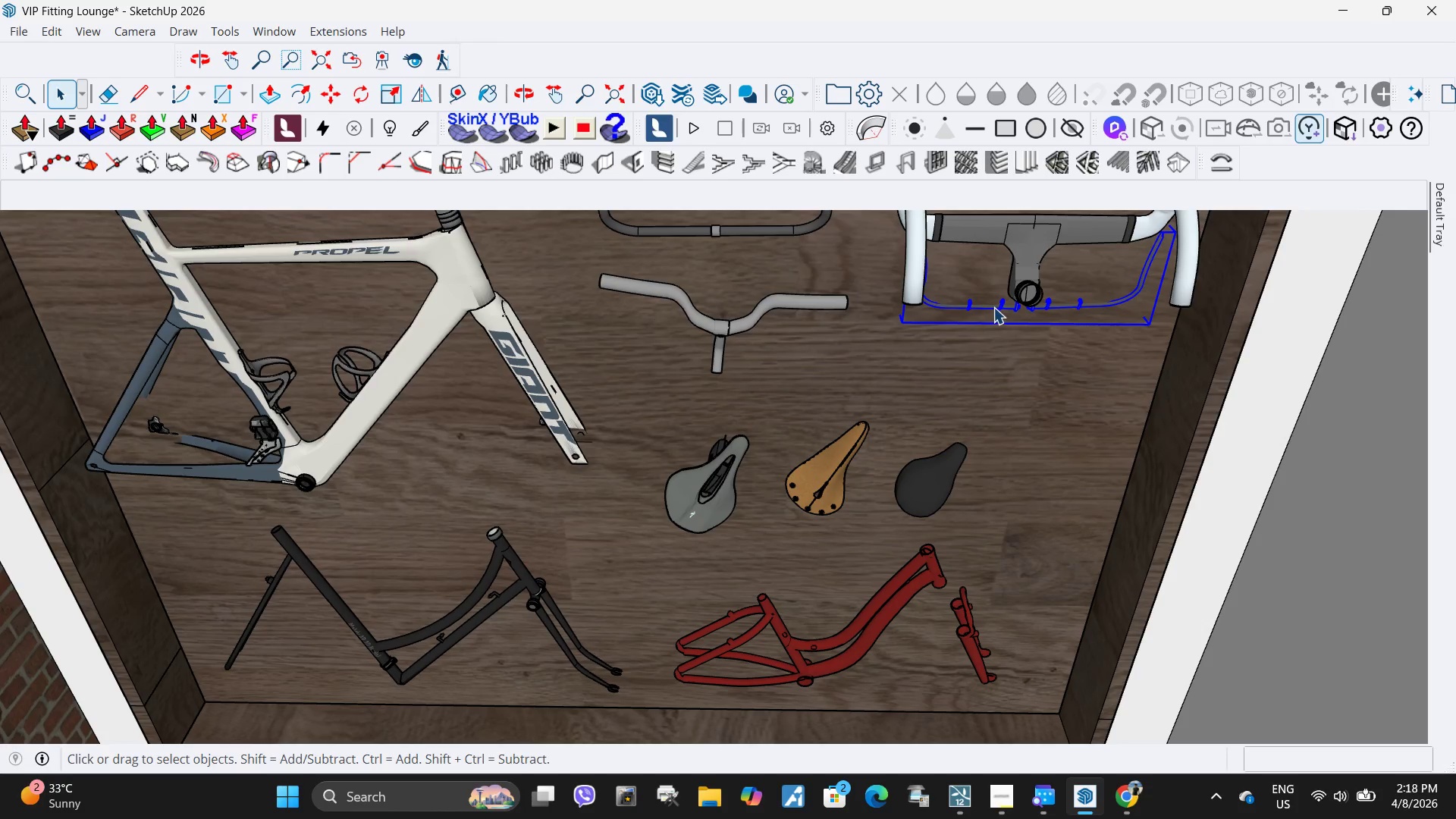 
key(M)
 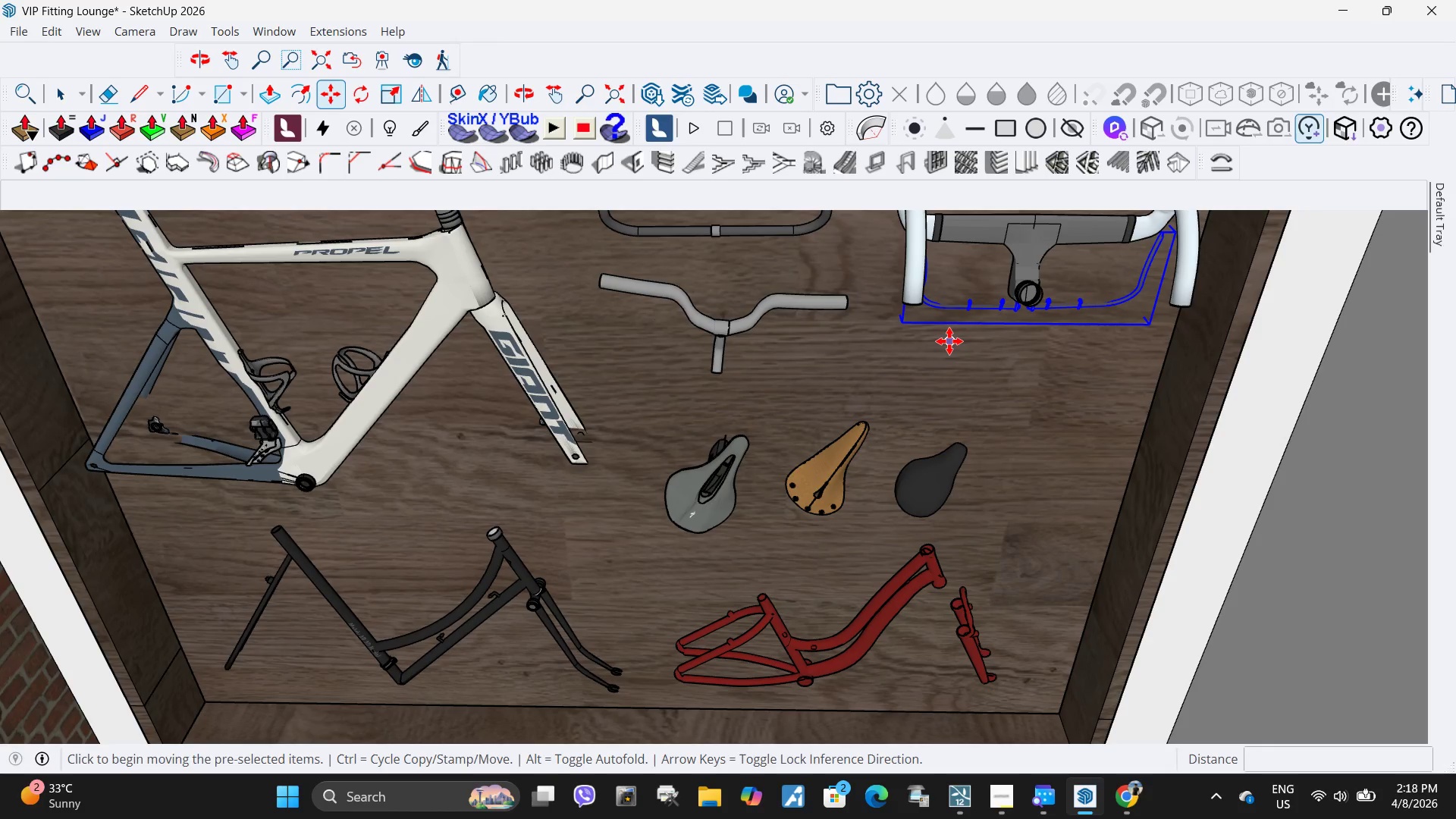 
left_click([949, 341])
 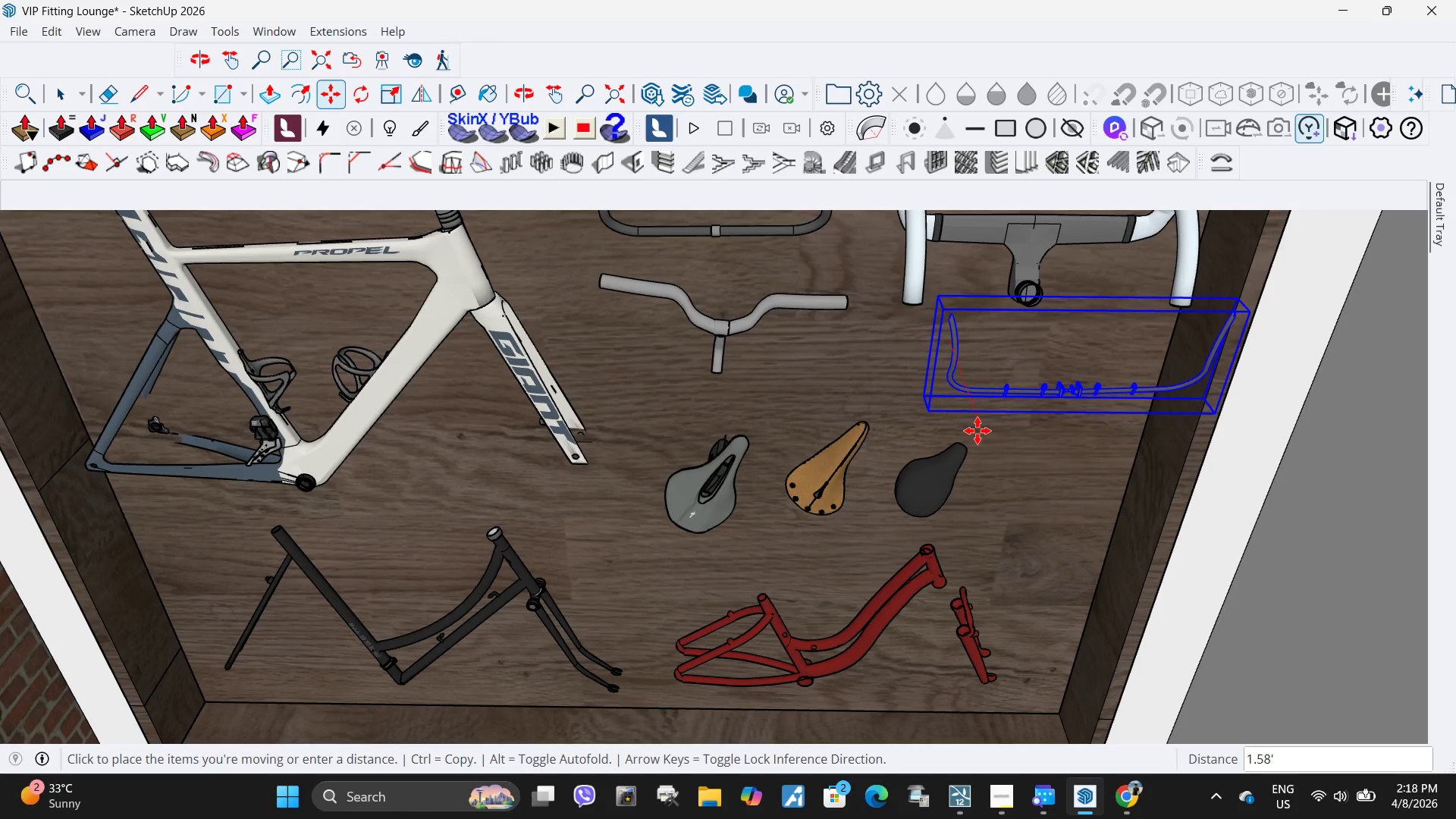 
left_click([988, 447])
 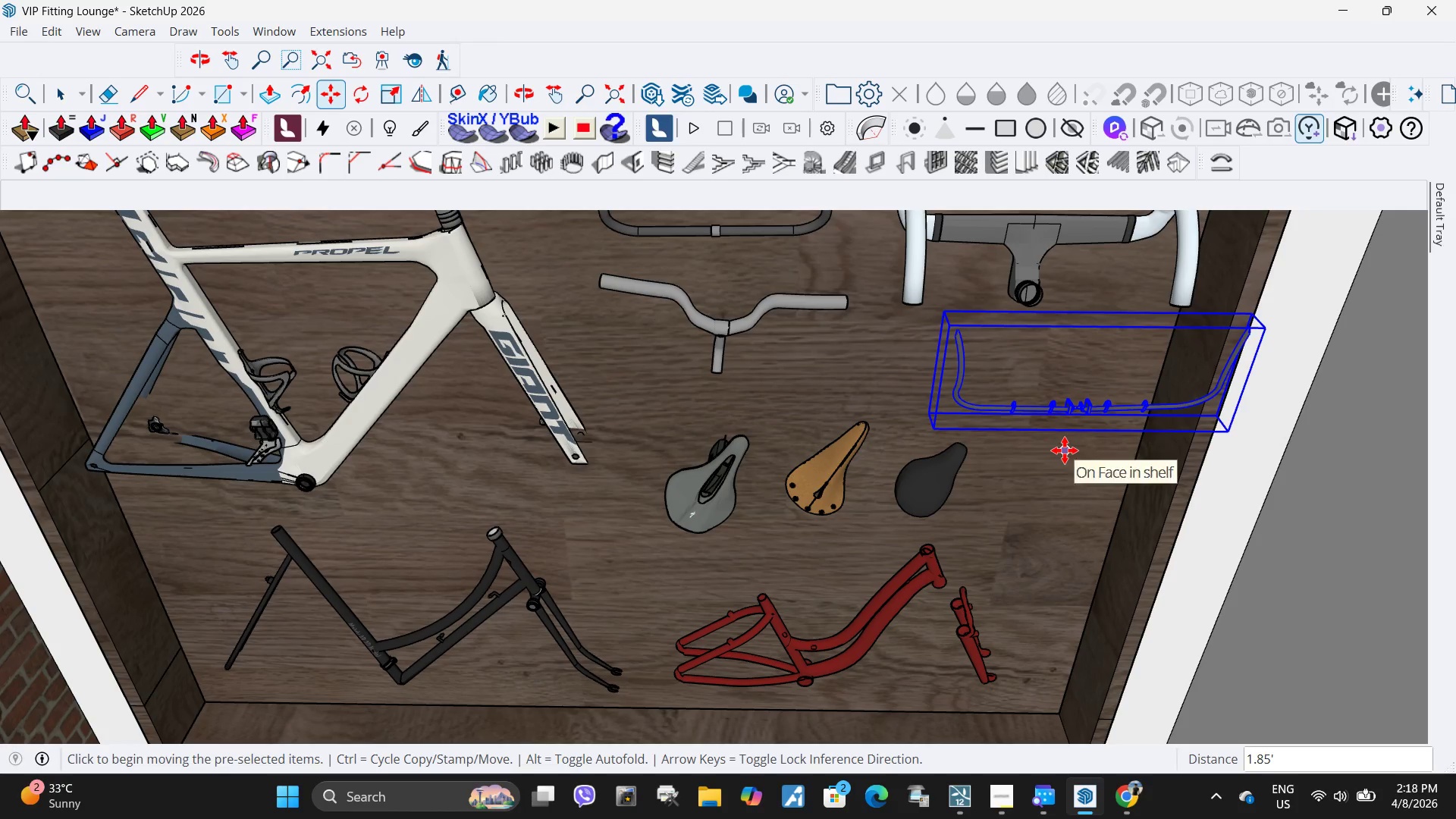 
key(Delete)
 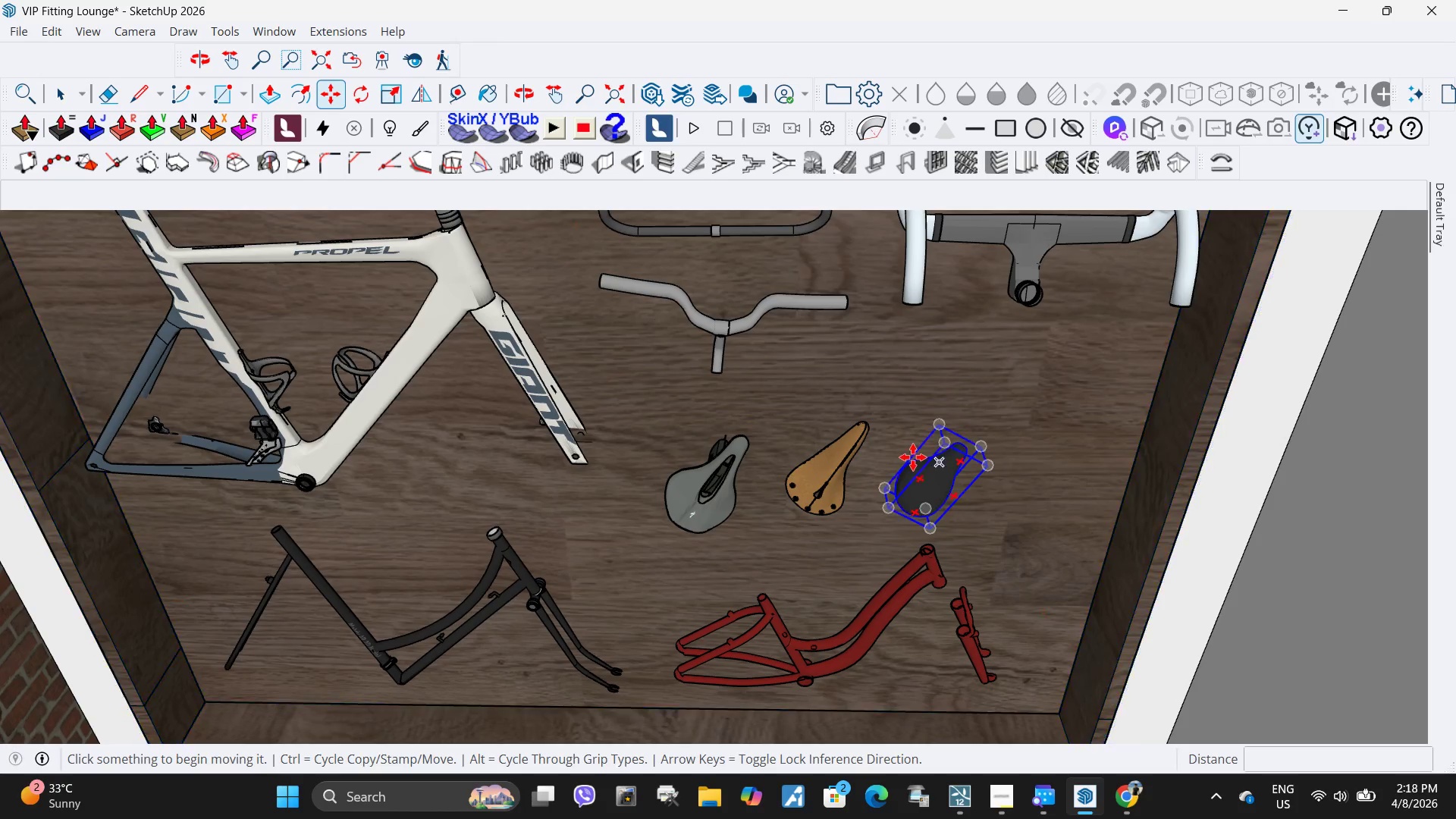 
scroll: coordinate [910, 466], scroll_direction: down, amount: 5.0
 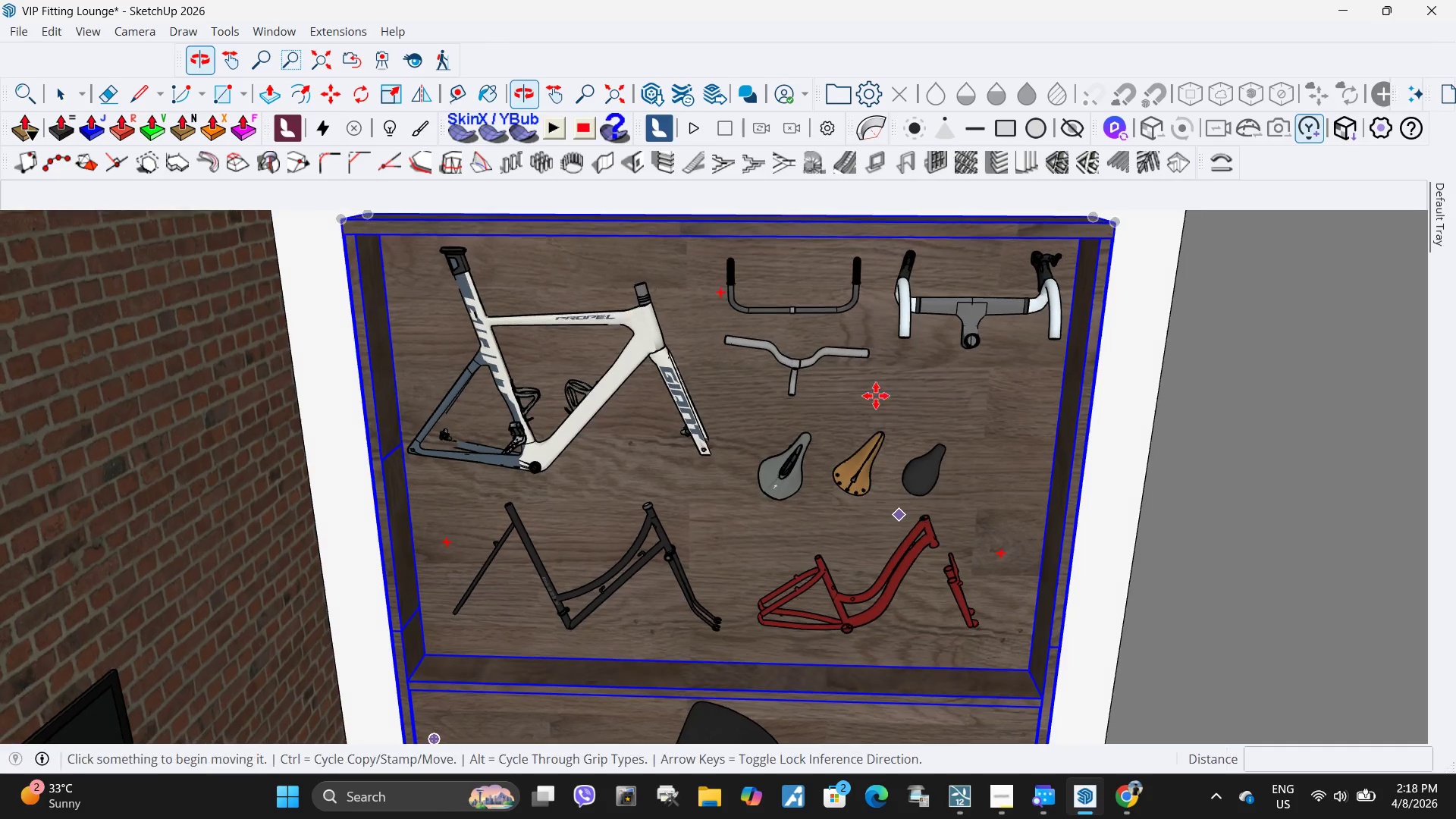 
scroll: coordinate [805, 380], scroll_direction: up, amount: 5.0
 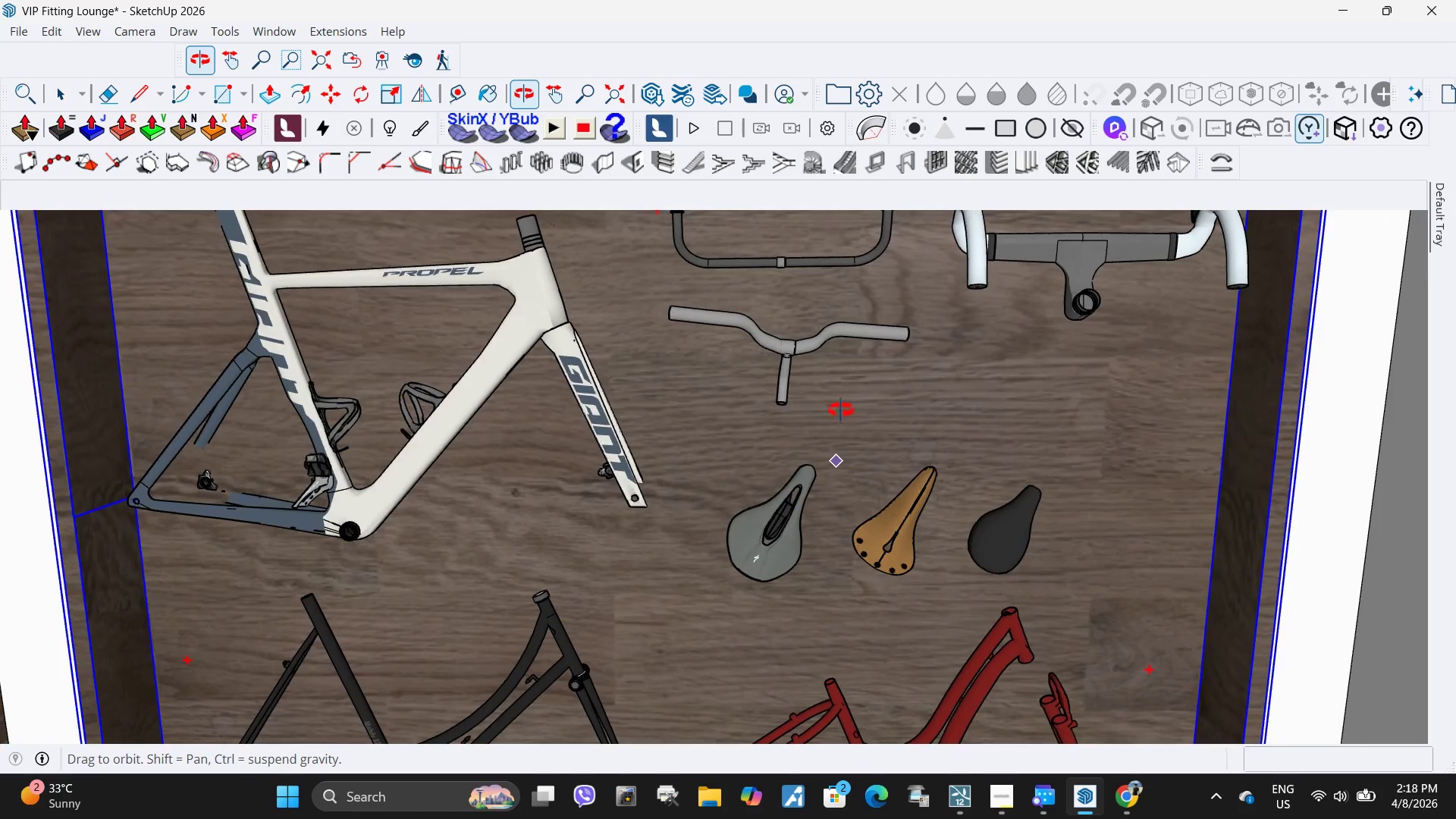 
key(Space)
 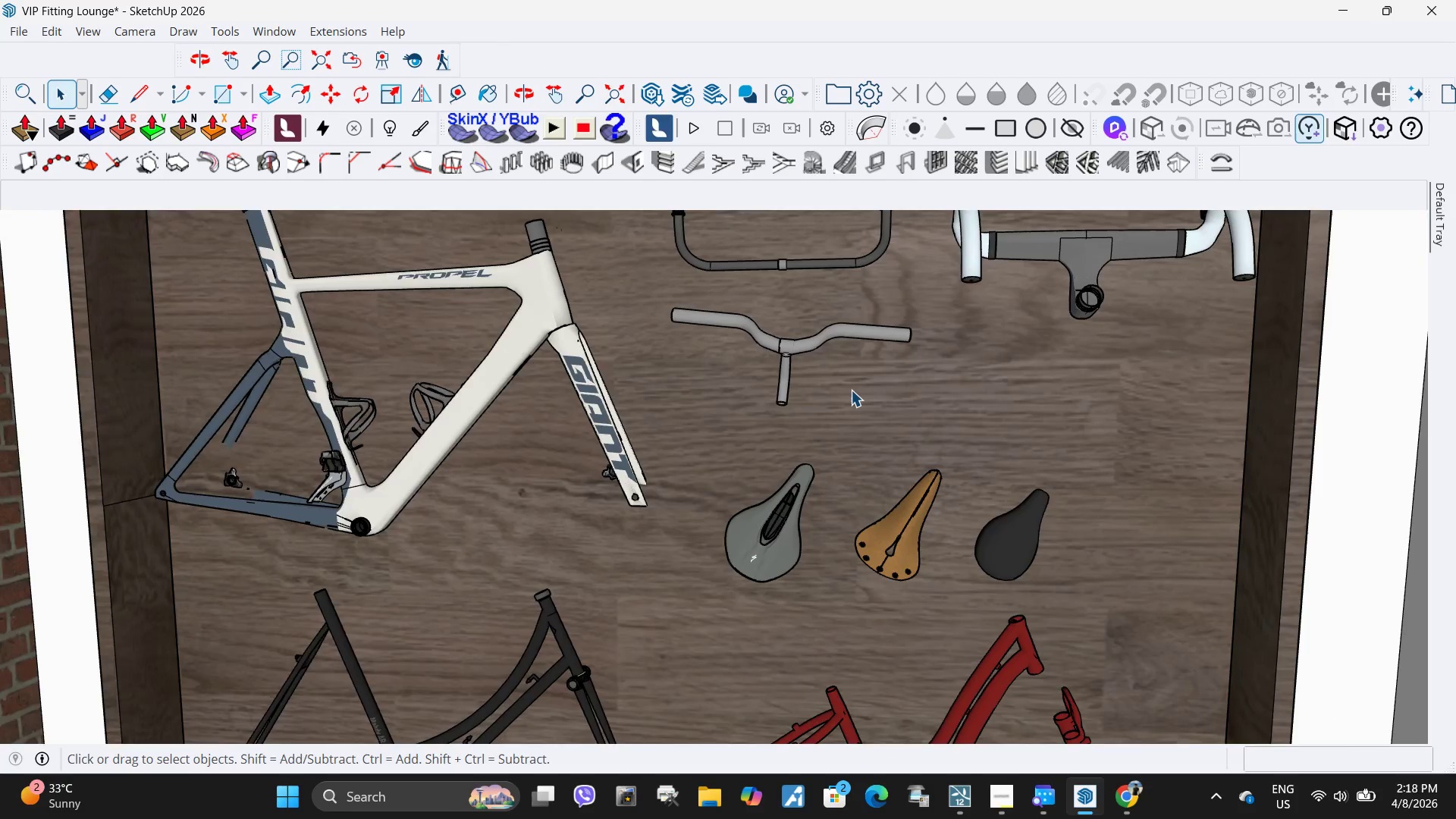 
scroll: coordinate [909, 496], scroll_direction: down, amount: 3.0
 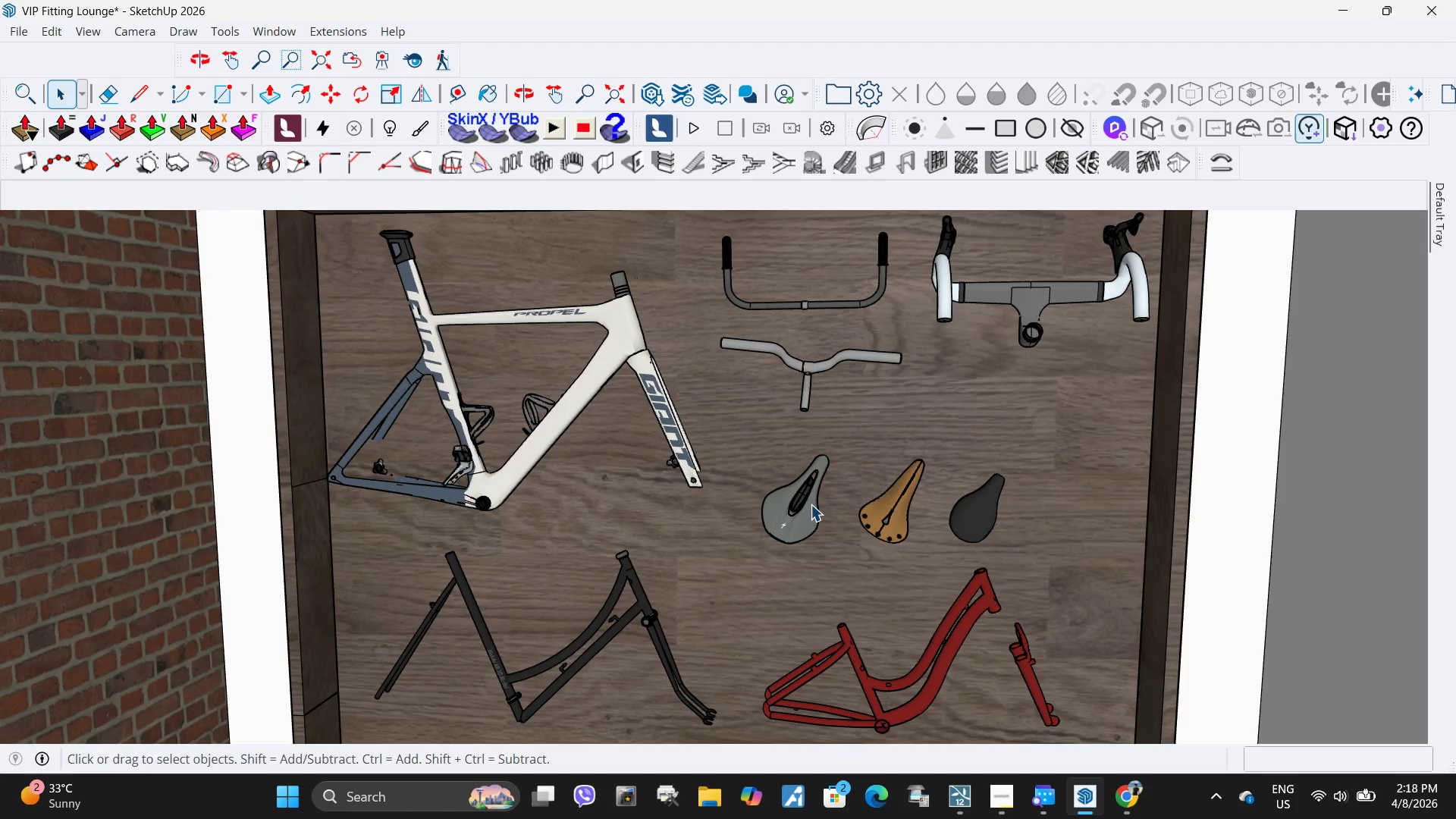 
left_click([806, 507])
 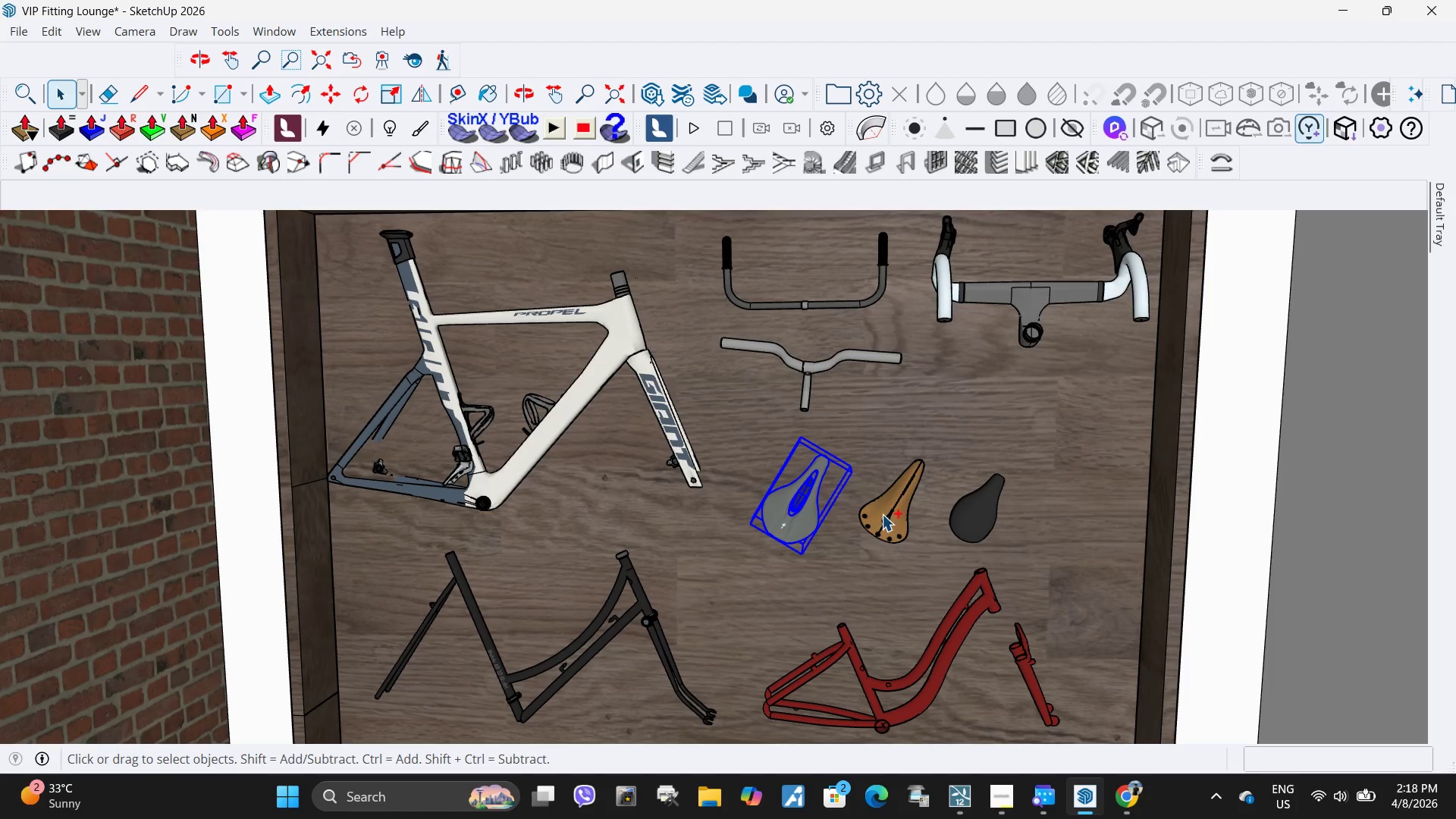 
hold_key(key=ControlLeft, duration=1.17)
left_click([883, 519])
 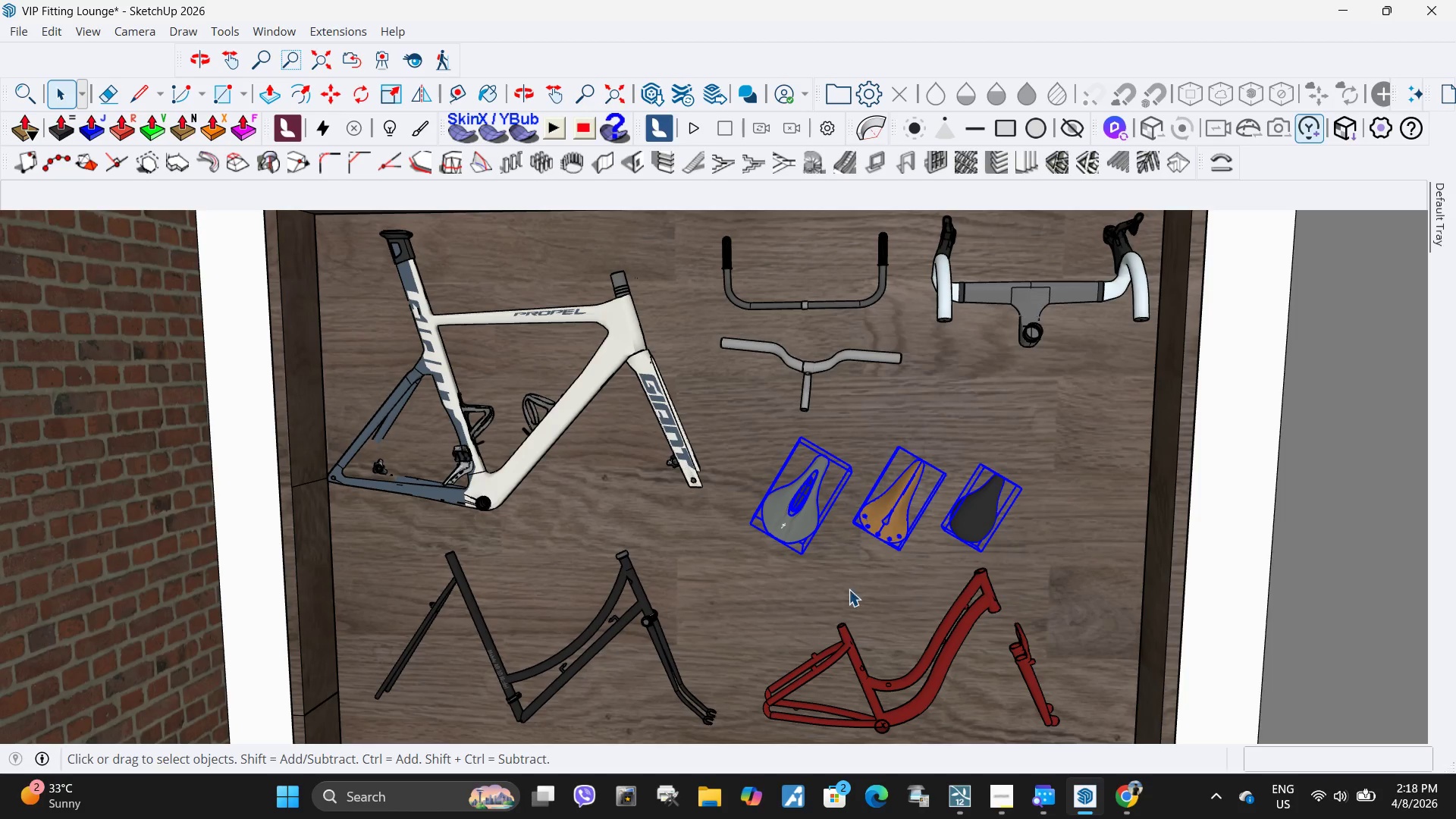 
key(M)
 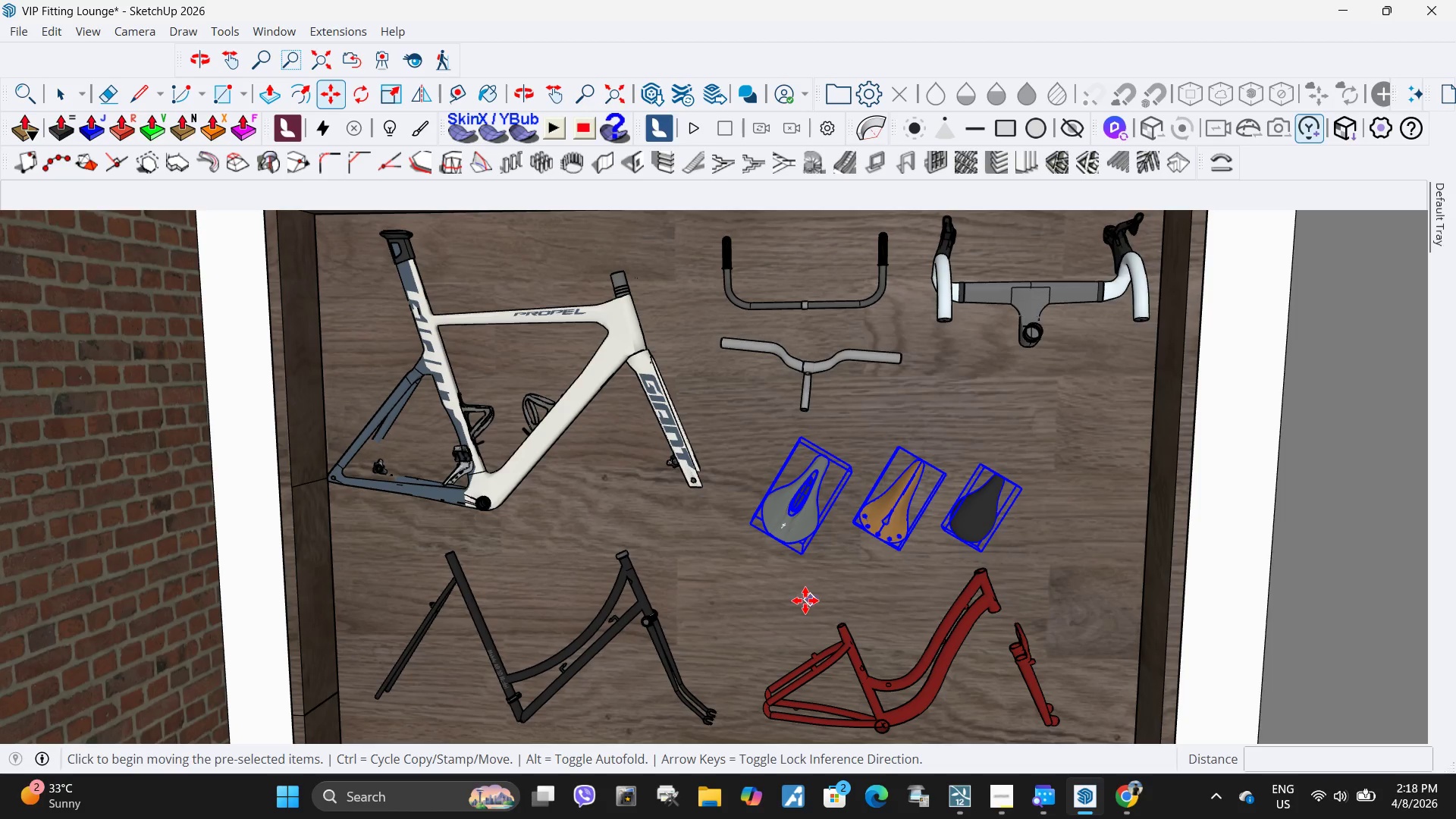 
left_click([805, 601])
 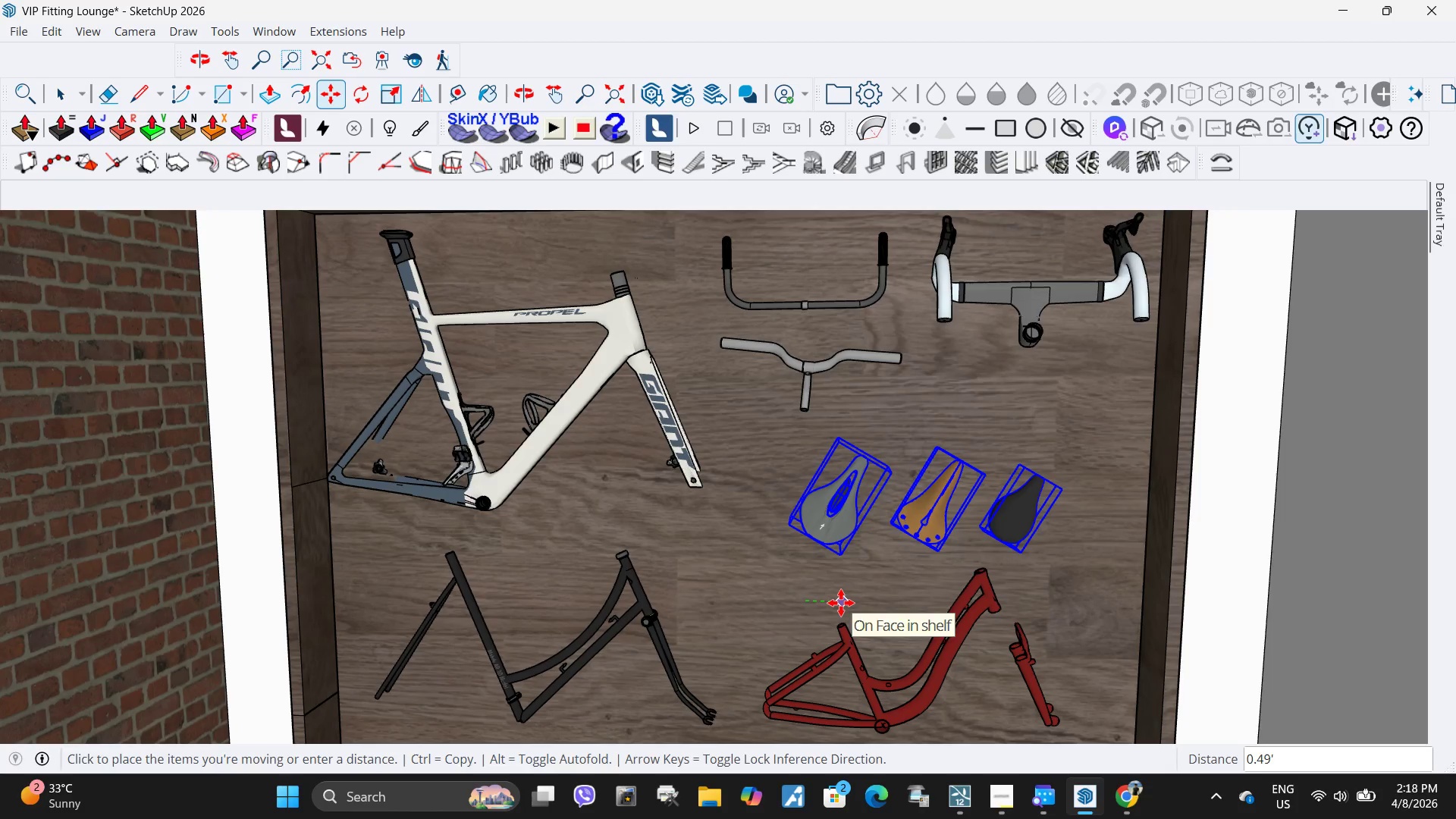 
left_click([841, 603])
 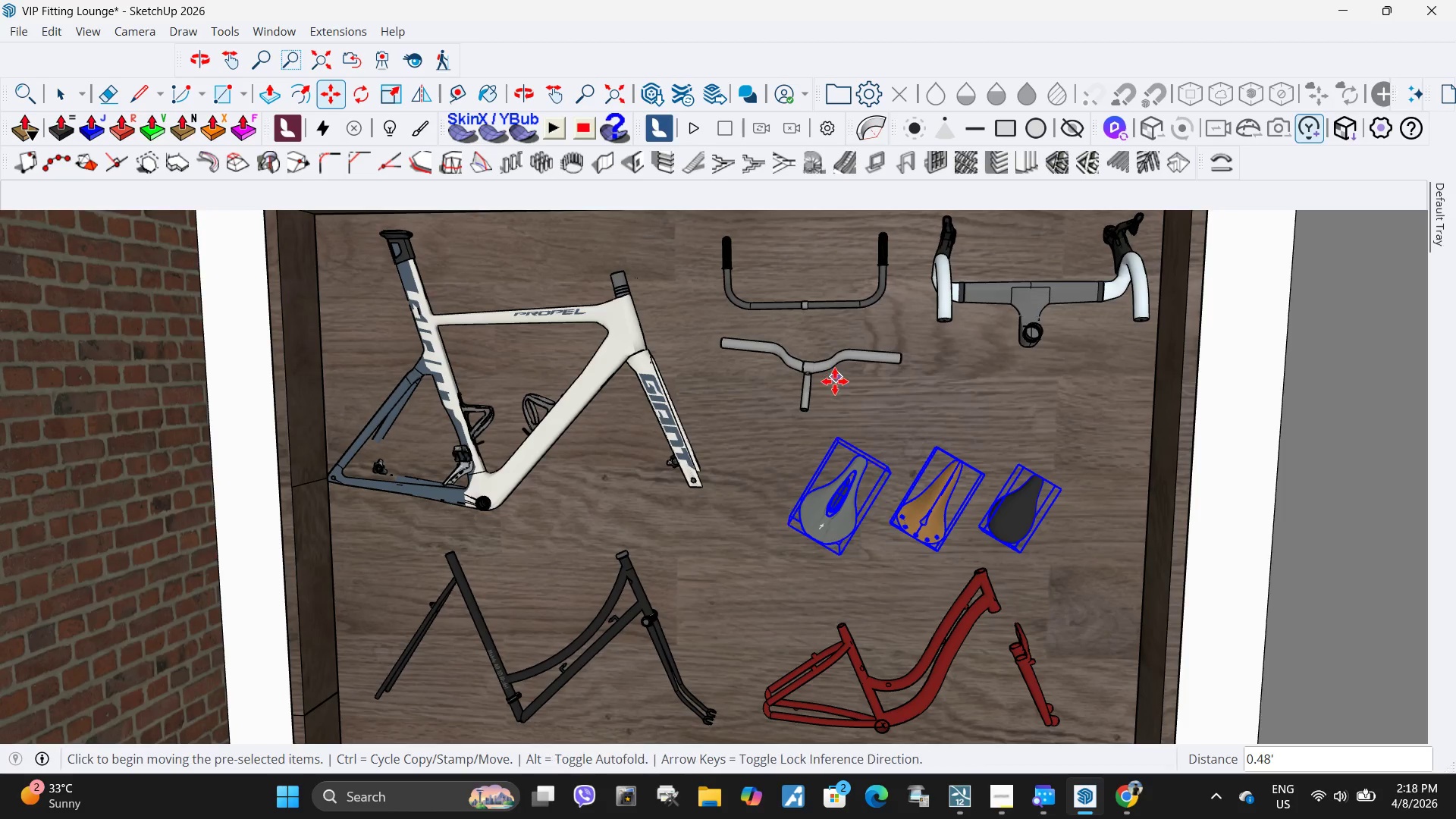 
scroll: coordinate [833, 398], scroll_direction: down, amount: 2.0
 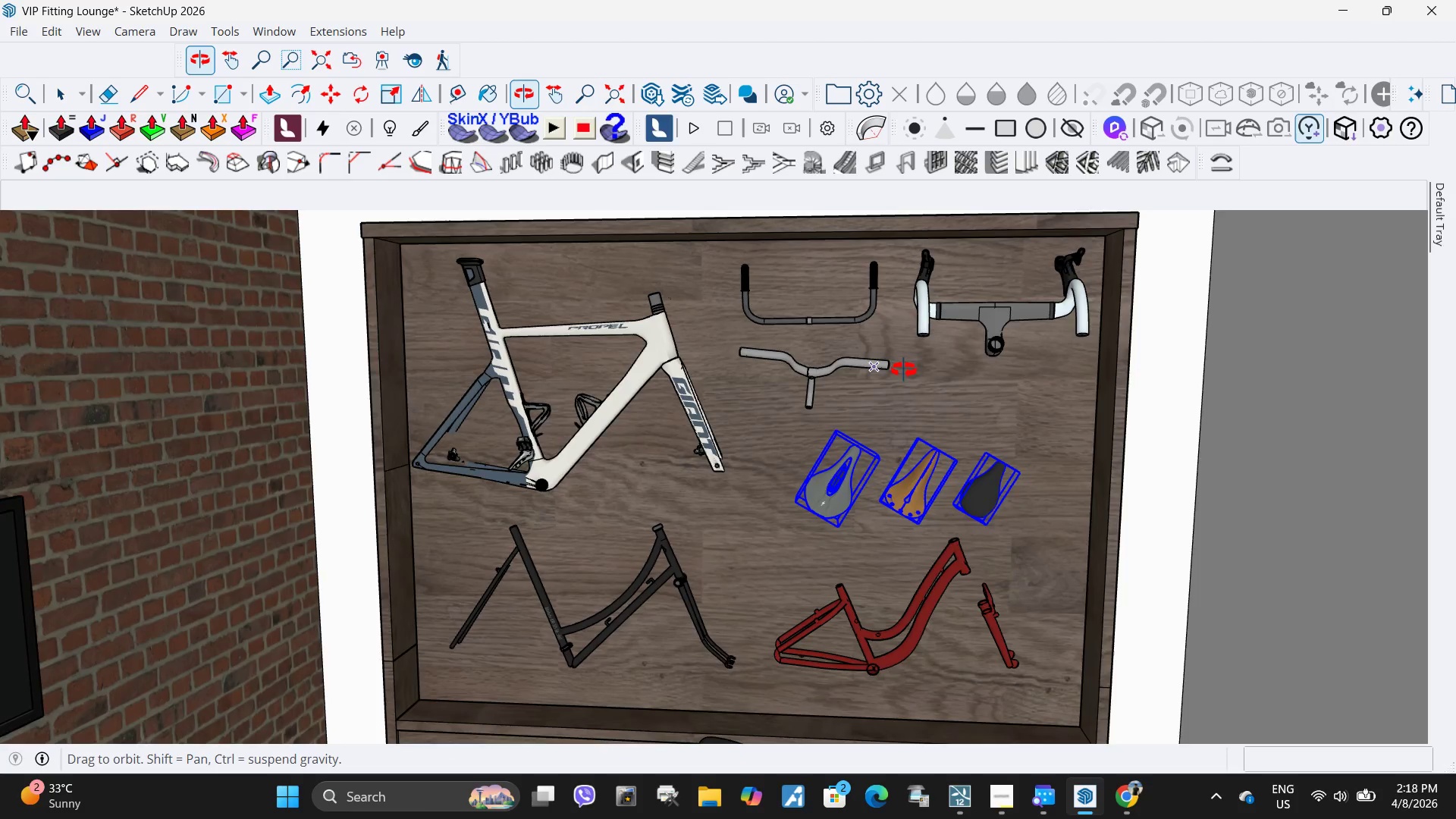 
key(Space)
 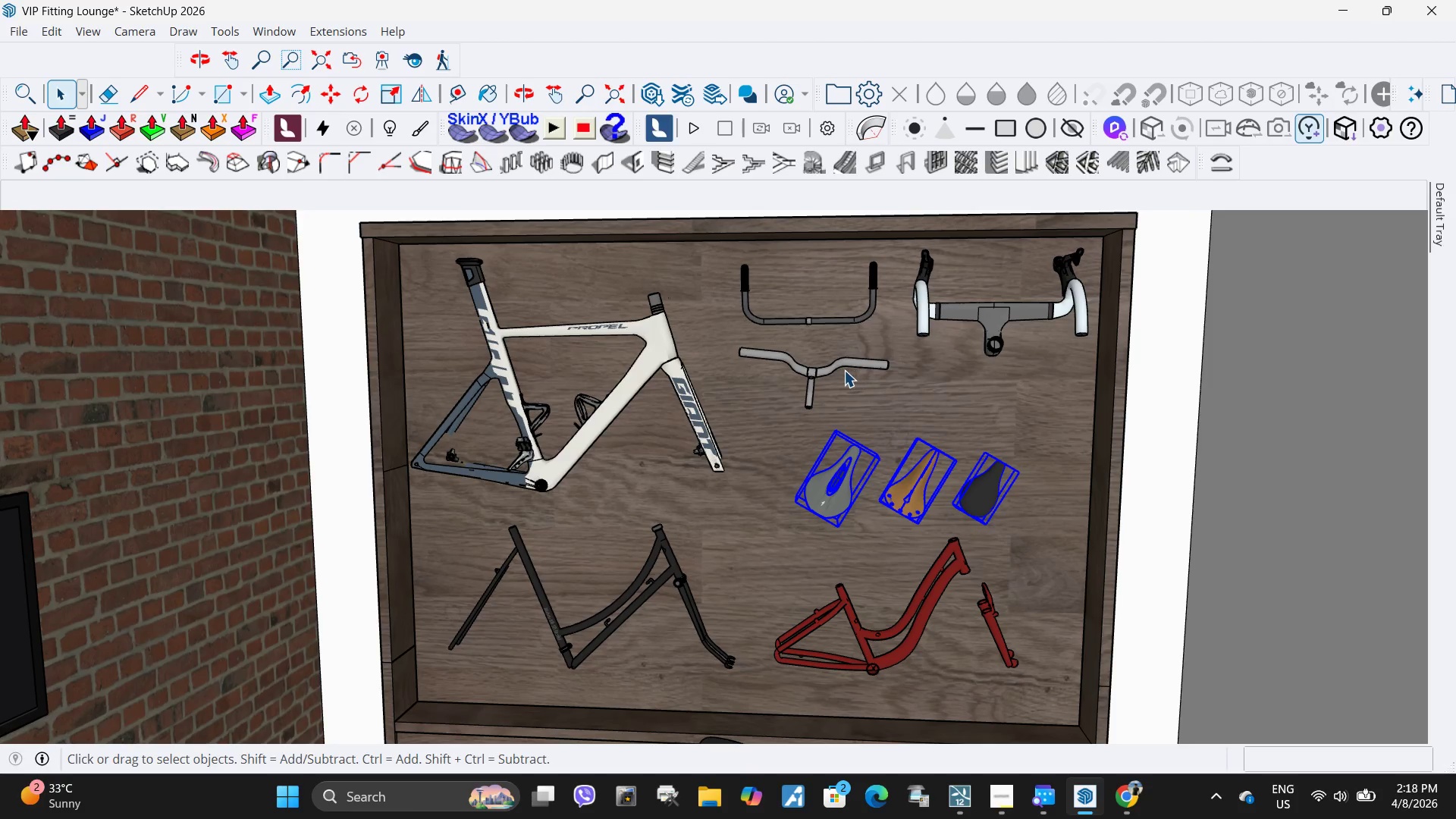 
left_click([844, 370])
 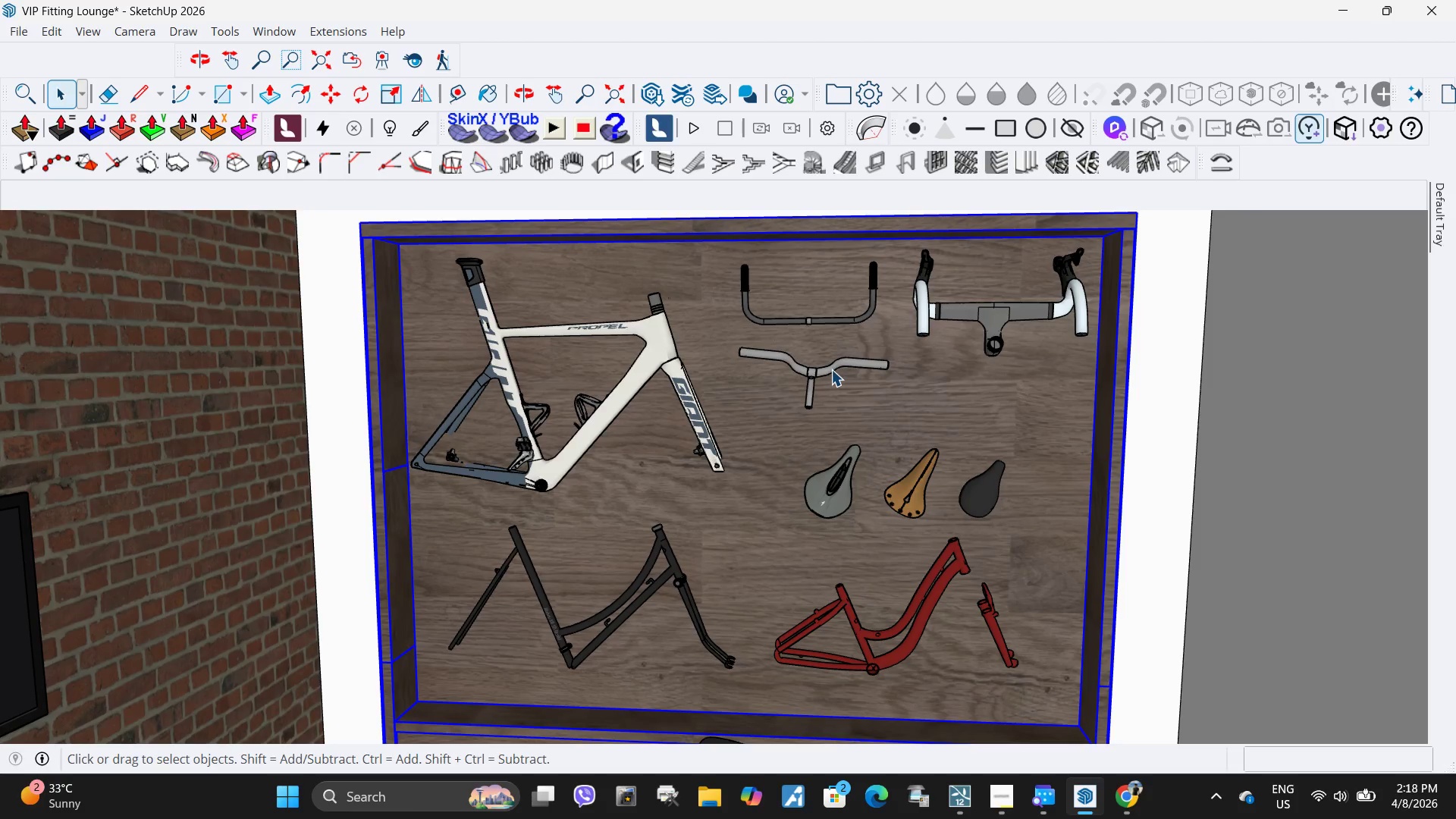 
left_click([831, 369])
 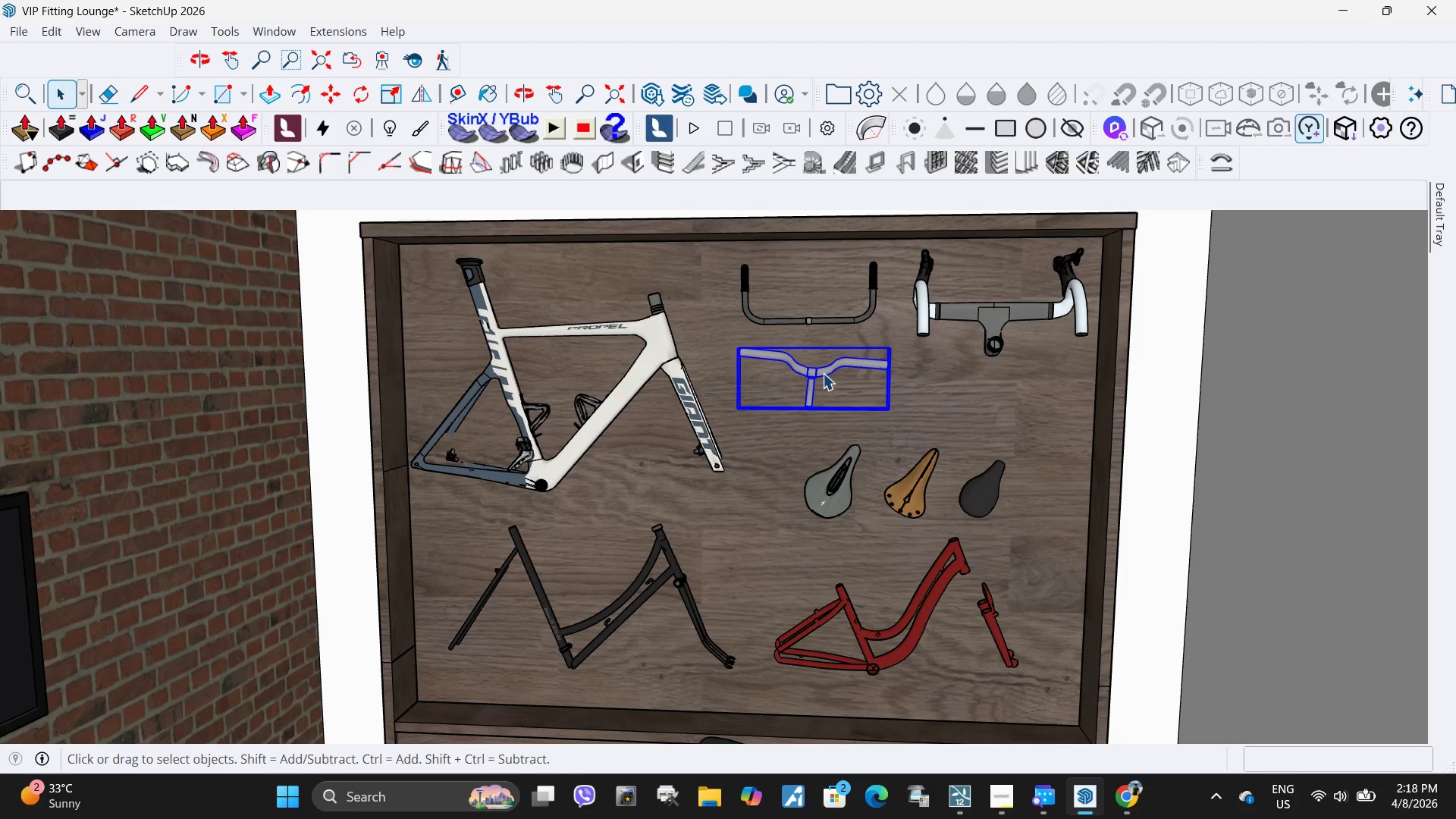 
key(M)
 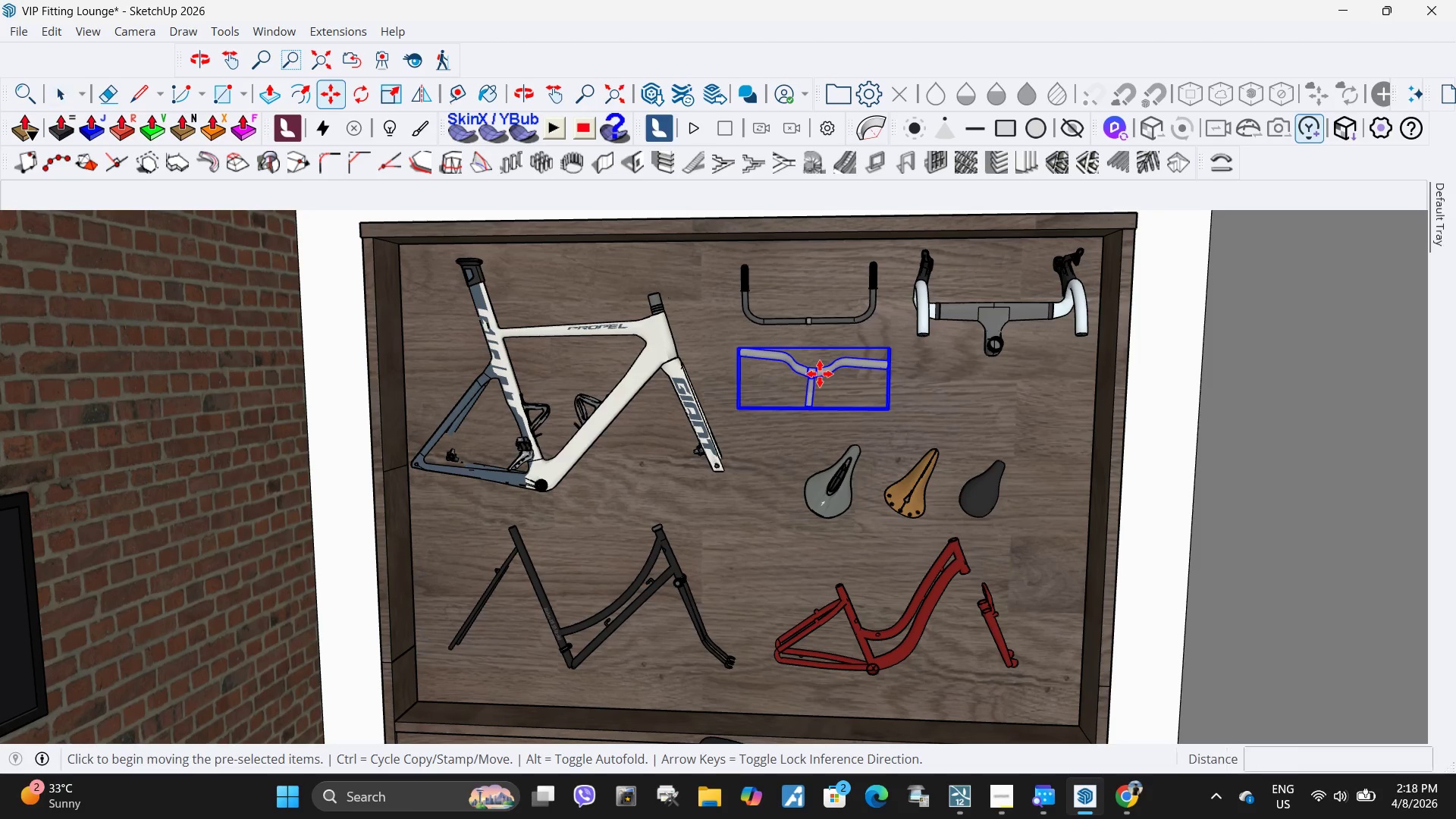 
left_click([820, 374])
 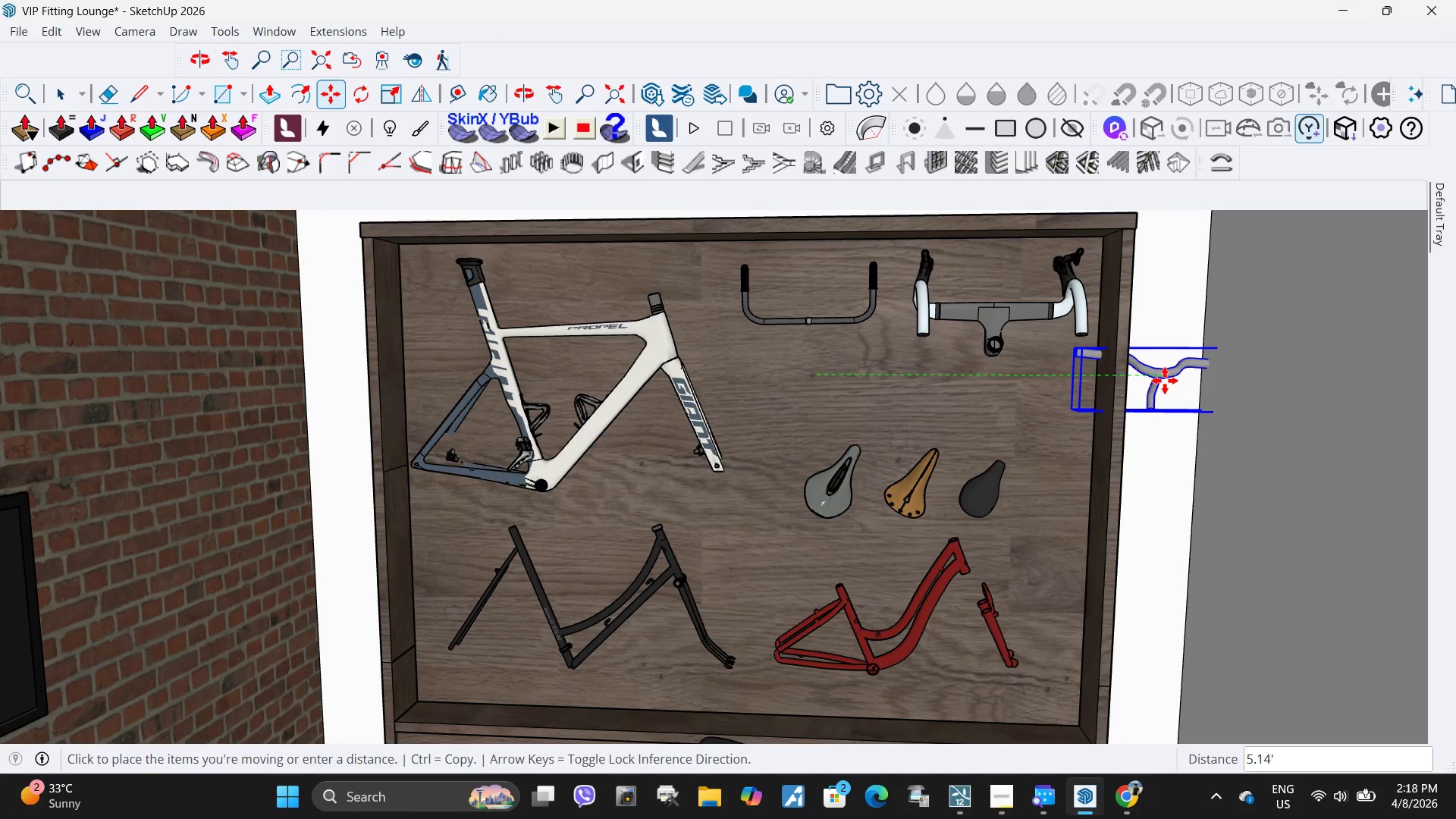 
left_click([1165, 381])
 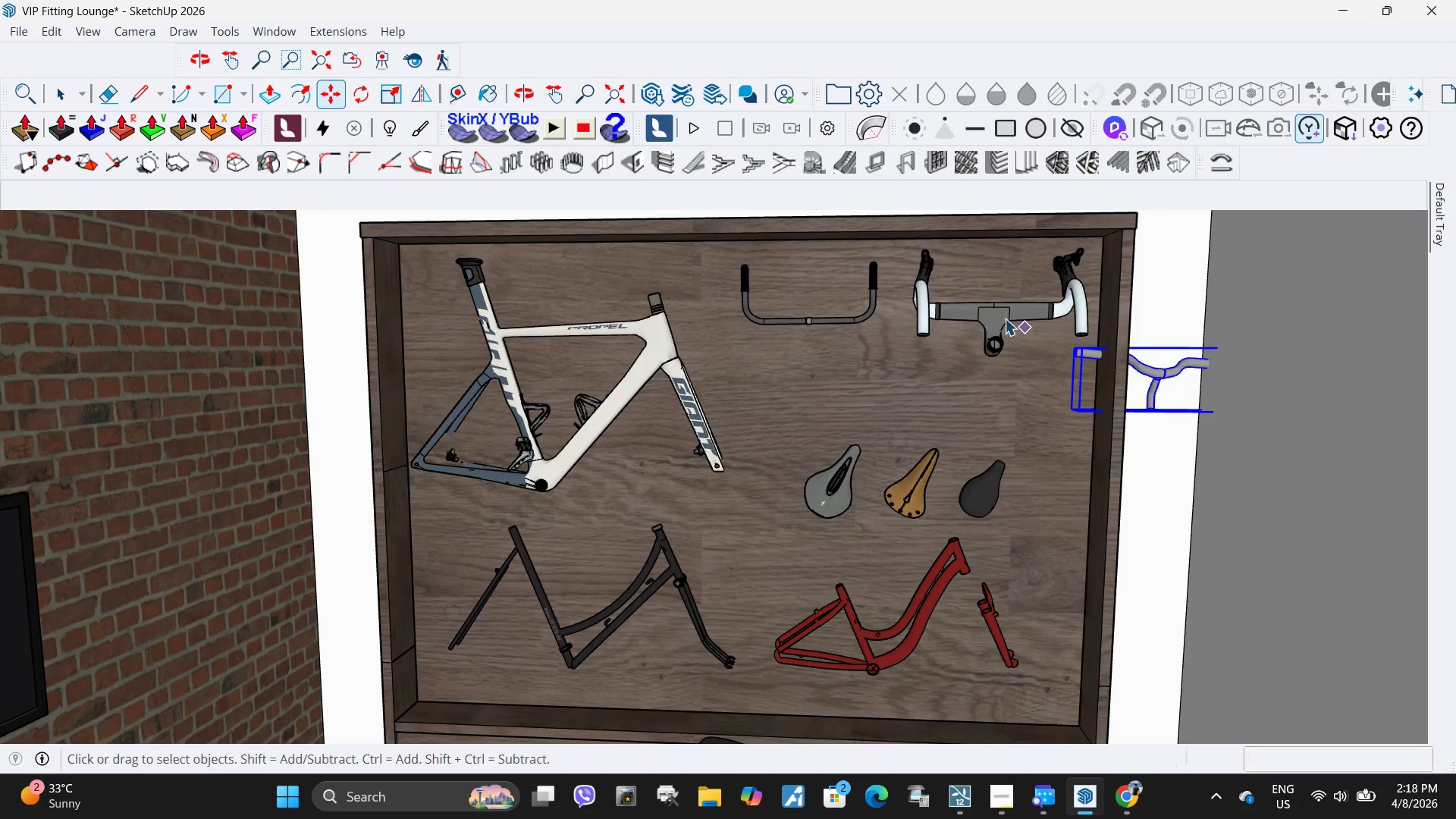 
key(Space)
 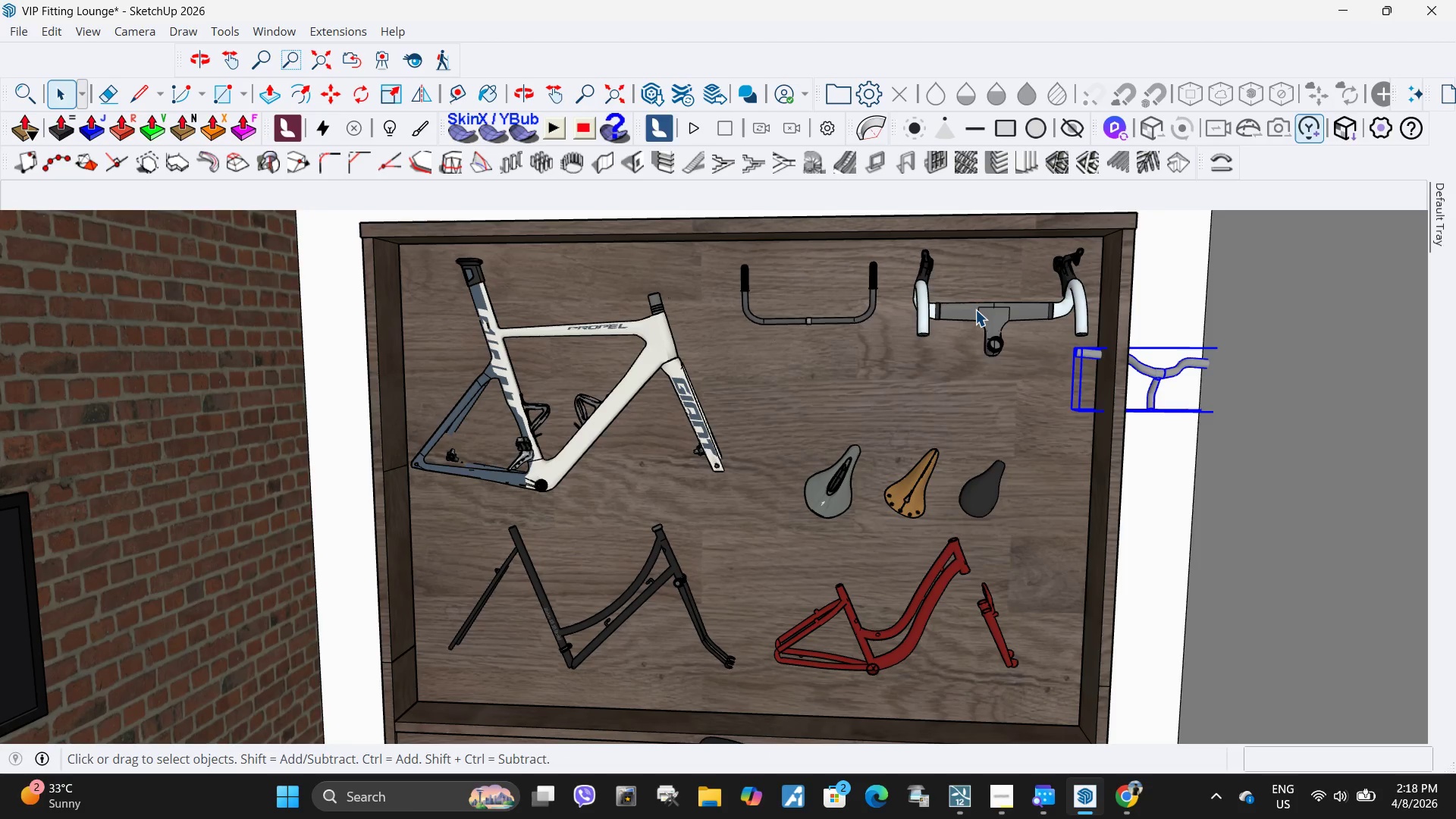 
left_click([975, 309])
 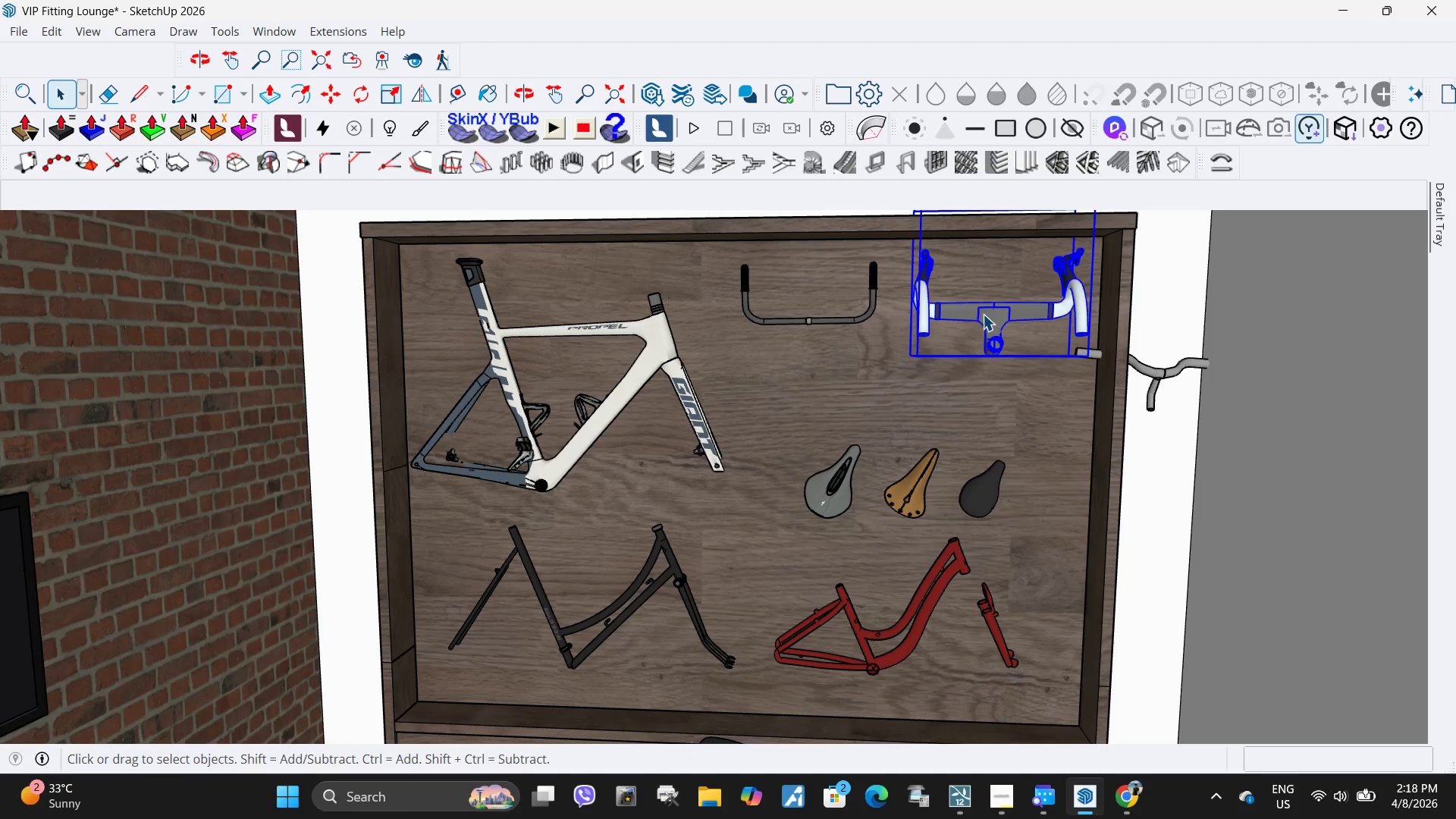 
key(M)
 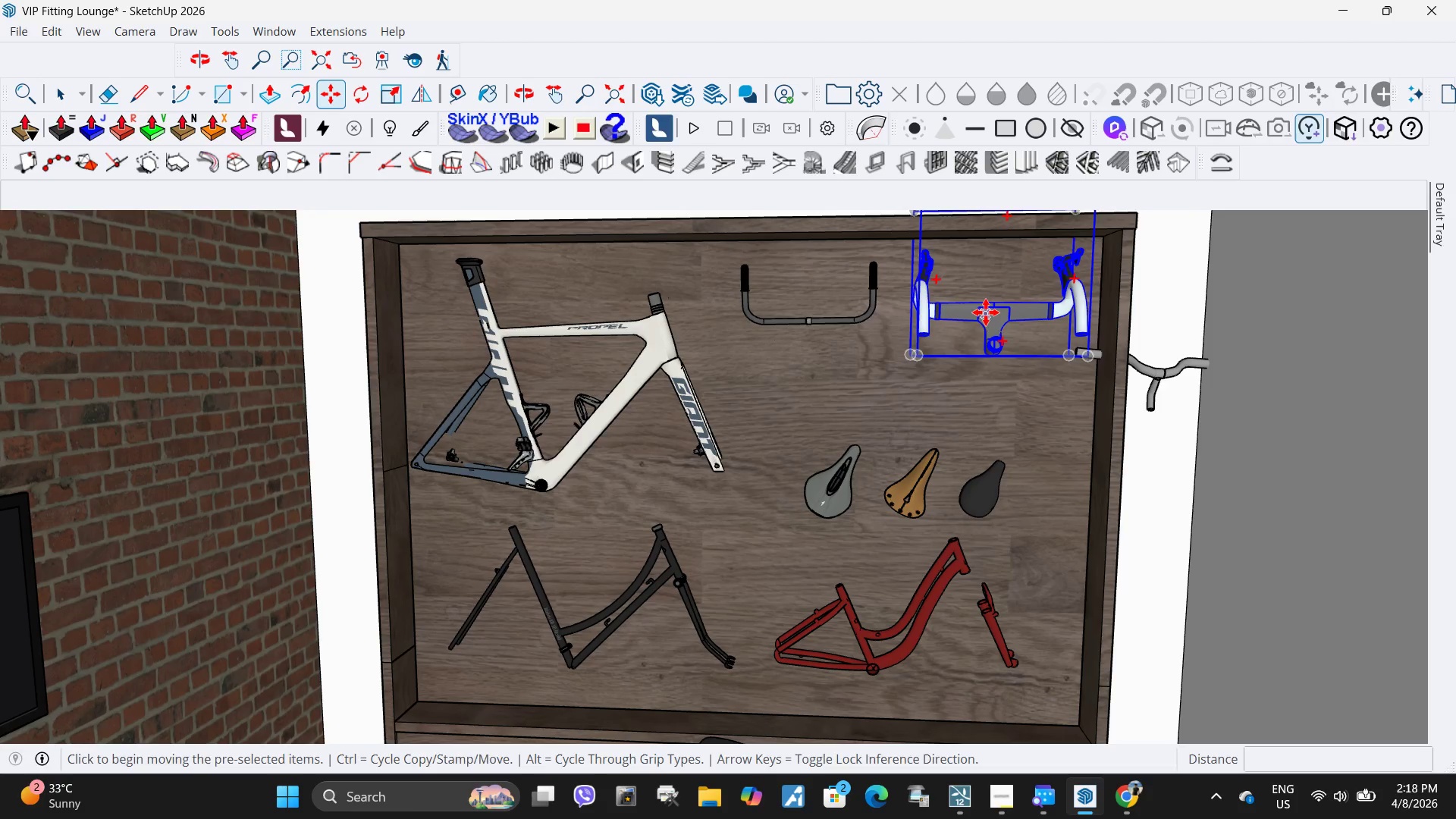 
left_click([986, 312])
 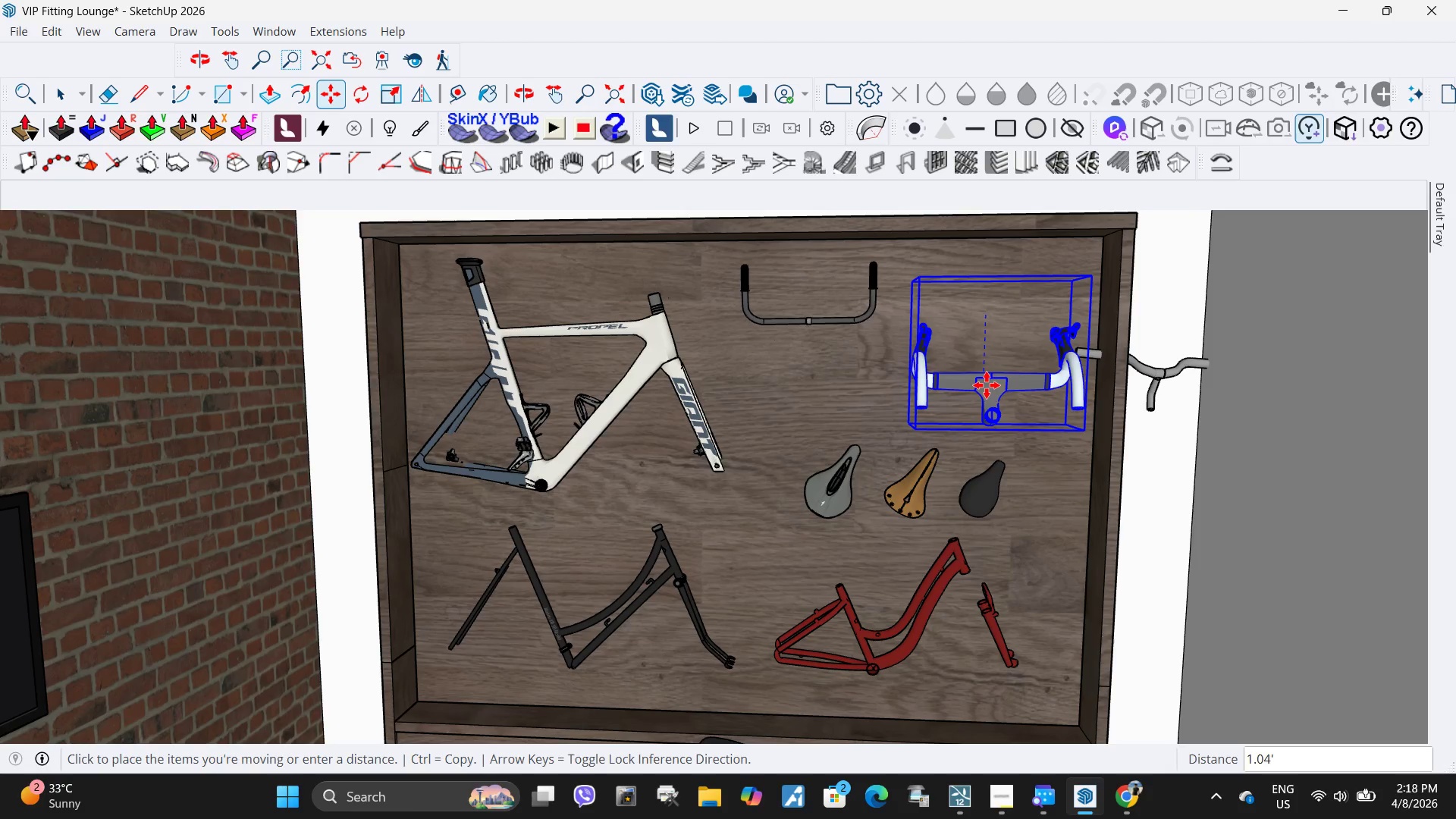 
left_click([987, 385])
 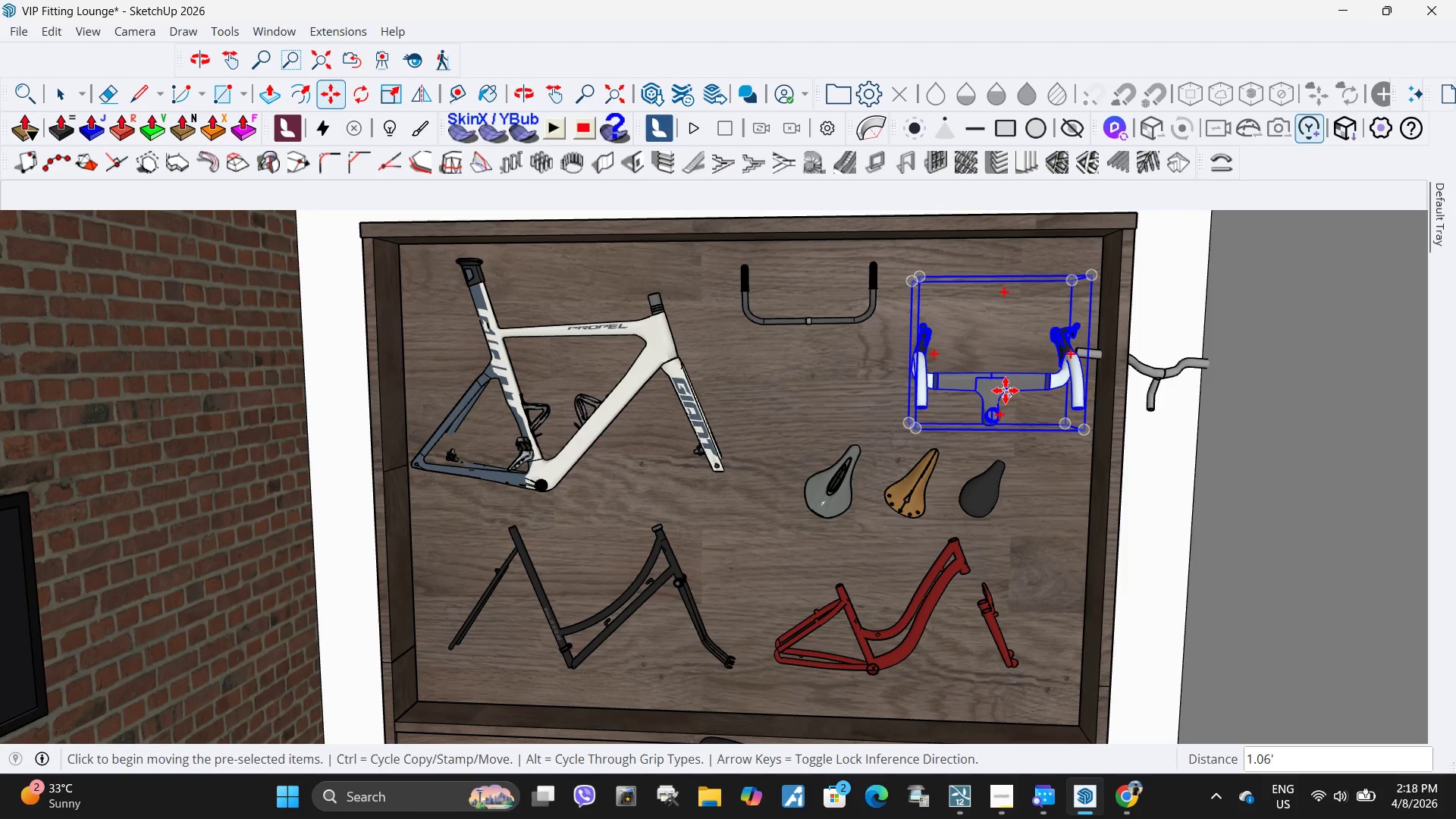 
left_click([1006, 391])
 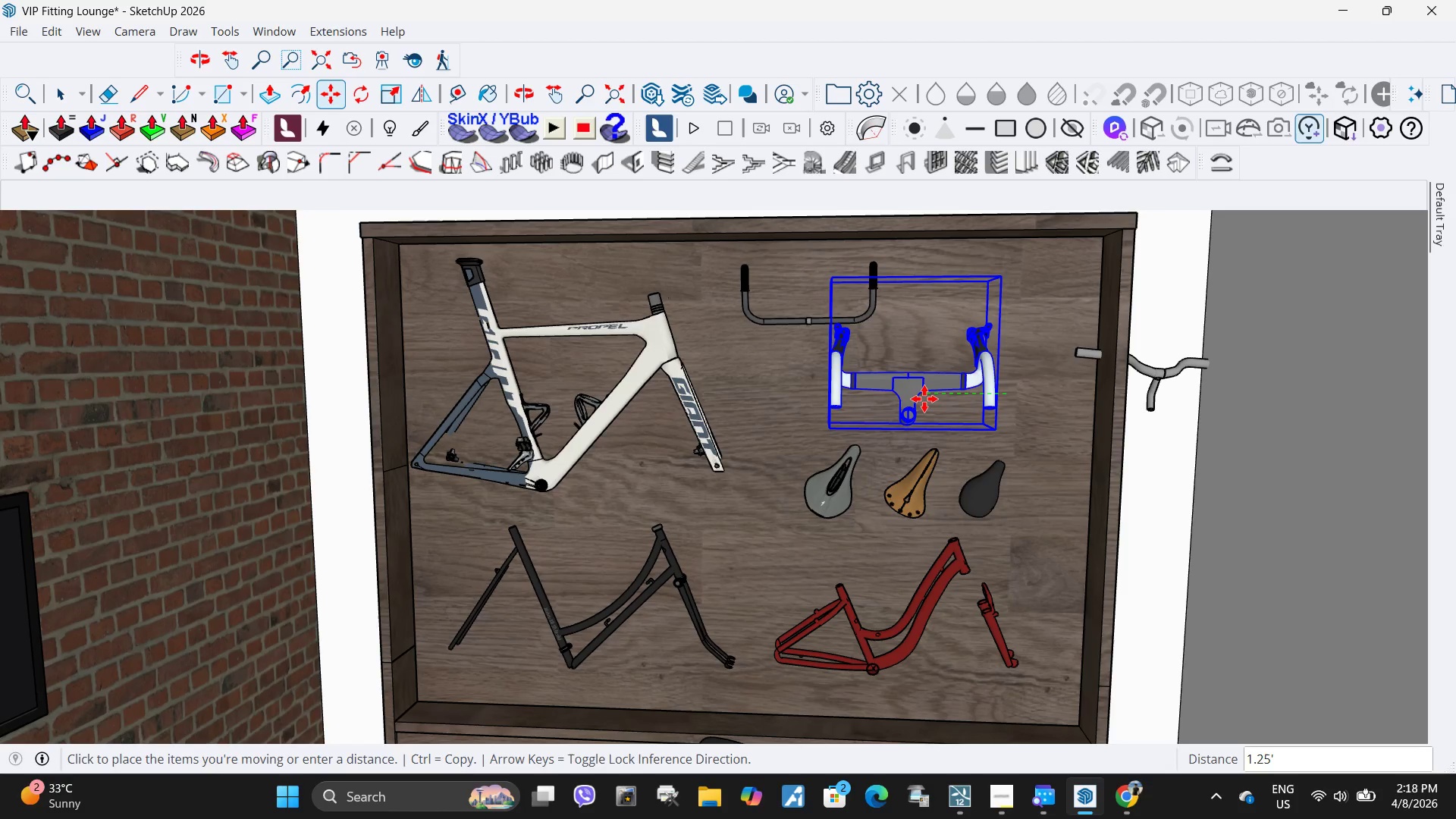 
left_click([924, 399])
 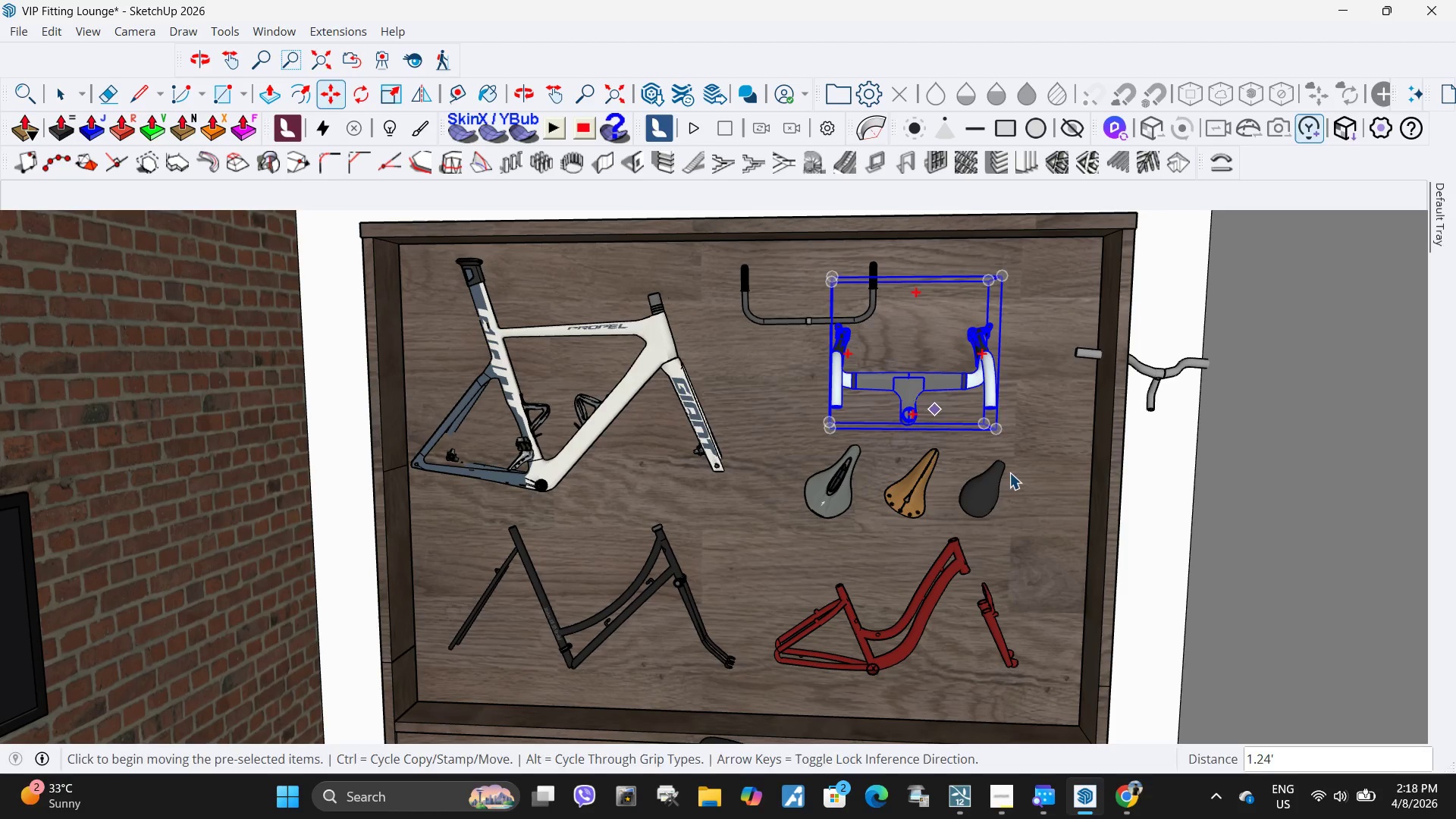 
key(Space)
 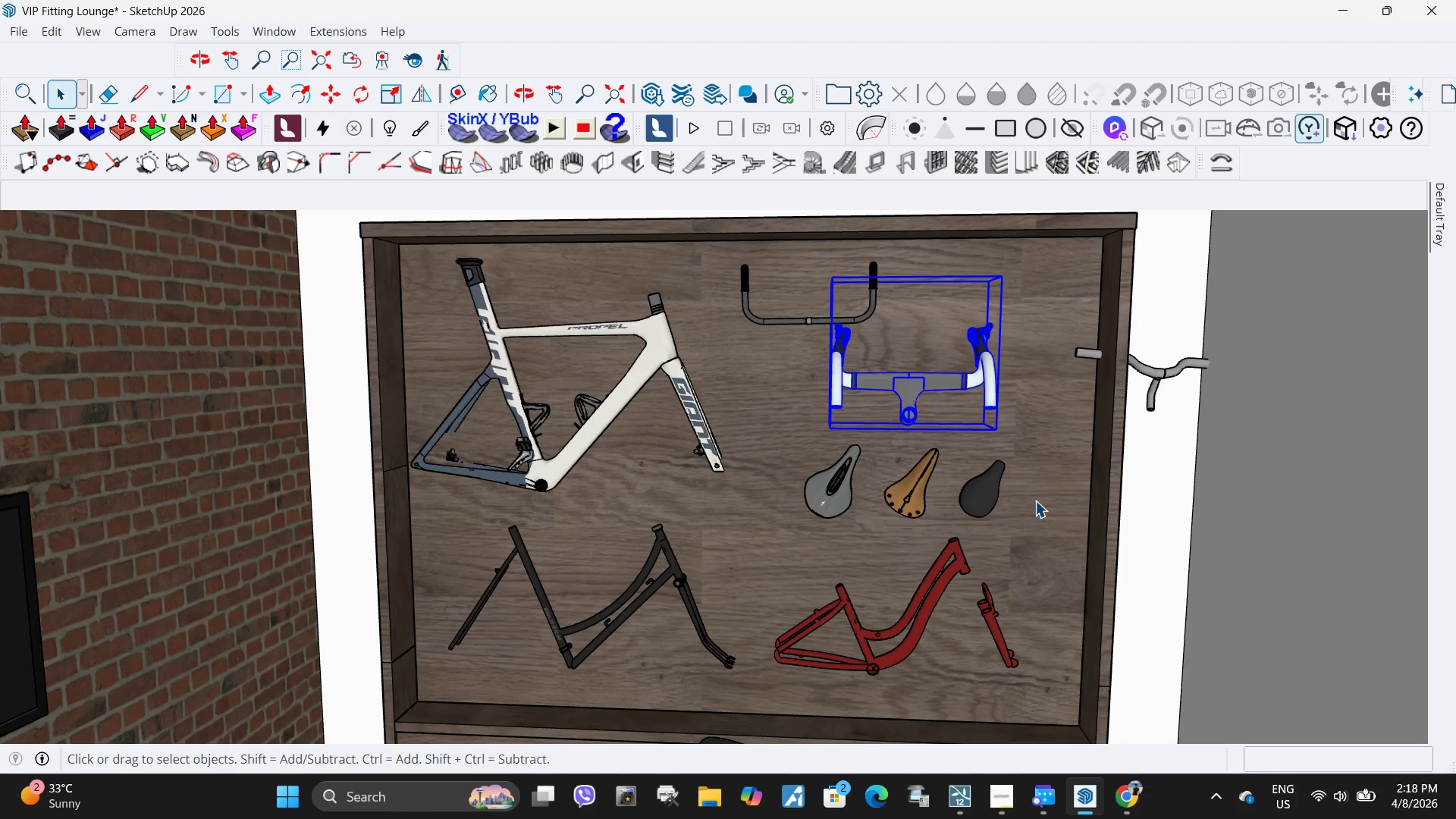 
double_click([1035, 500])
 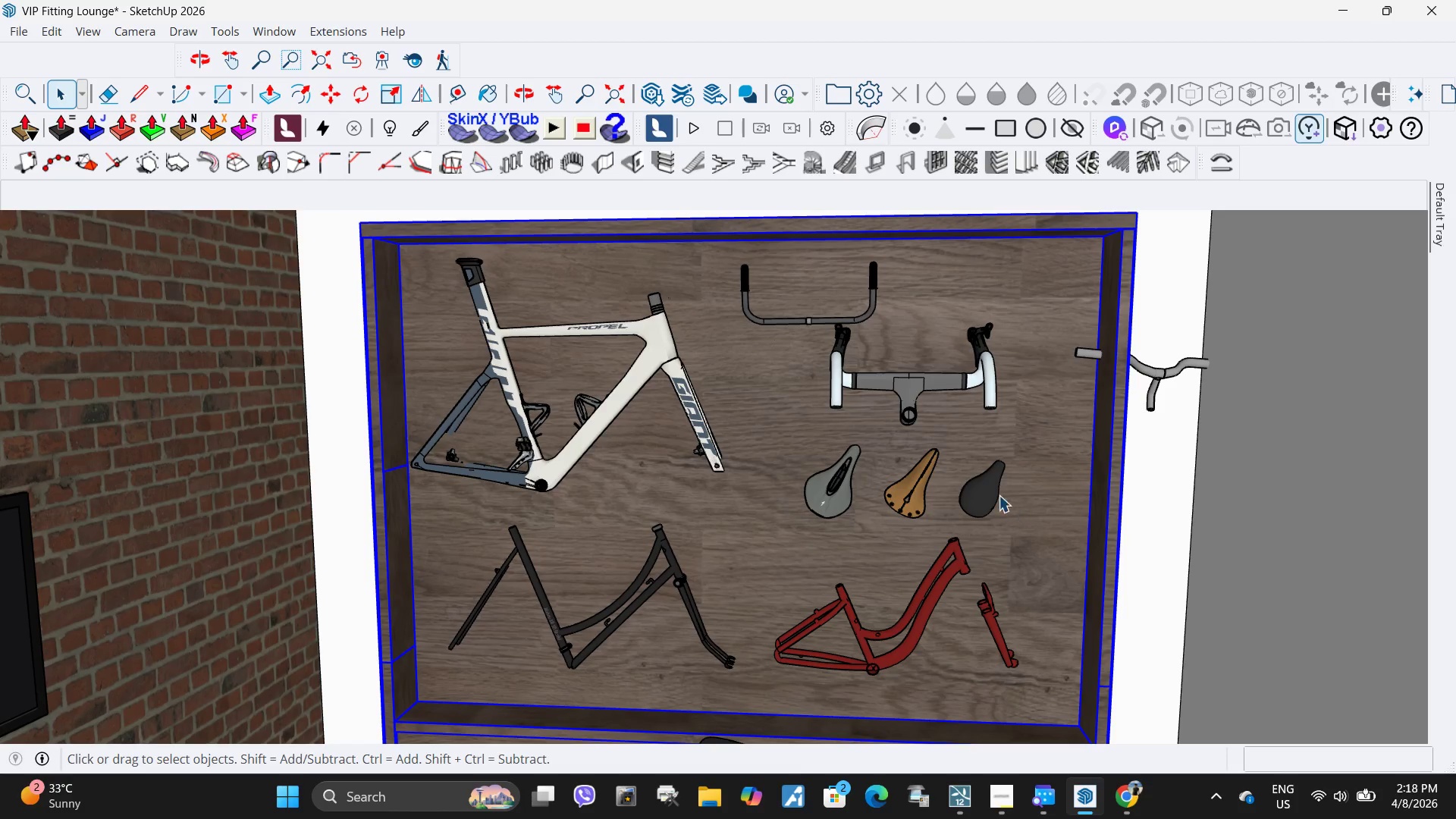 
left_click([998, 494])
 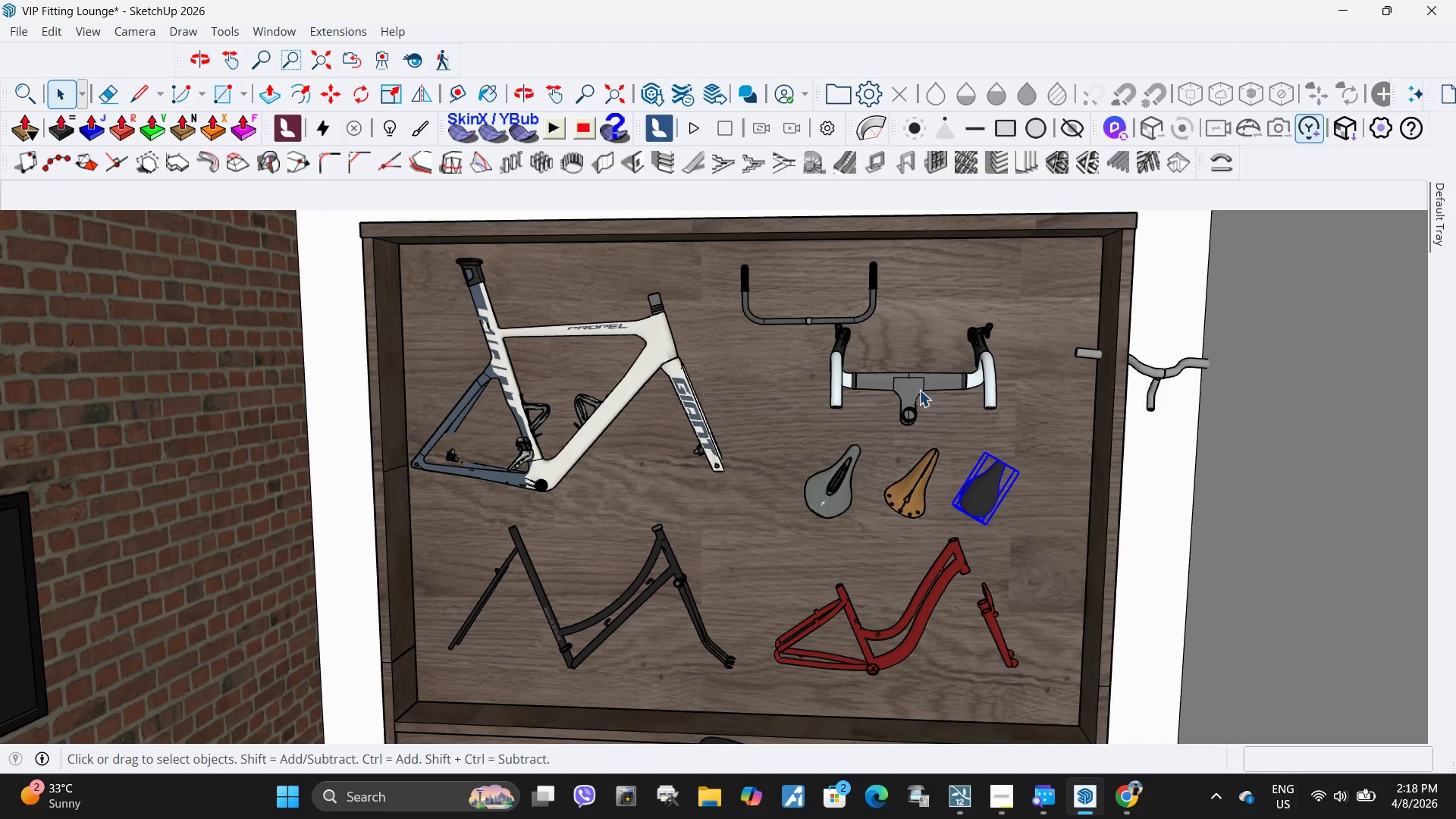 
hold_key(key=ControlLeft, duration=1.28)
left_click([919, 390])
 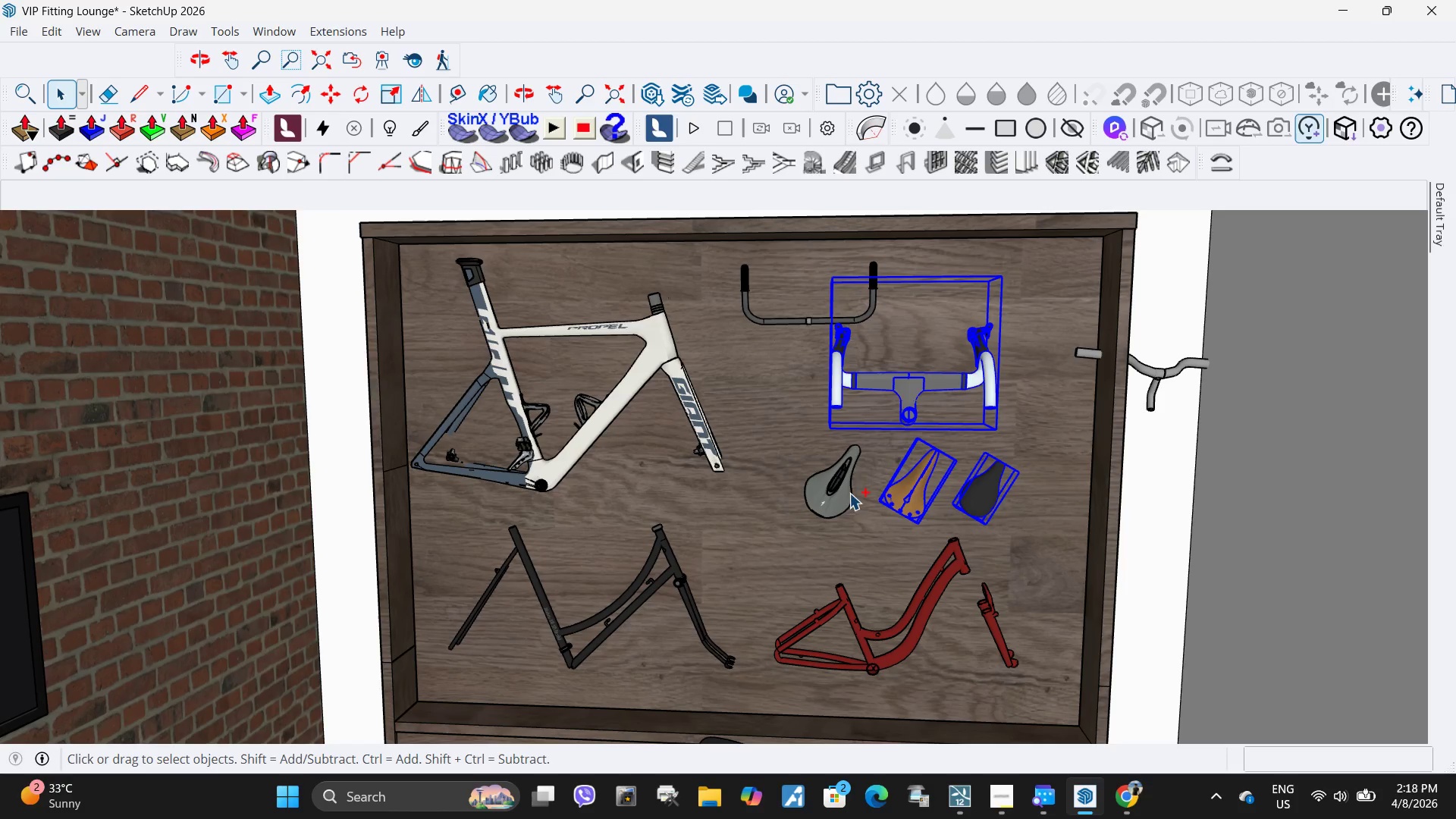 
triple_click([836, 493])
 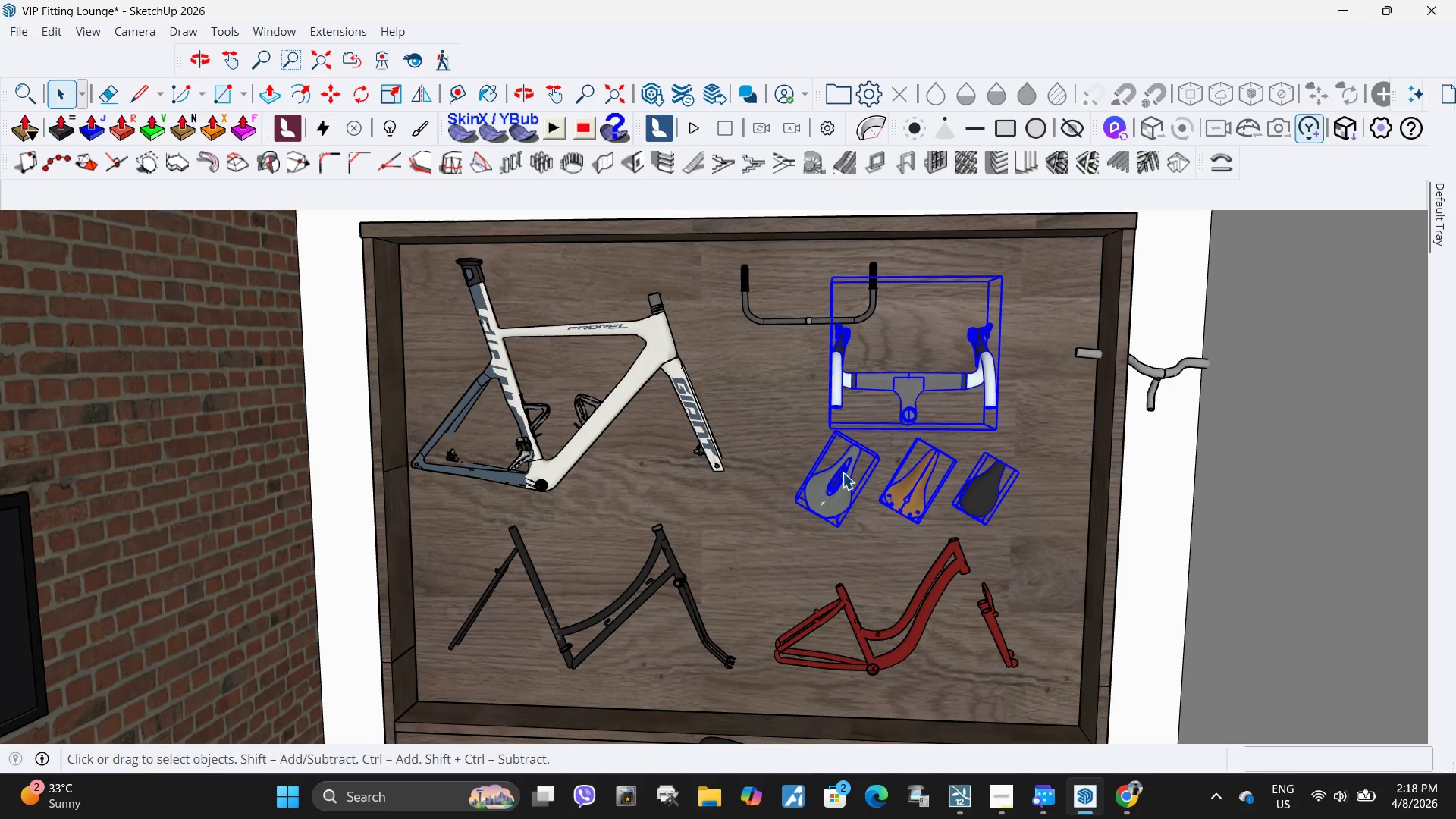 
key(M)
 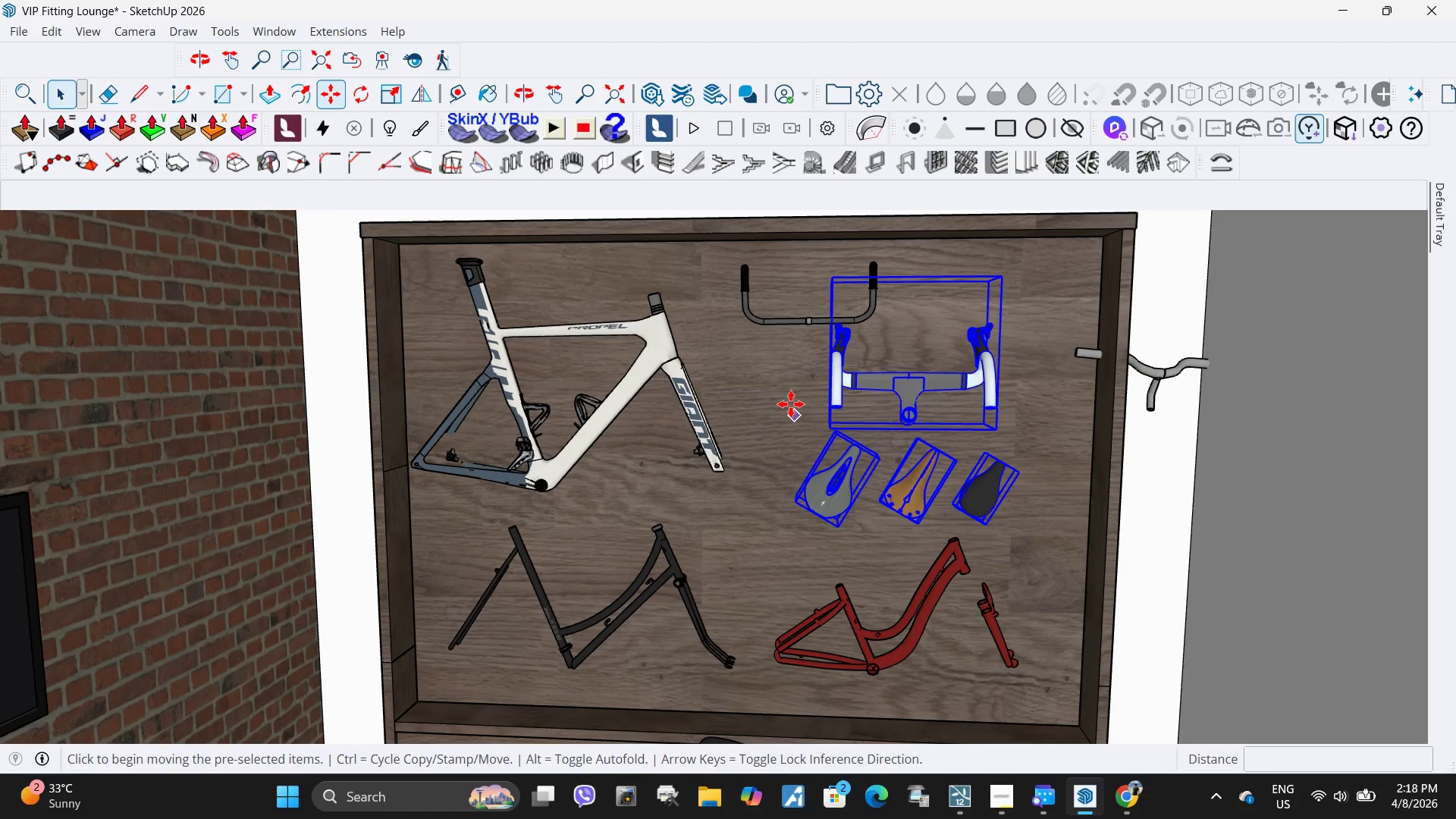 
left_click([791, 404])
 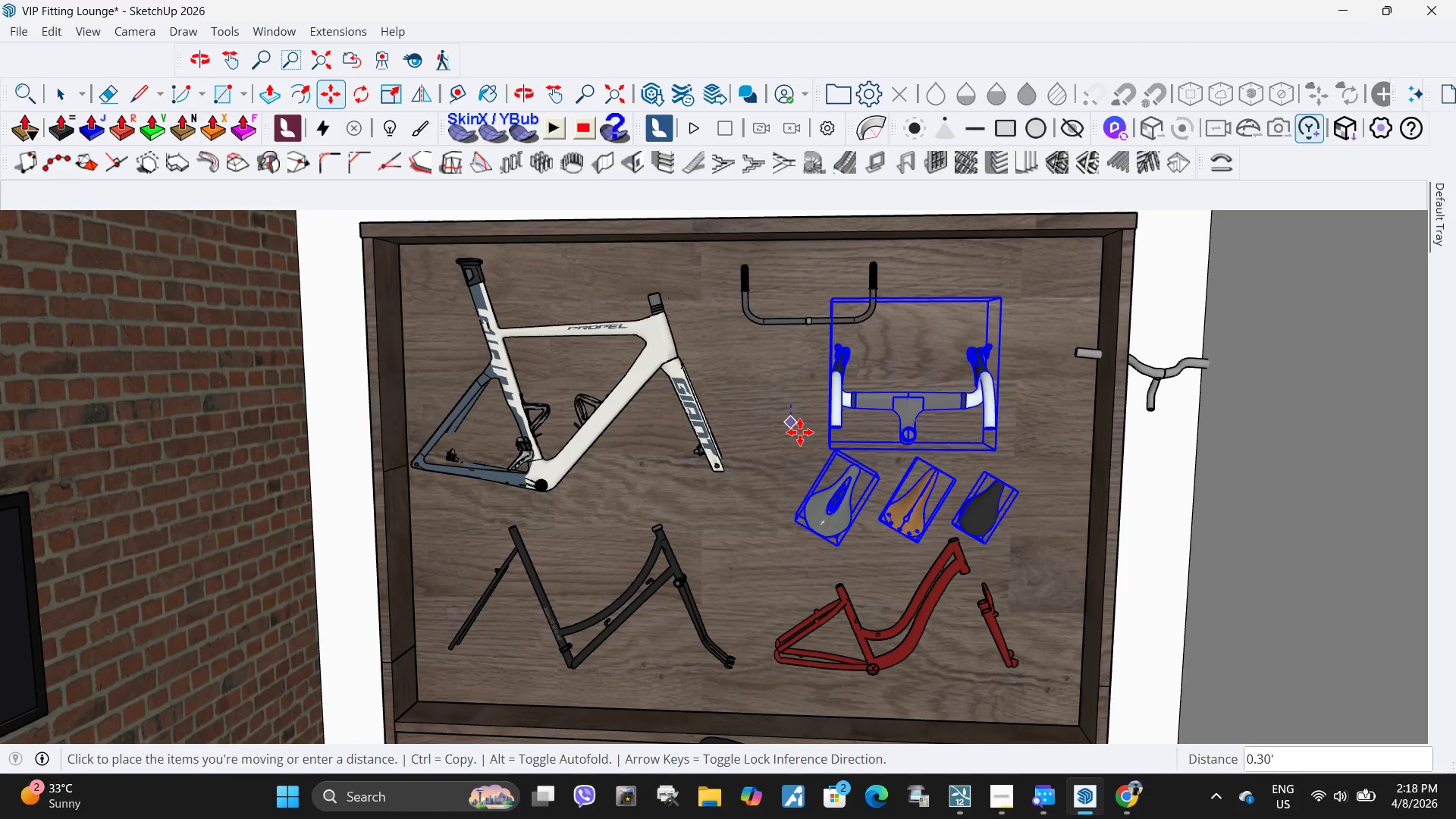 
wait(6.02)
 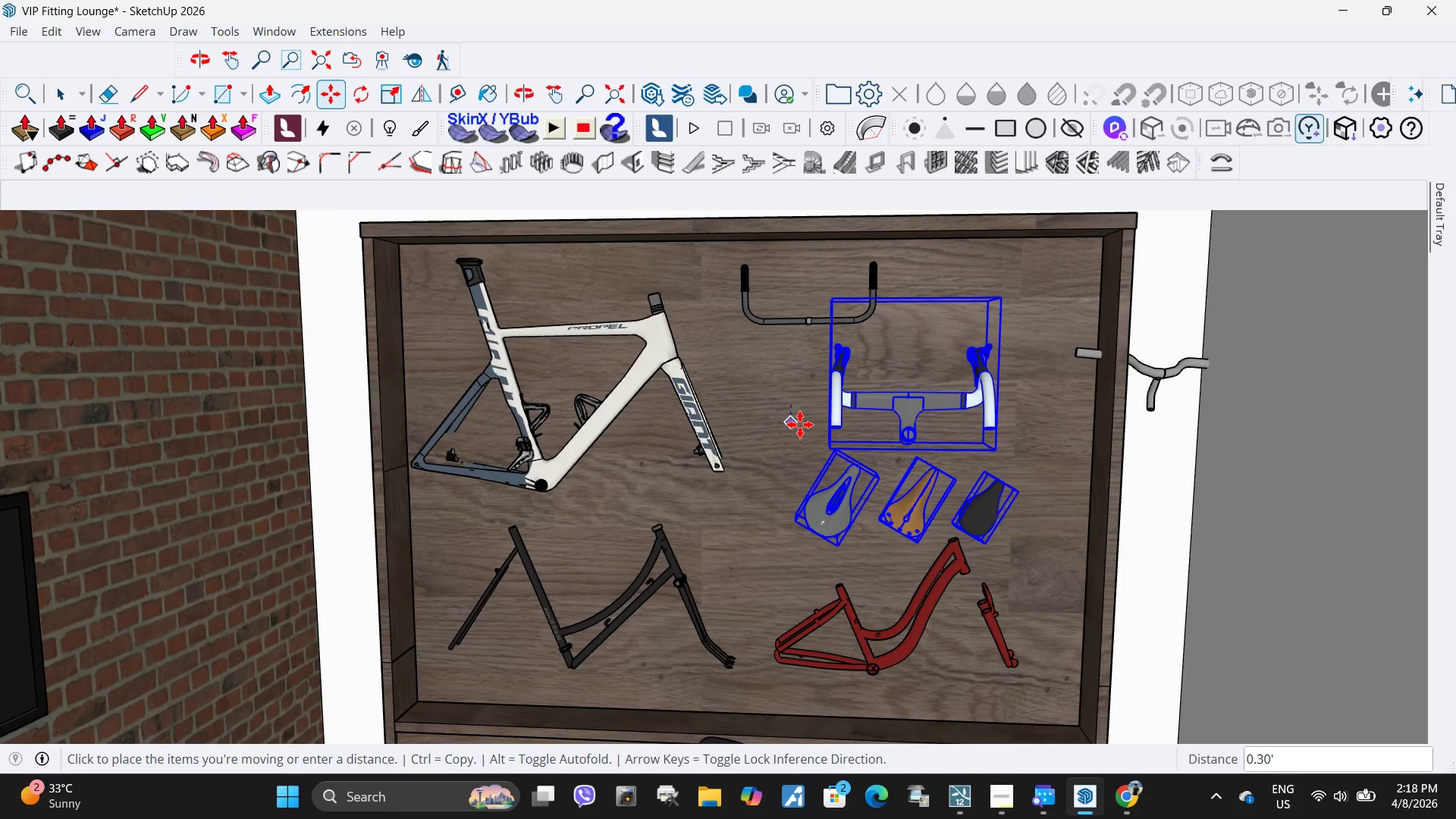 
left_click([799, 427])
 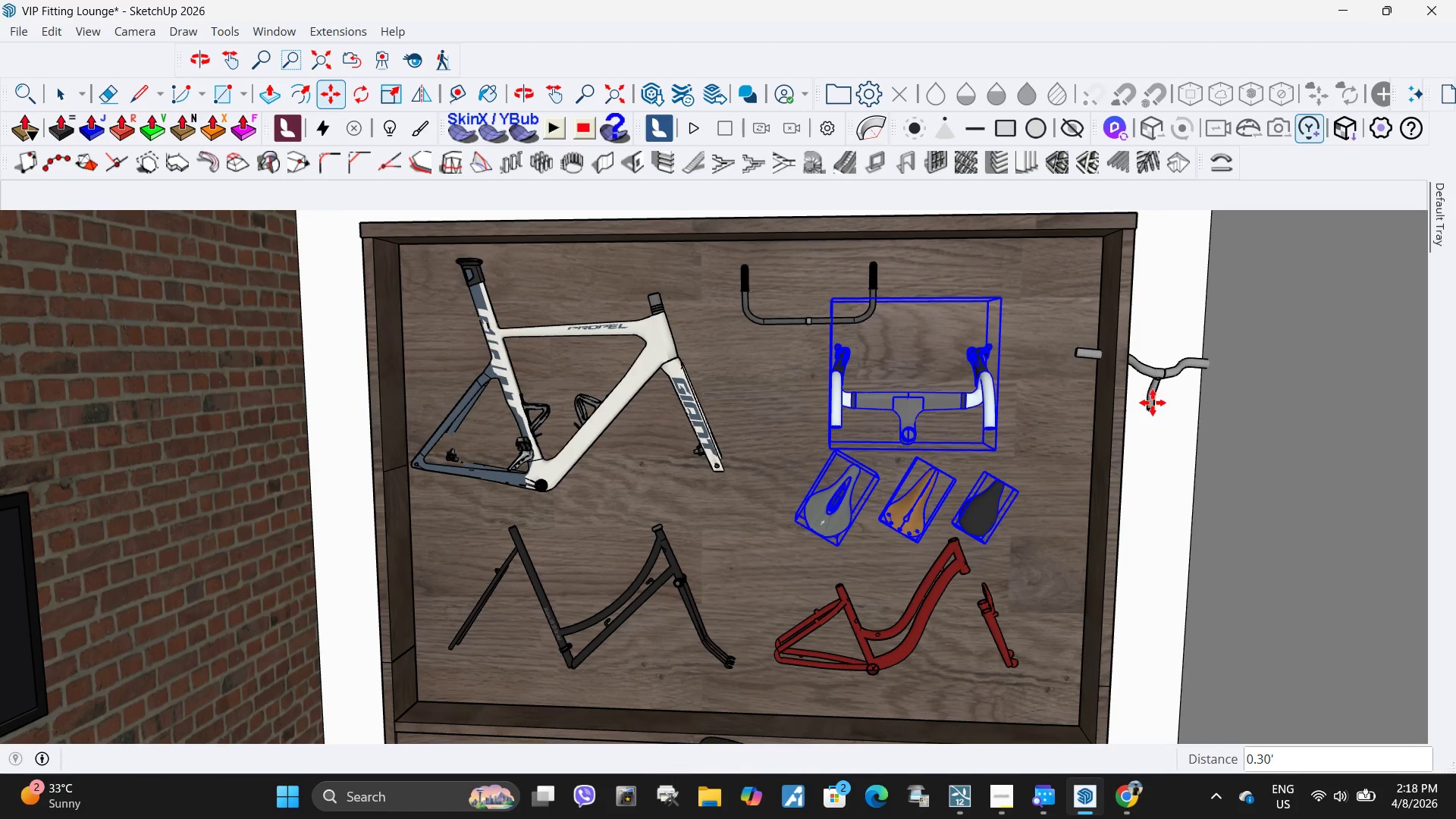 
key(Space)
 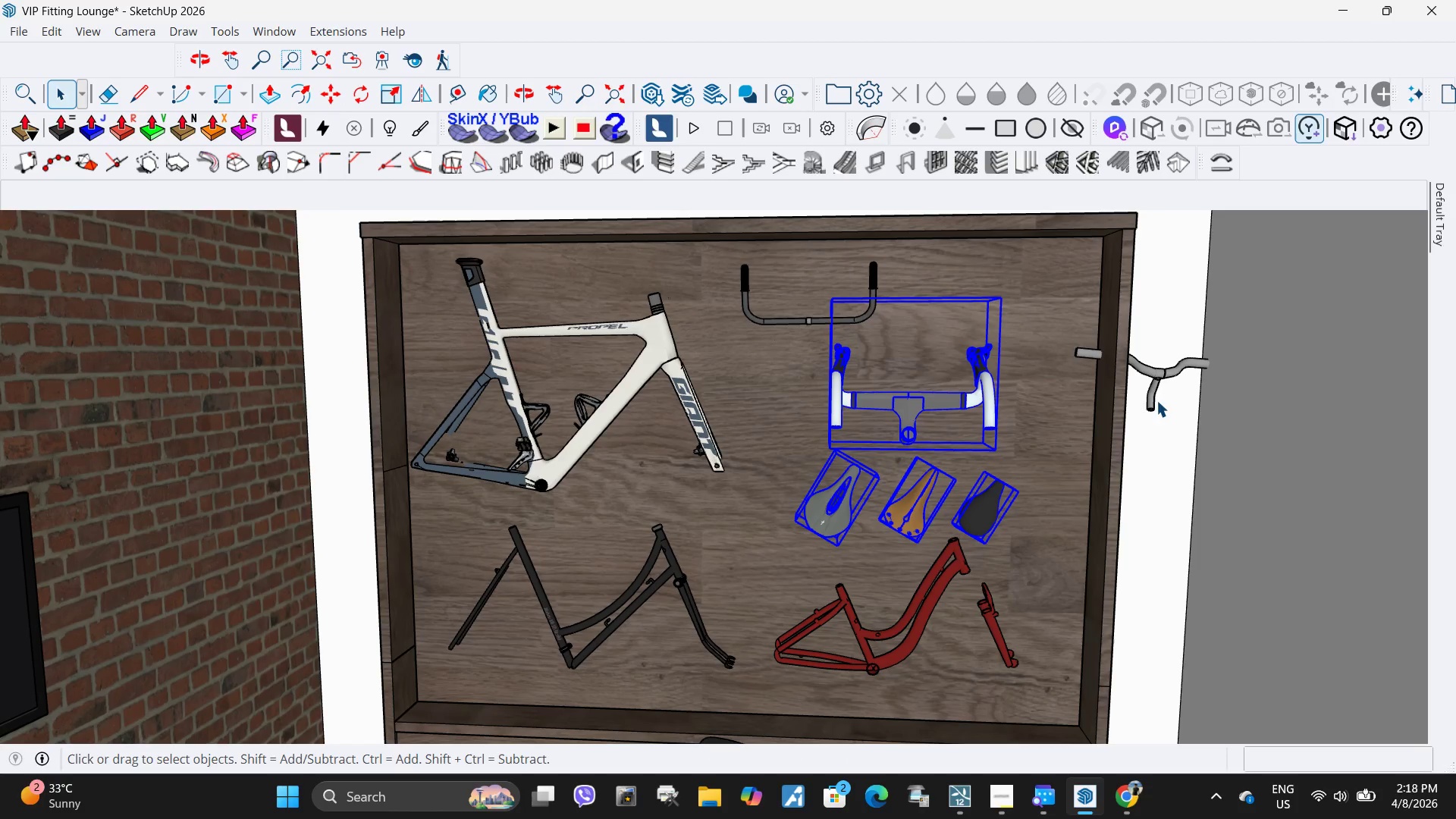 
key(Escape)
 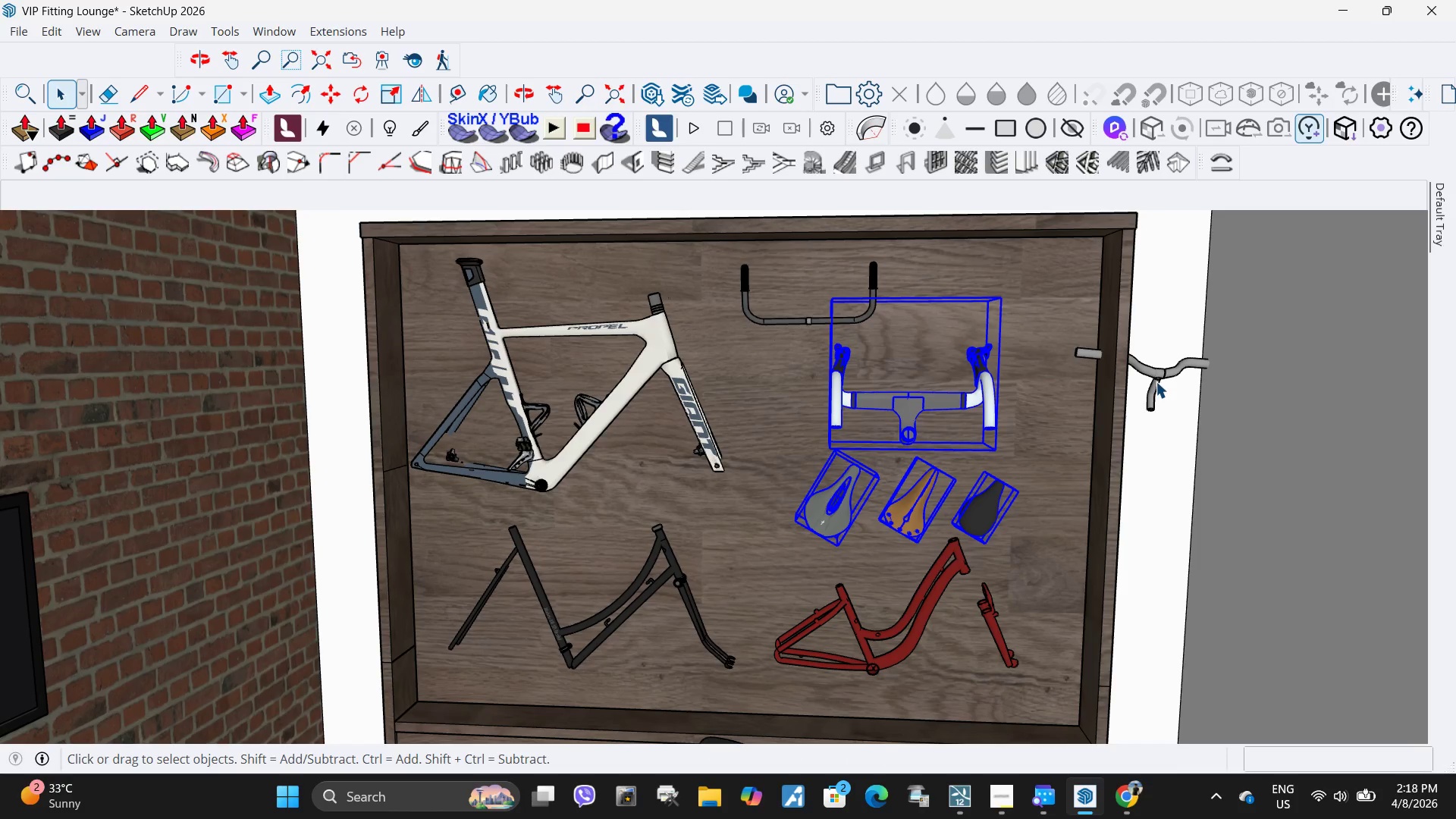 
left_click([1156, 381])
 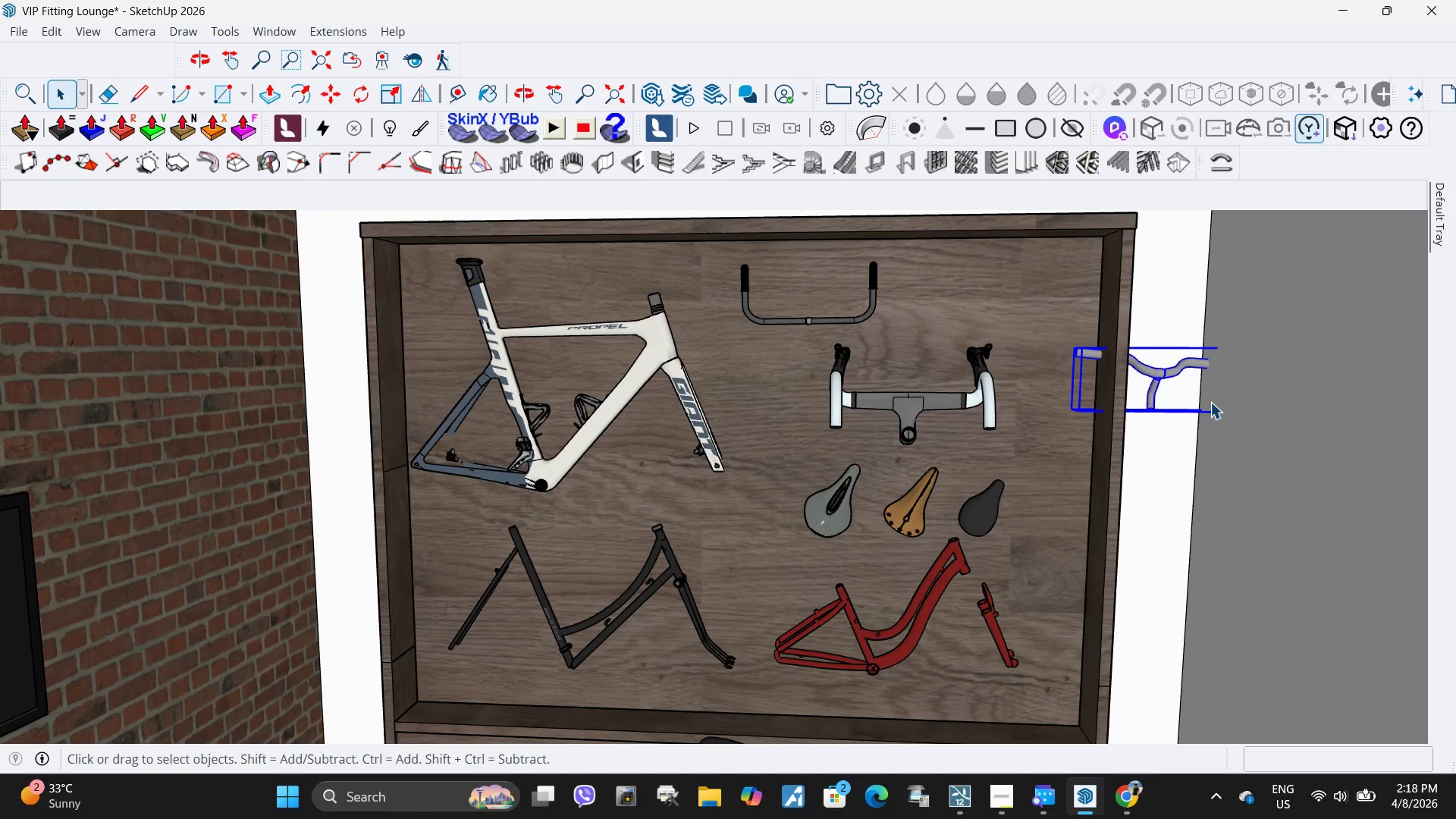 
key(M)
 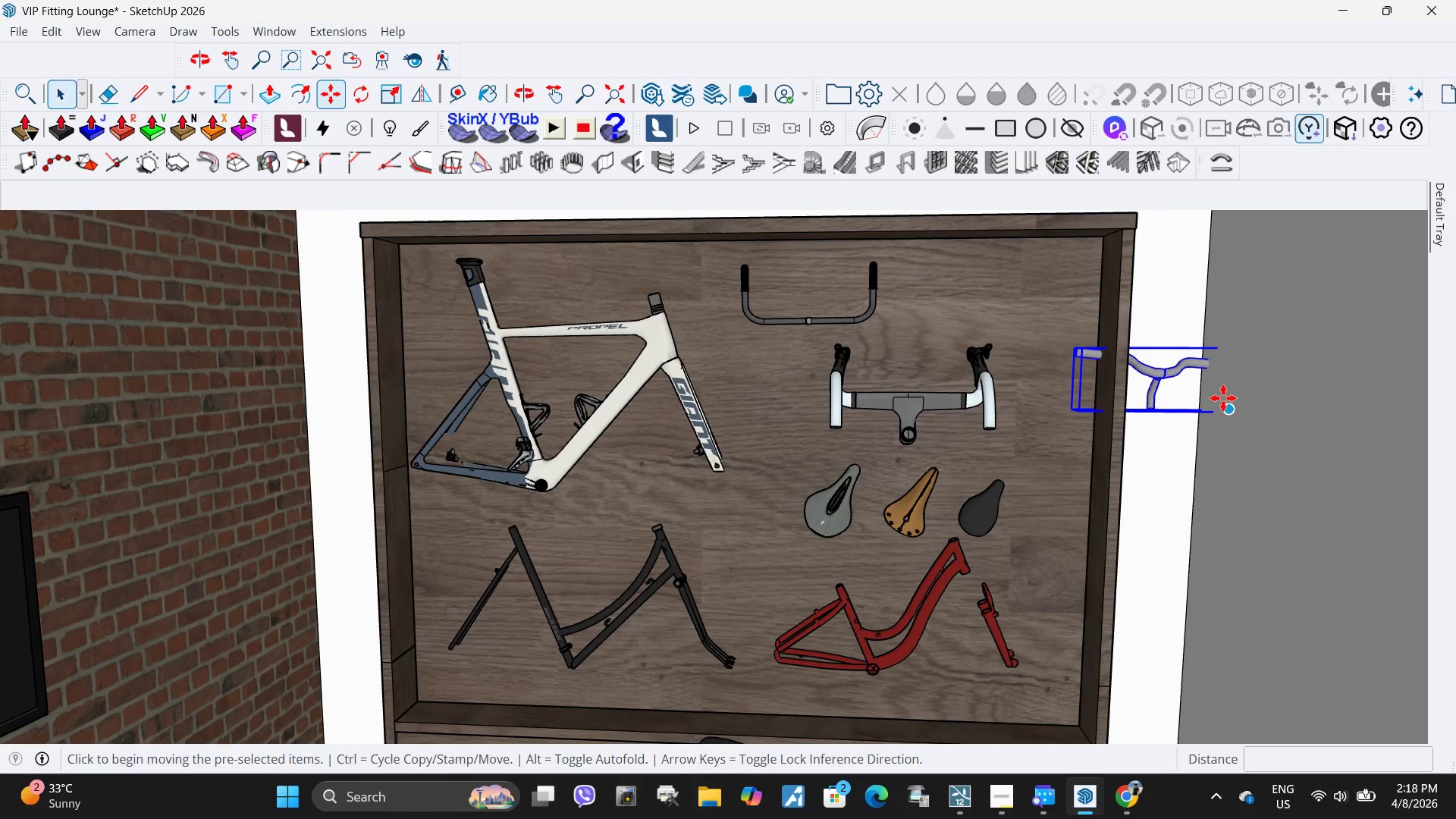 
left_click([1223, 398])
 